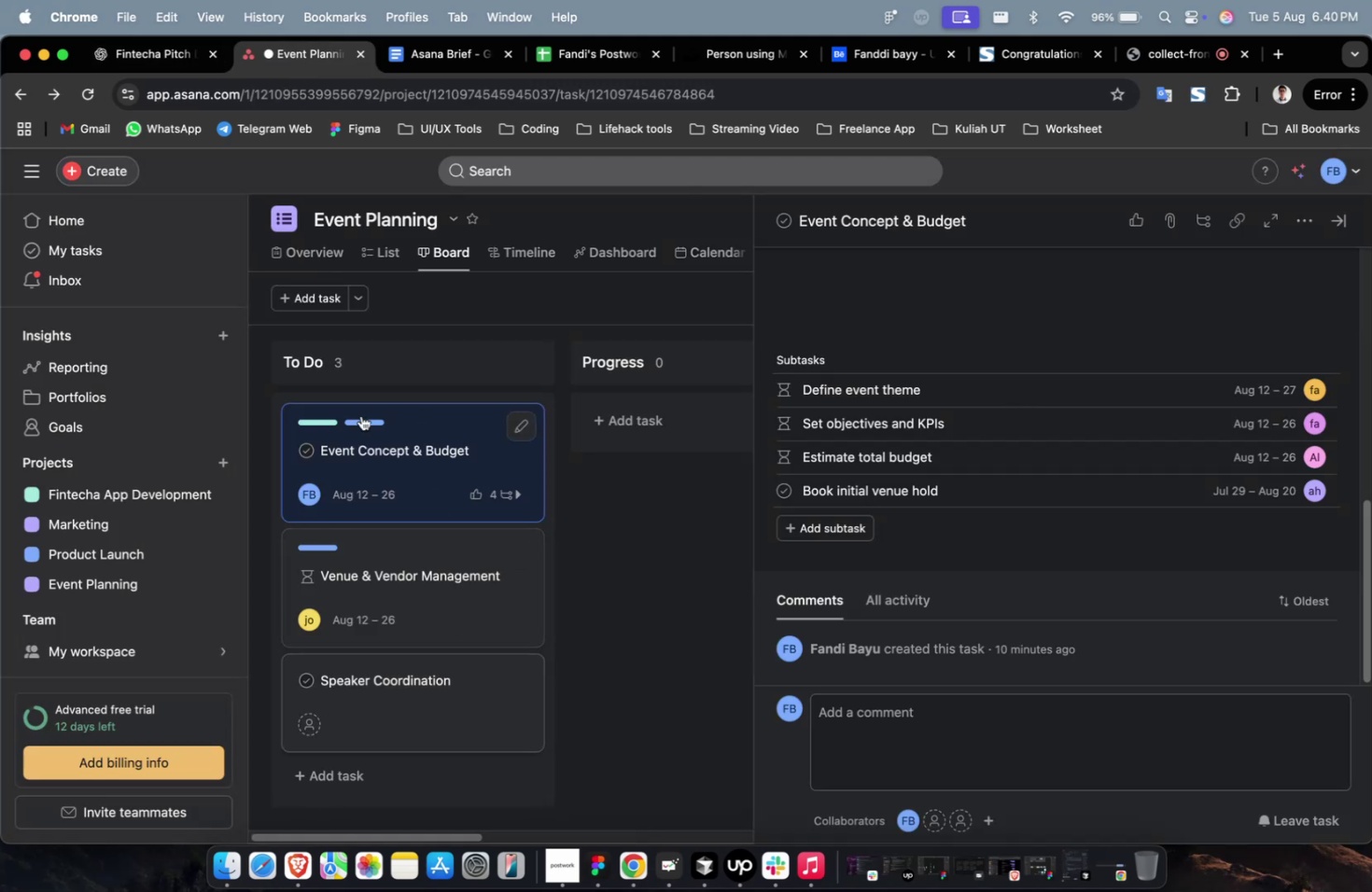 
double_click([179, 65])
 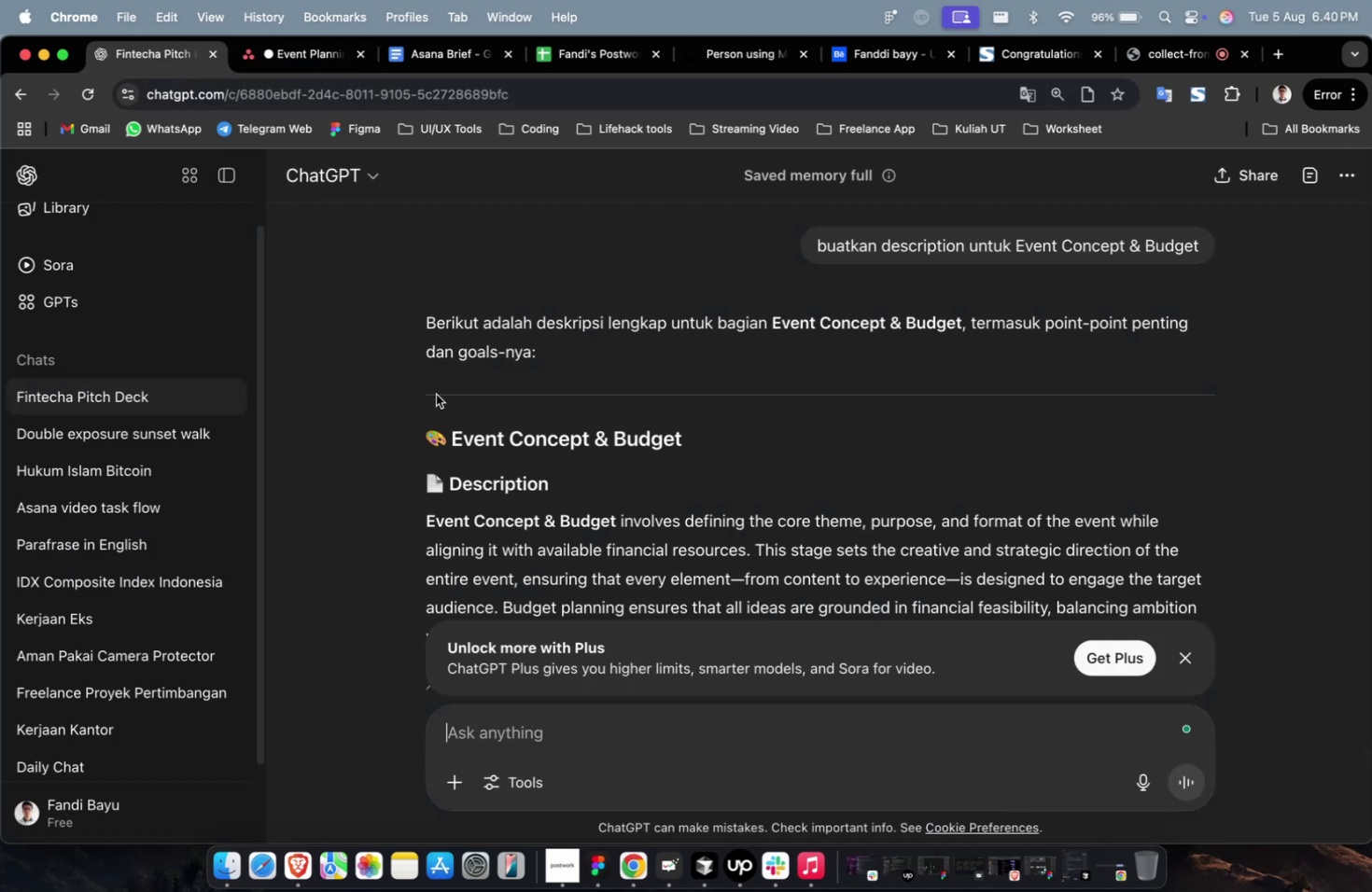 
scroll: coordinate [490, 425], scroll_direction: down, amount: 19.0
 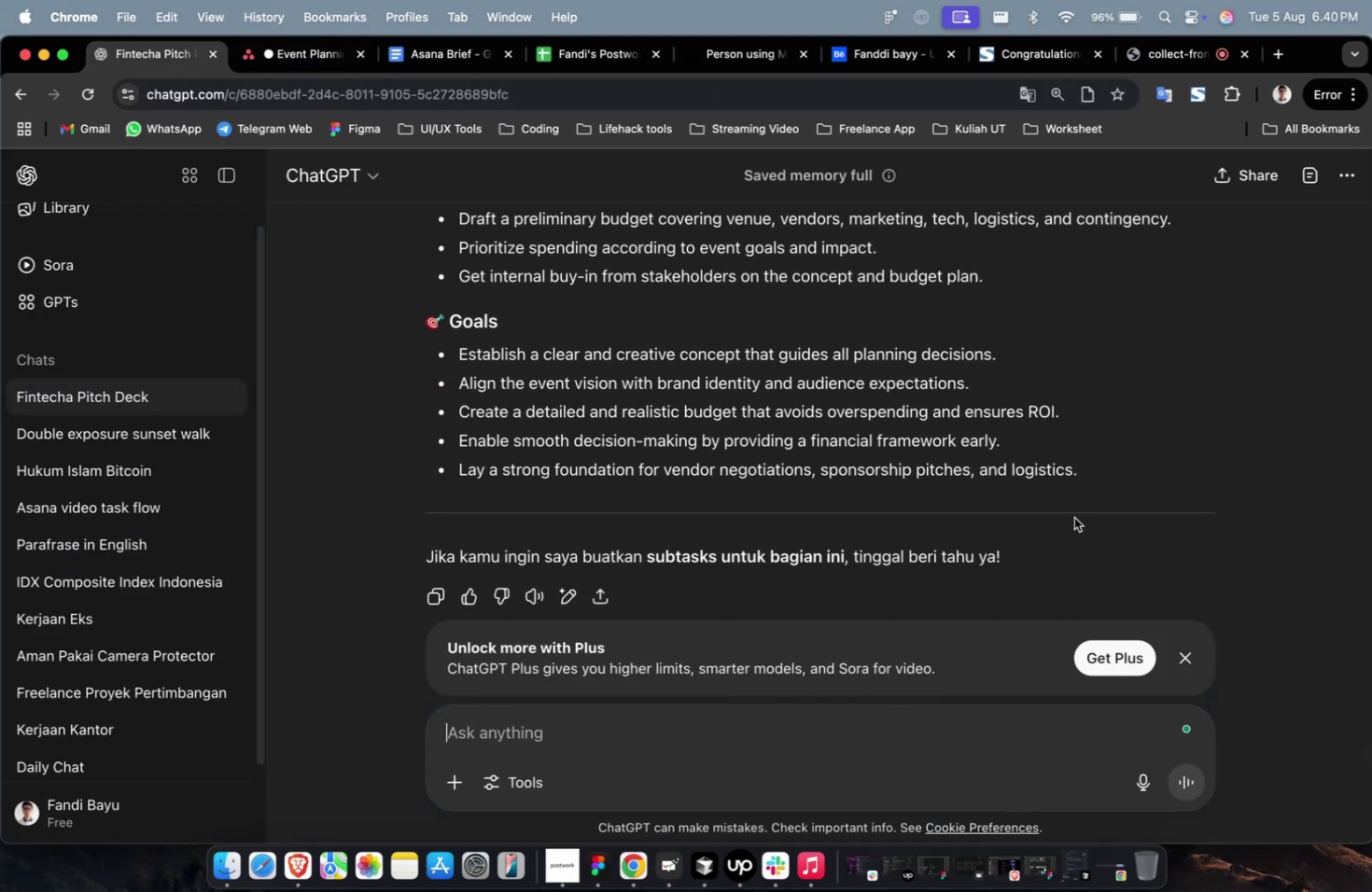 
left_click_drag(start_coordinate=[1110, 484], to_coordinate=[407, 366])
 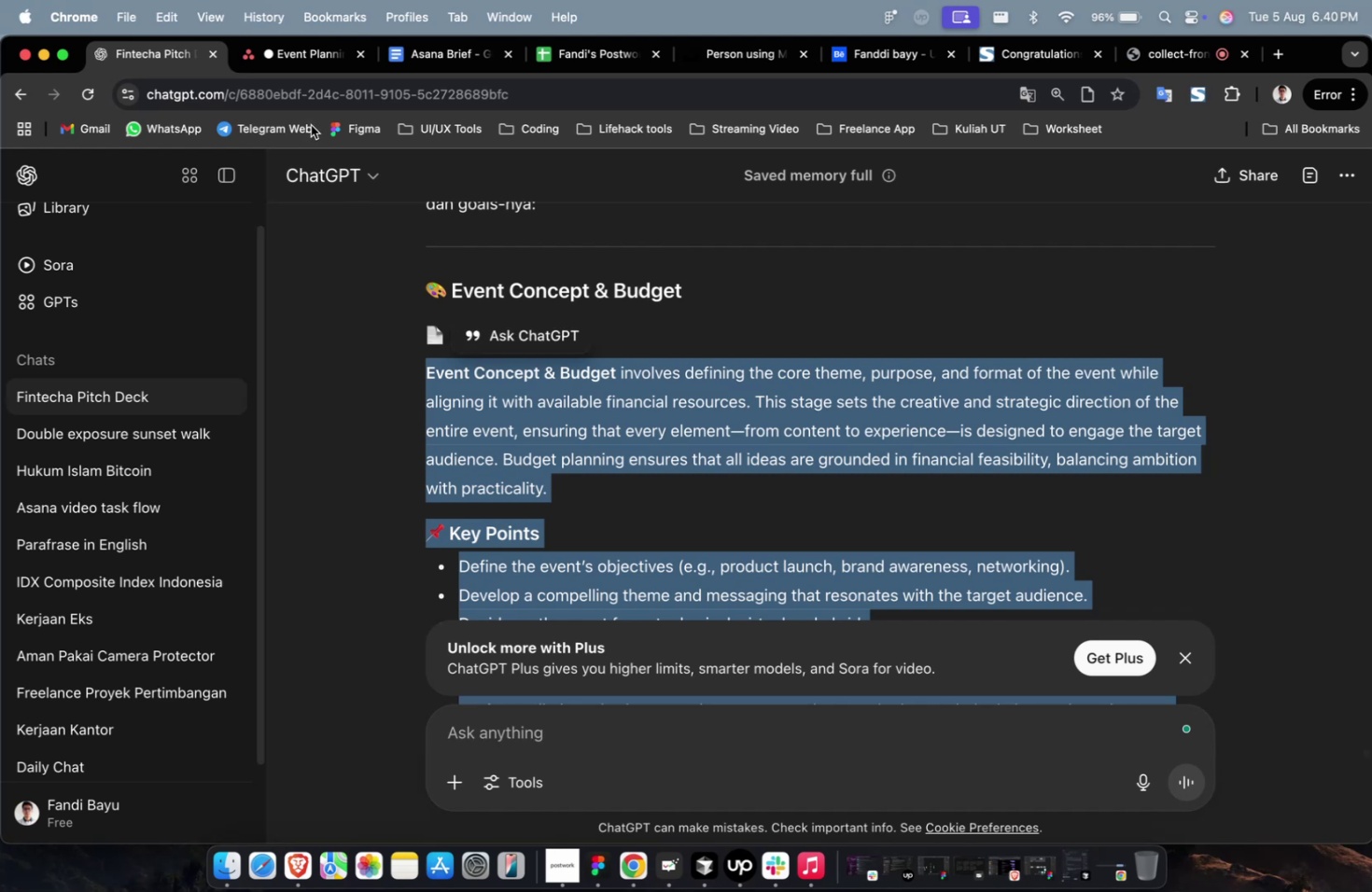 
scroll: coordinate [692, 439], scroll_direction: up, amount: 13.0
 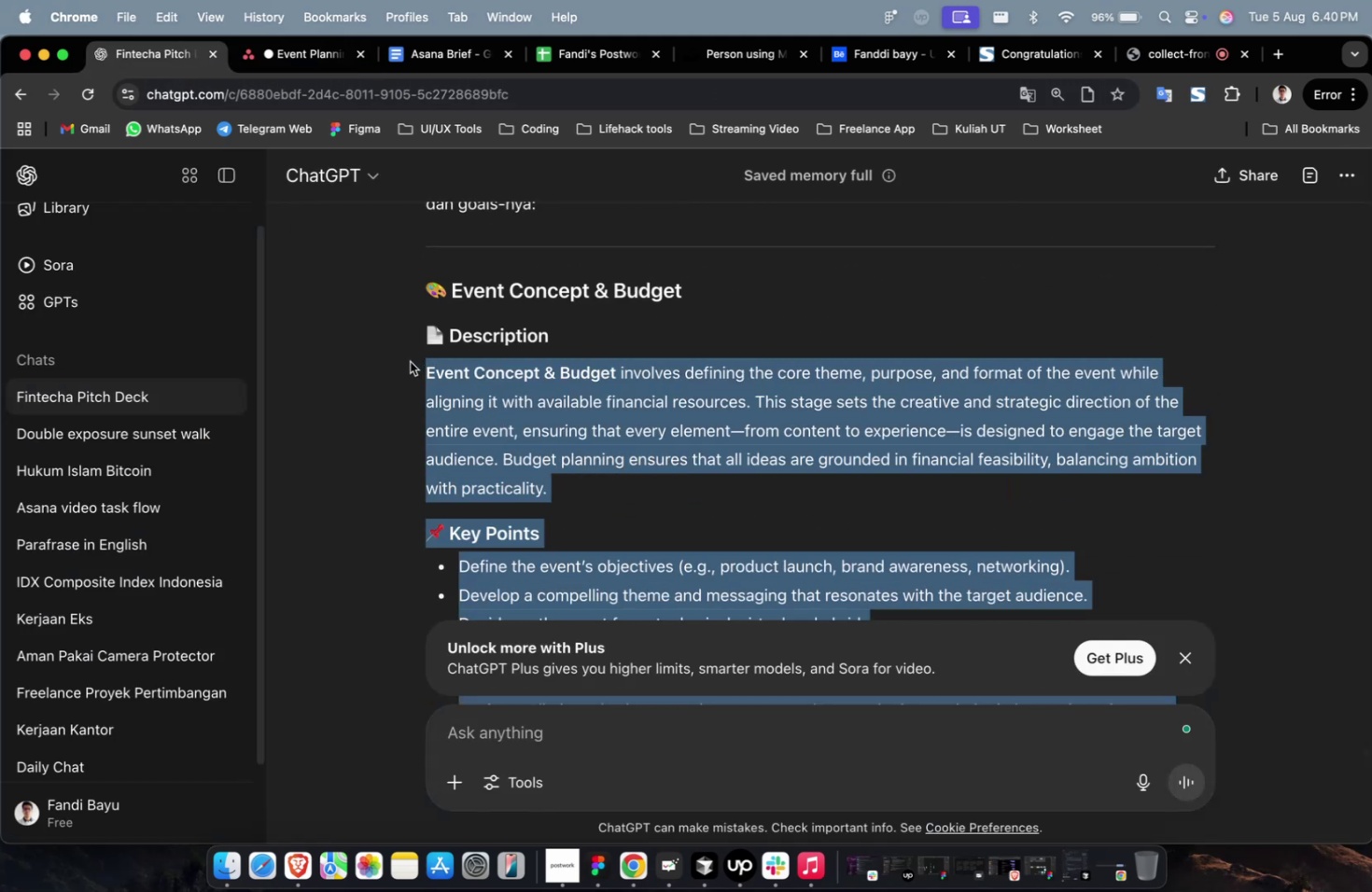 
key(Meta+C)
 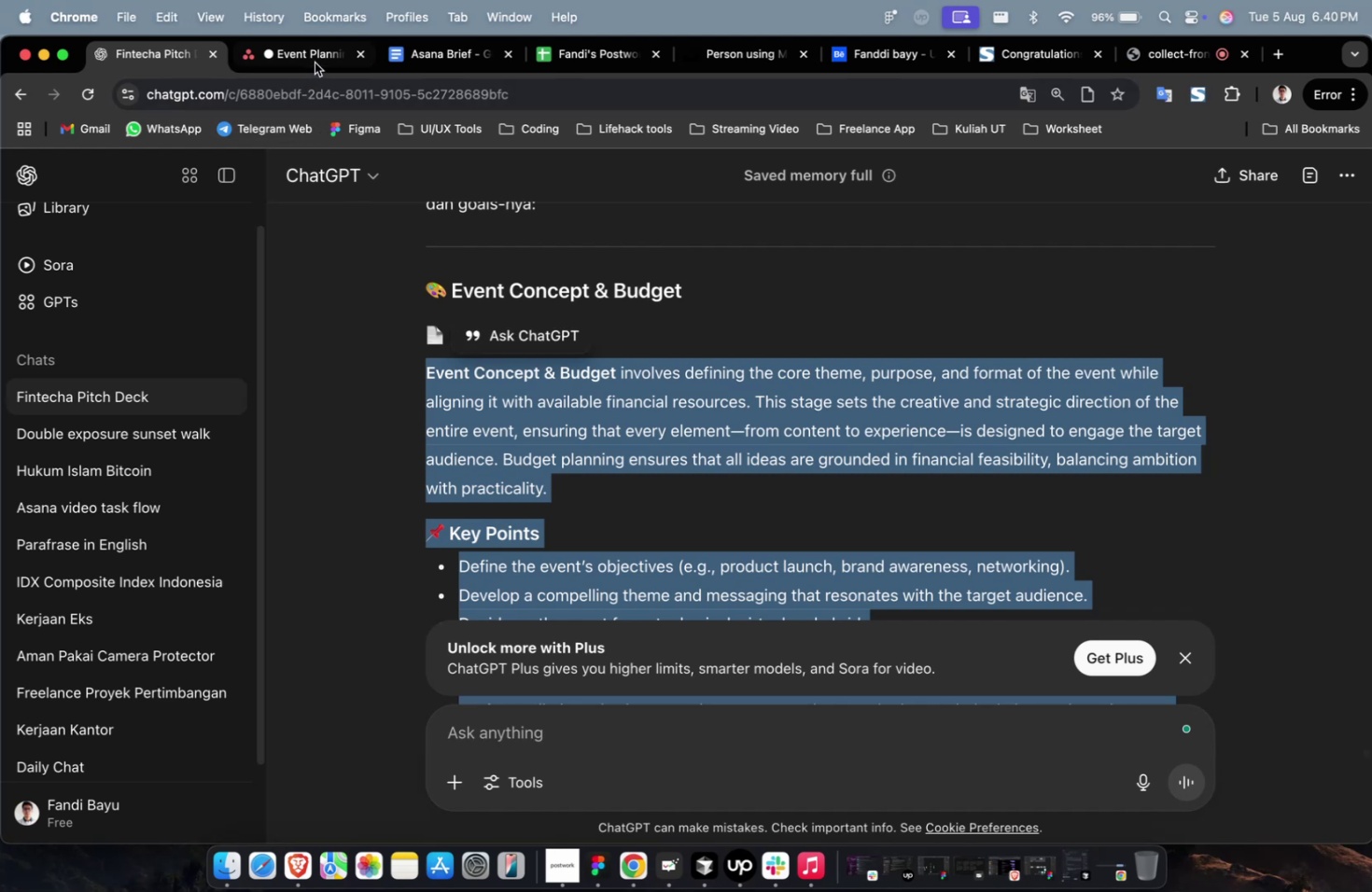 
left_click([315, 62])
 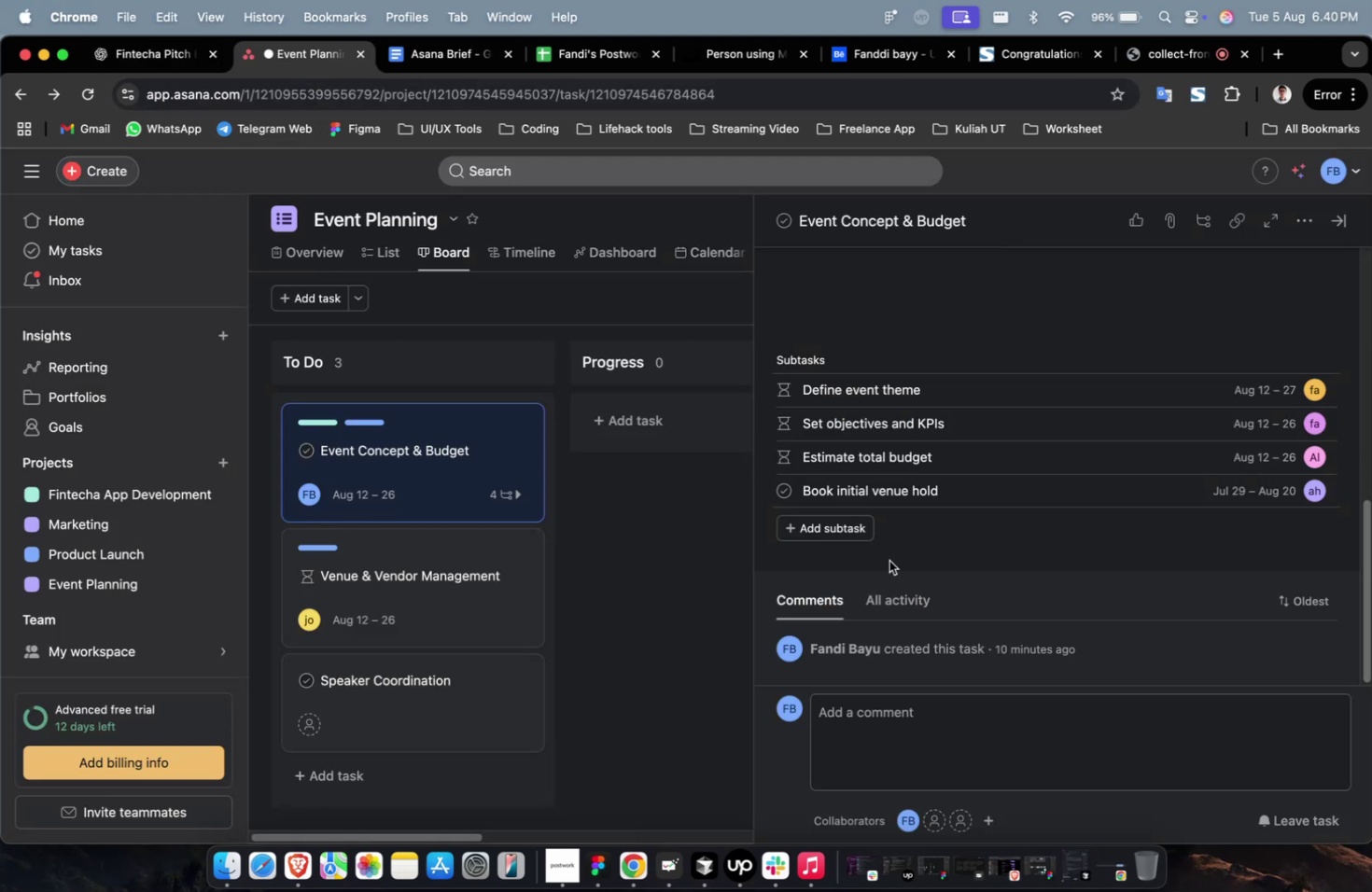 
scroll: coordinate [965, 445], scroll_direction: up, amount: 18.0
 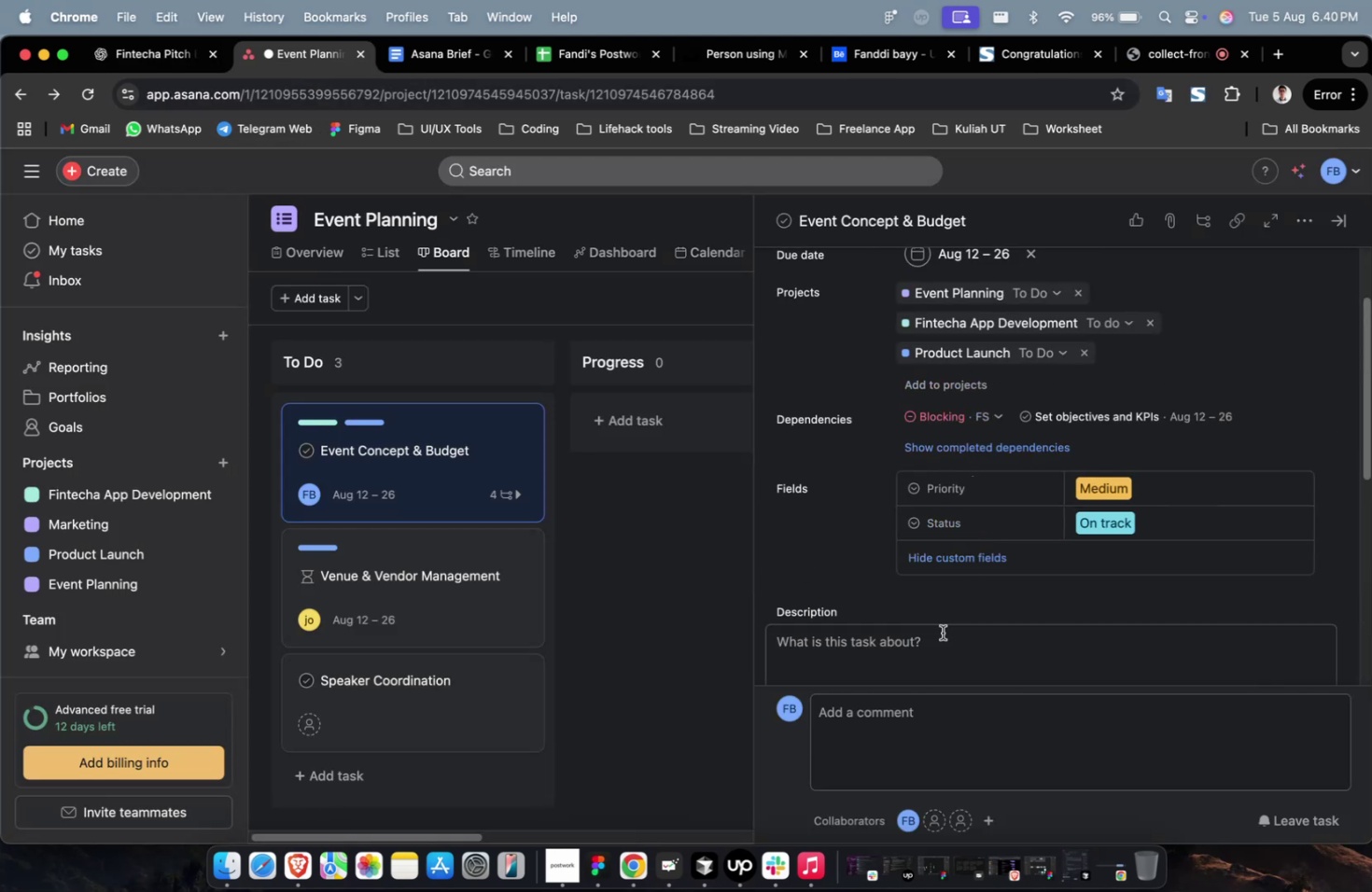 
left_click([938, 640])
 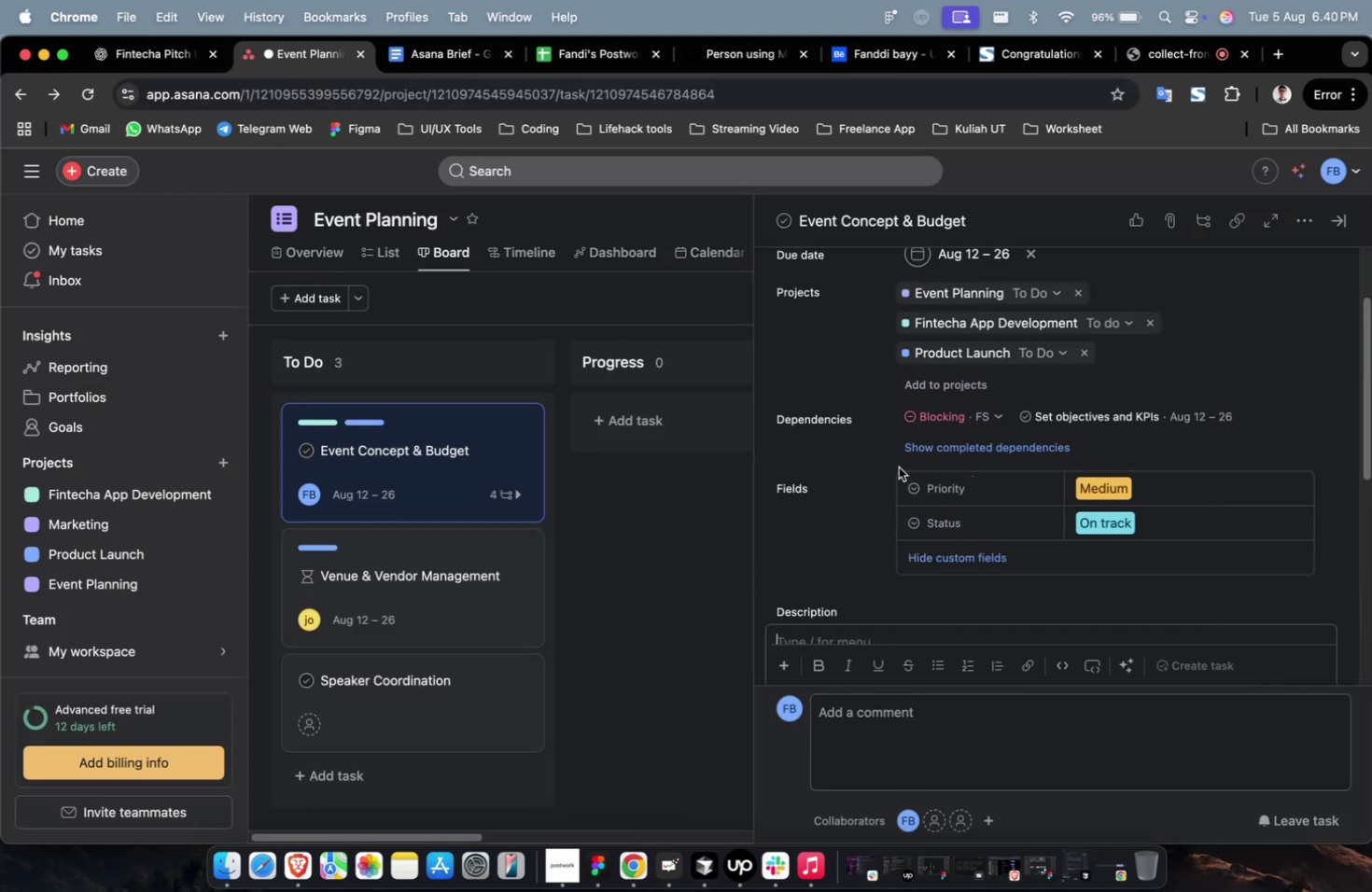 
scroll: coordinate [897, 467], scroll_direction: up, amount: 3.0
 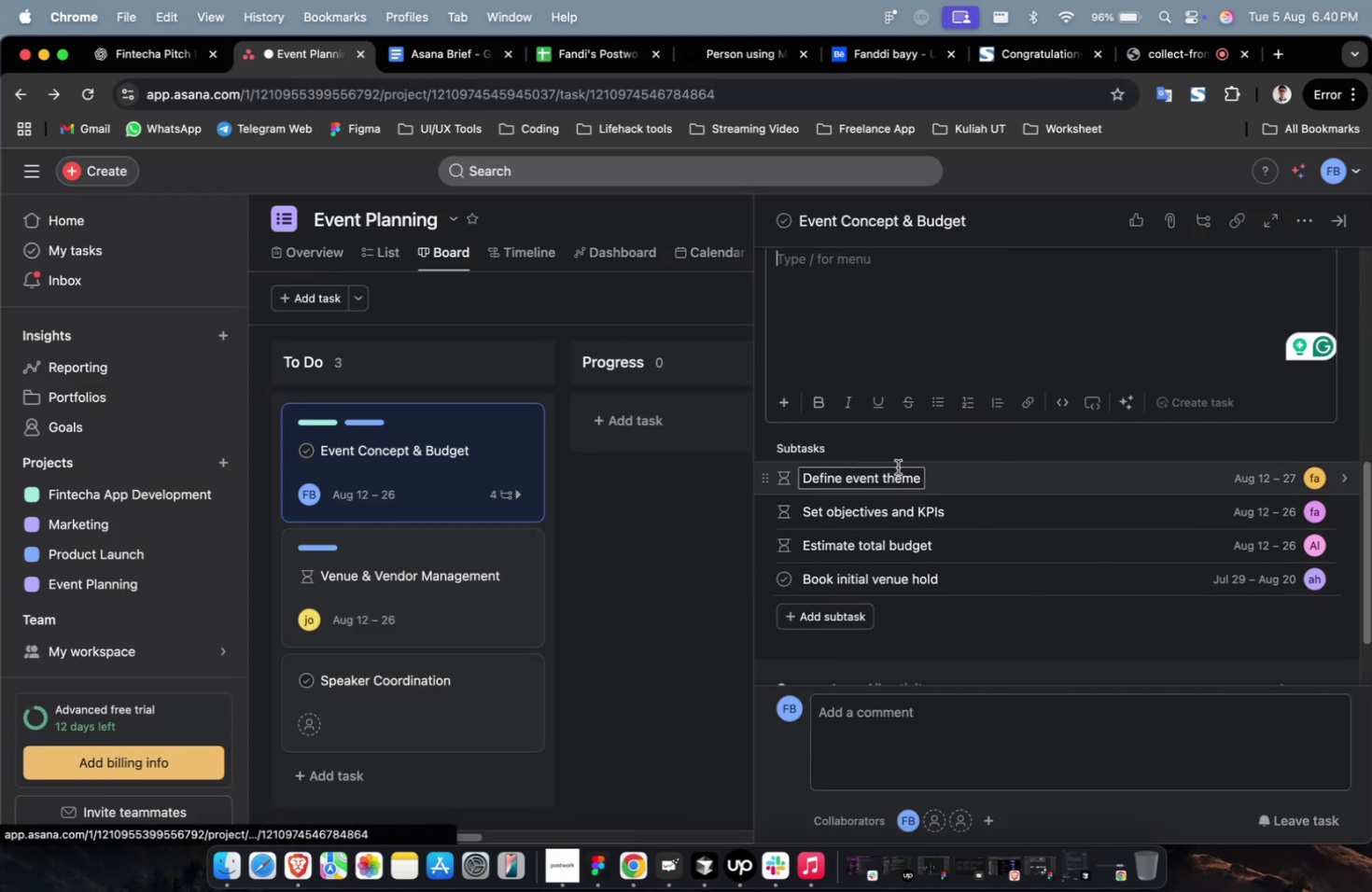 
key(Meta+V)
 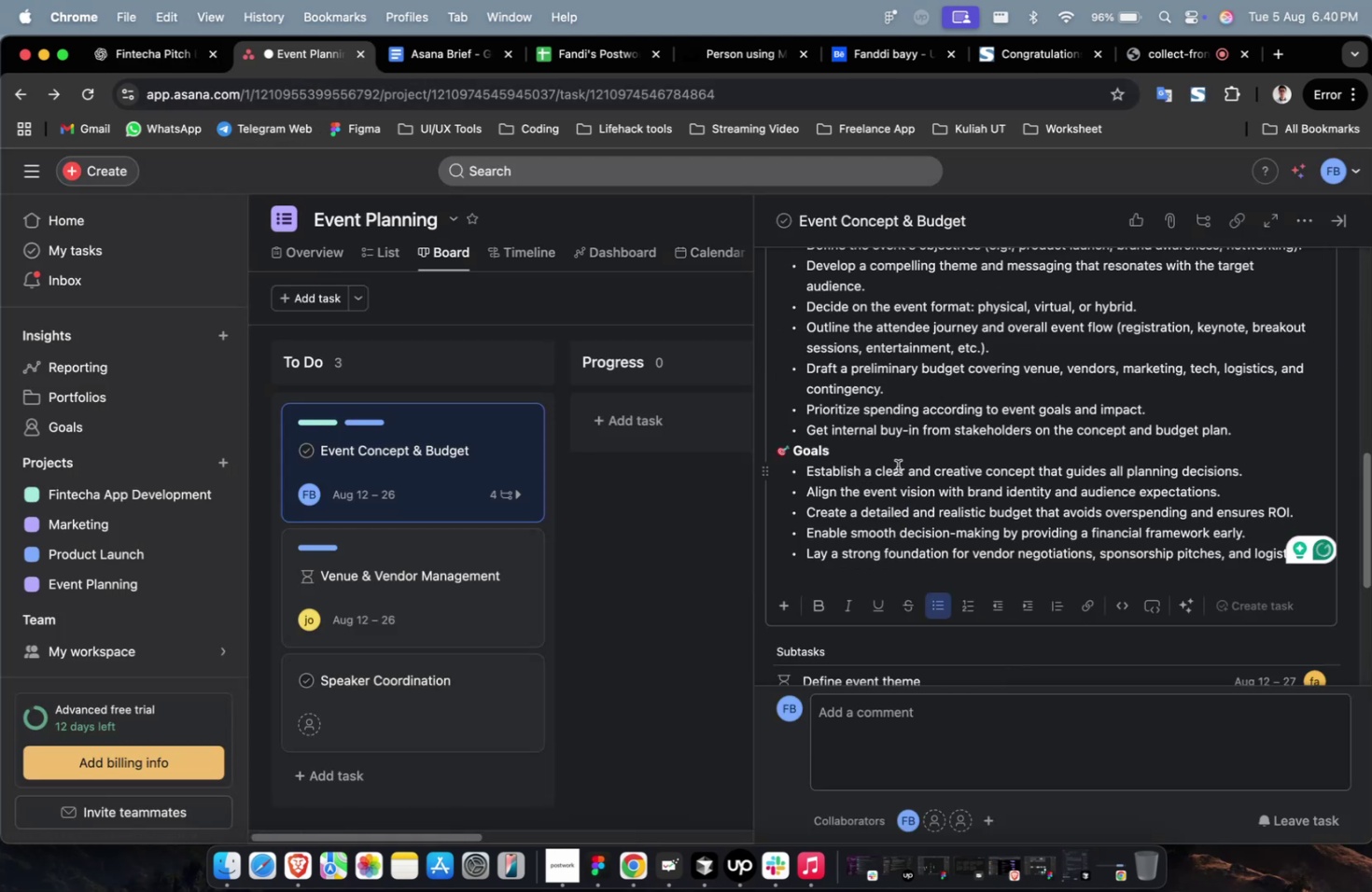 
scroll: coordinate [897, 467], scroll_direction: up, amount: 1.0
 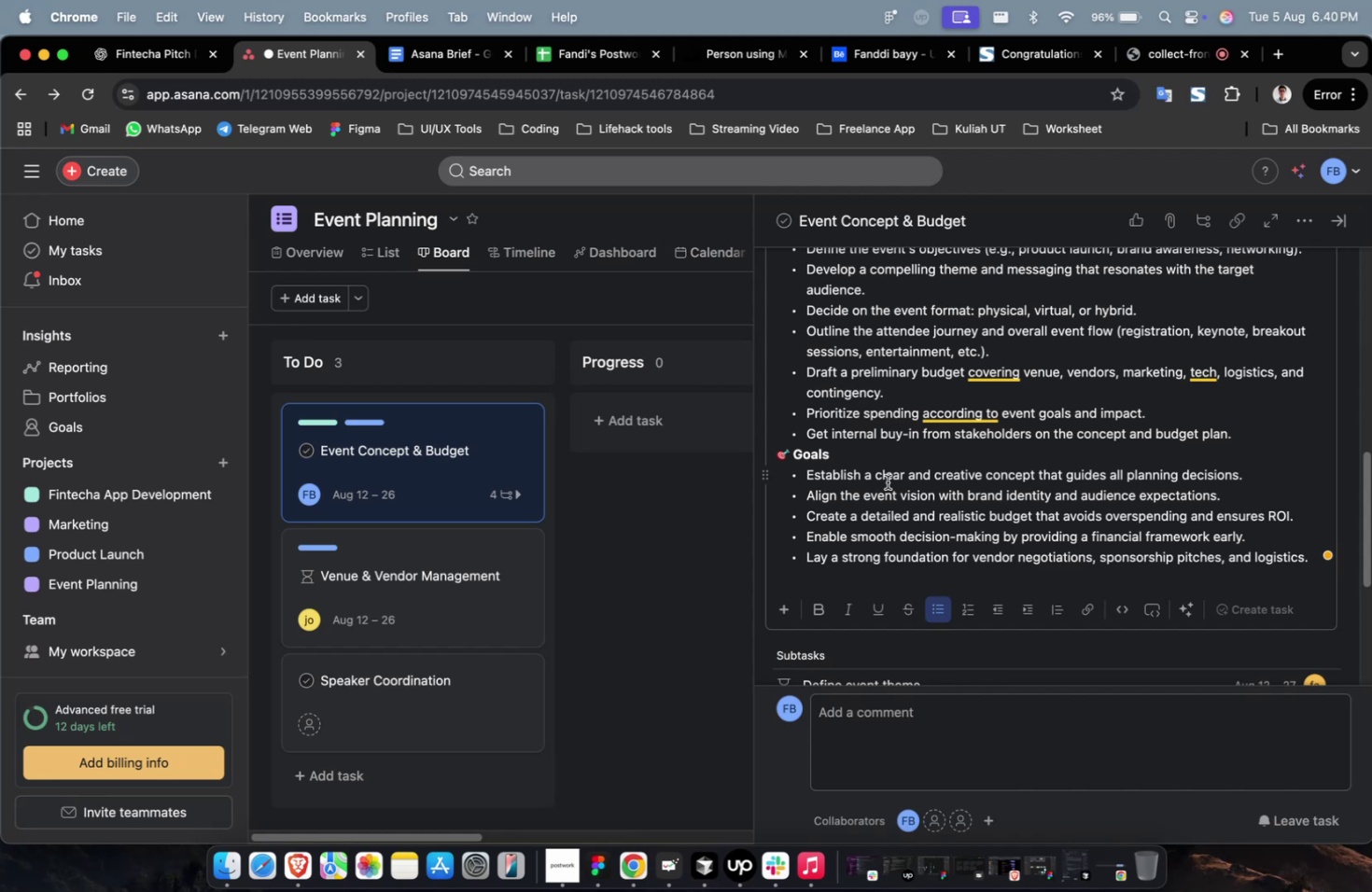 
wait(7.04)
 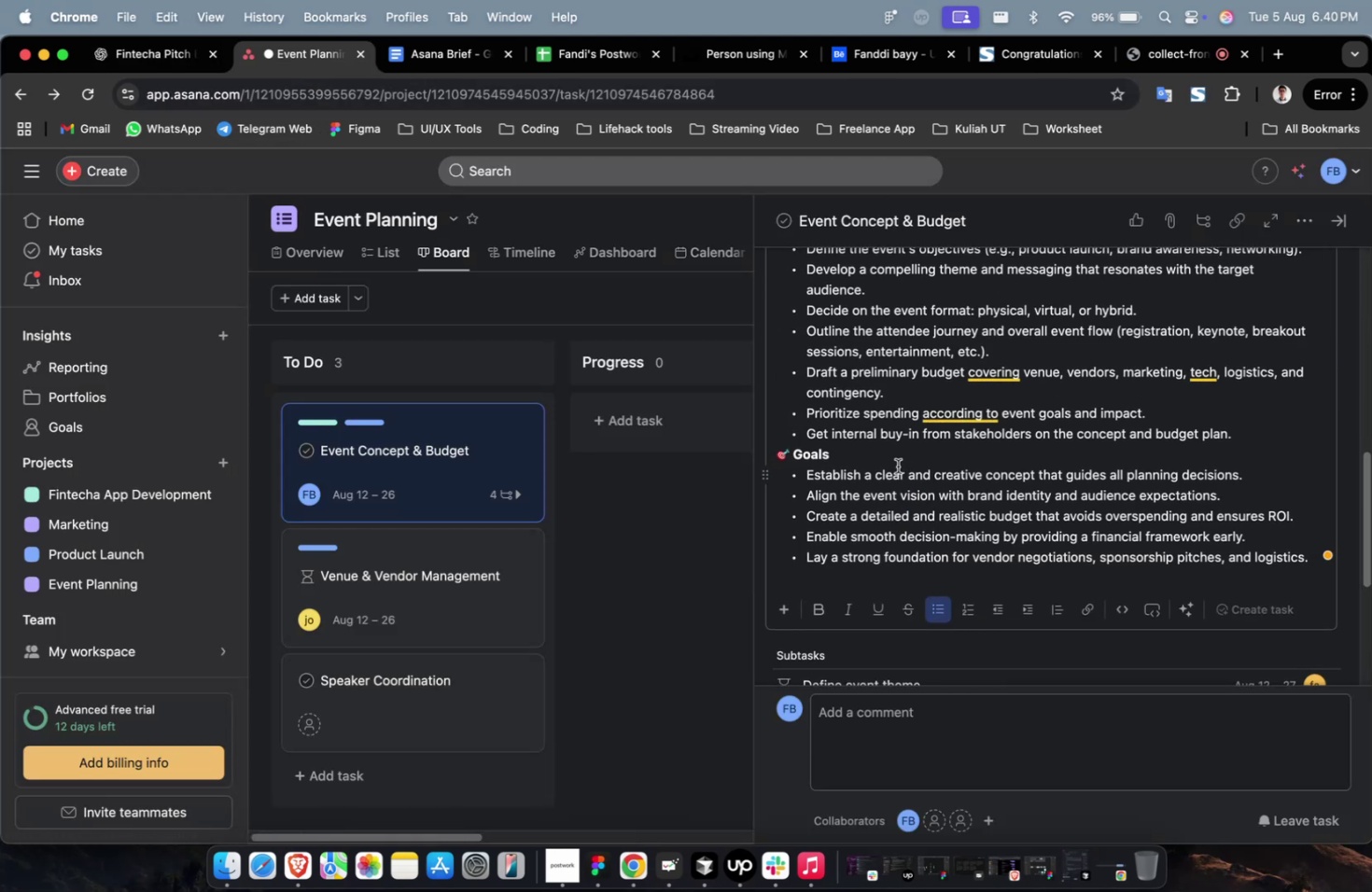 
scroll: coordinate [886, 489], scroll_direction: down, amount: 12.0
 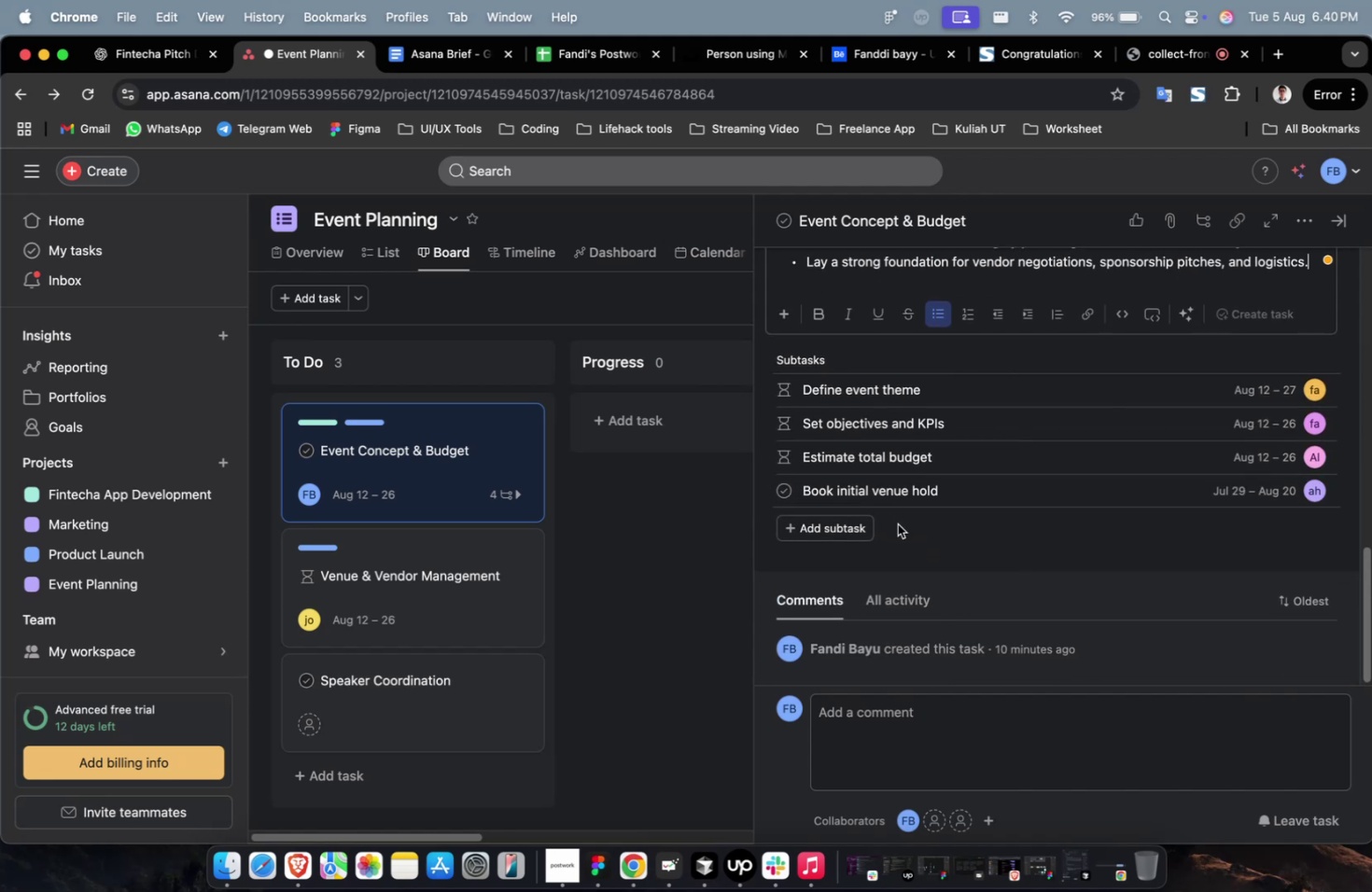 
wait(9.69)
 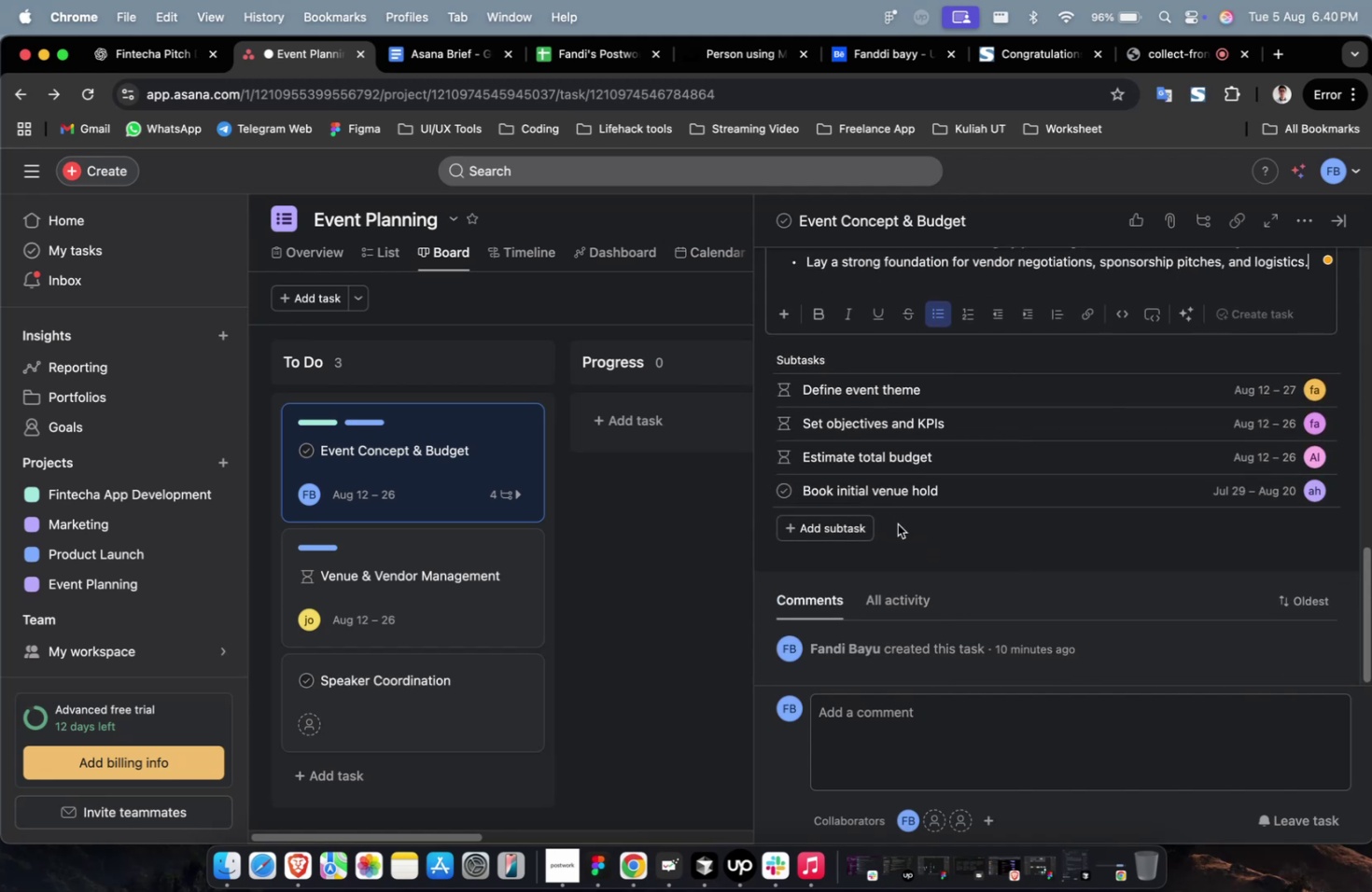 
scroll: coordinate [897, 523], scroll_direction: up, amount: 3.0
 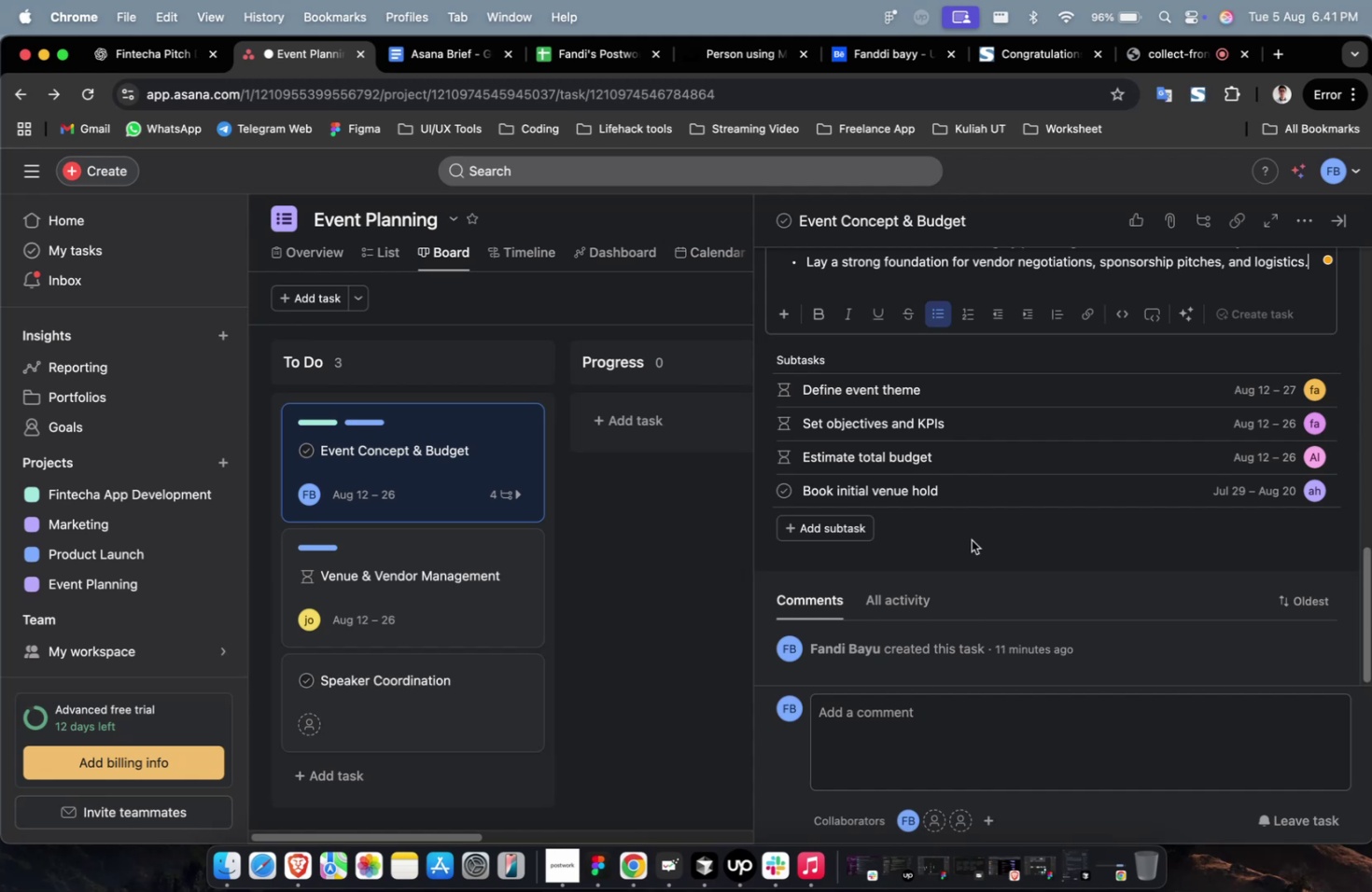 
left_click([971, 539])
 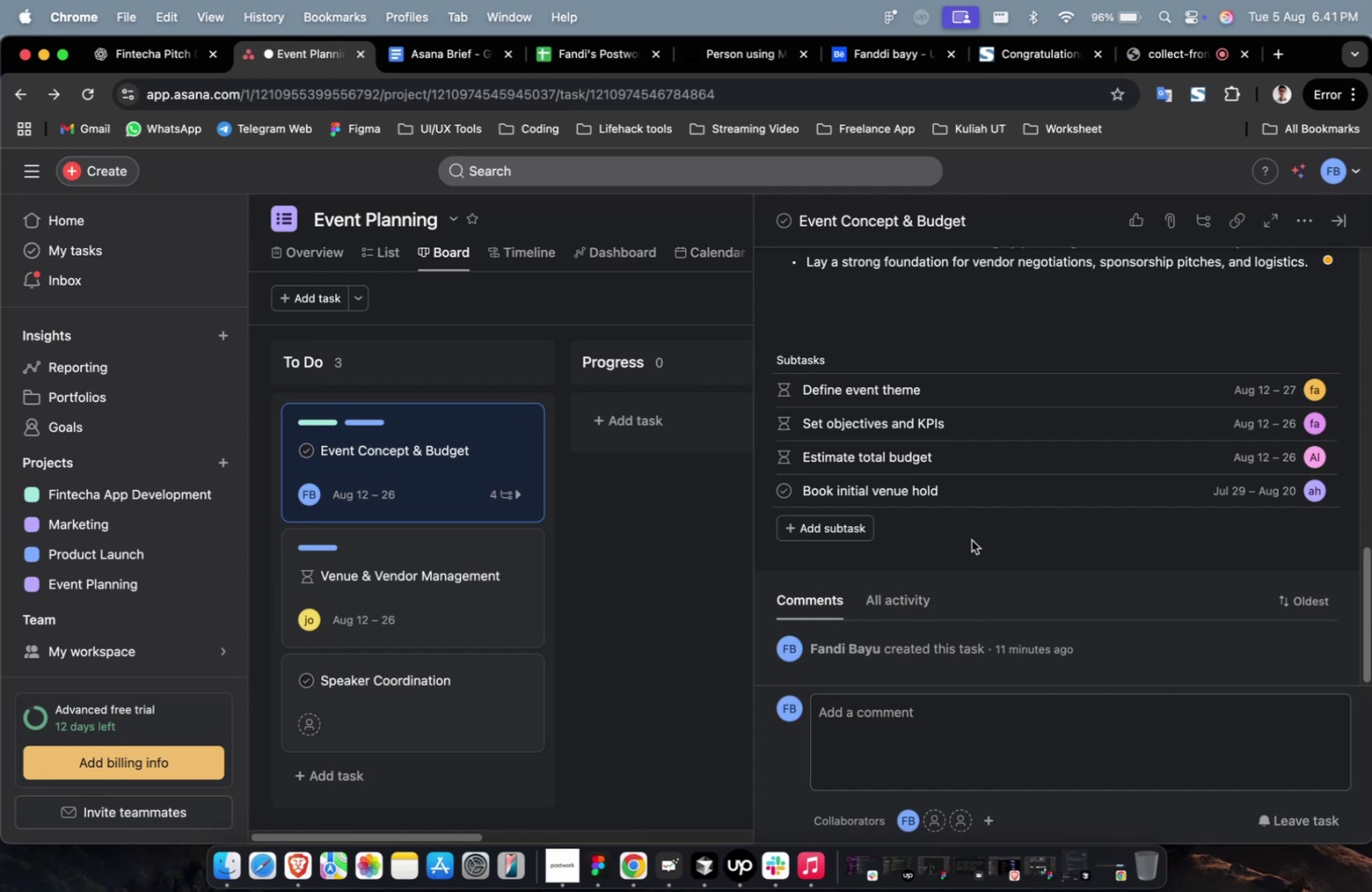 
scroll: coordinate [971, 539], scroll_direction: down, amount: 1.0
 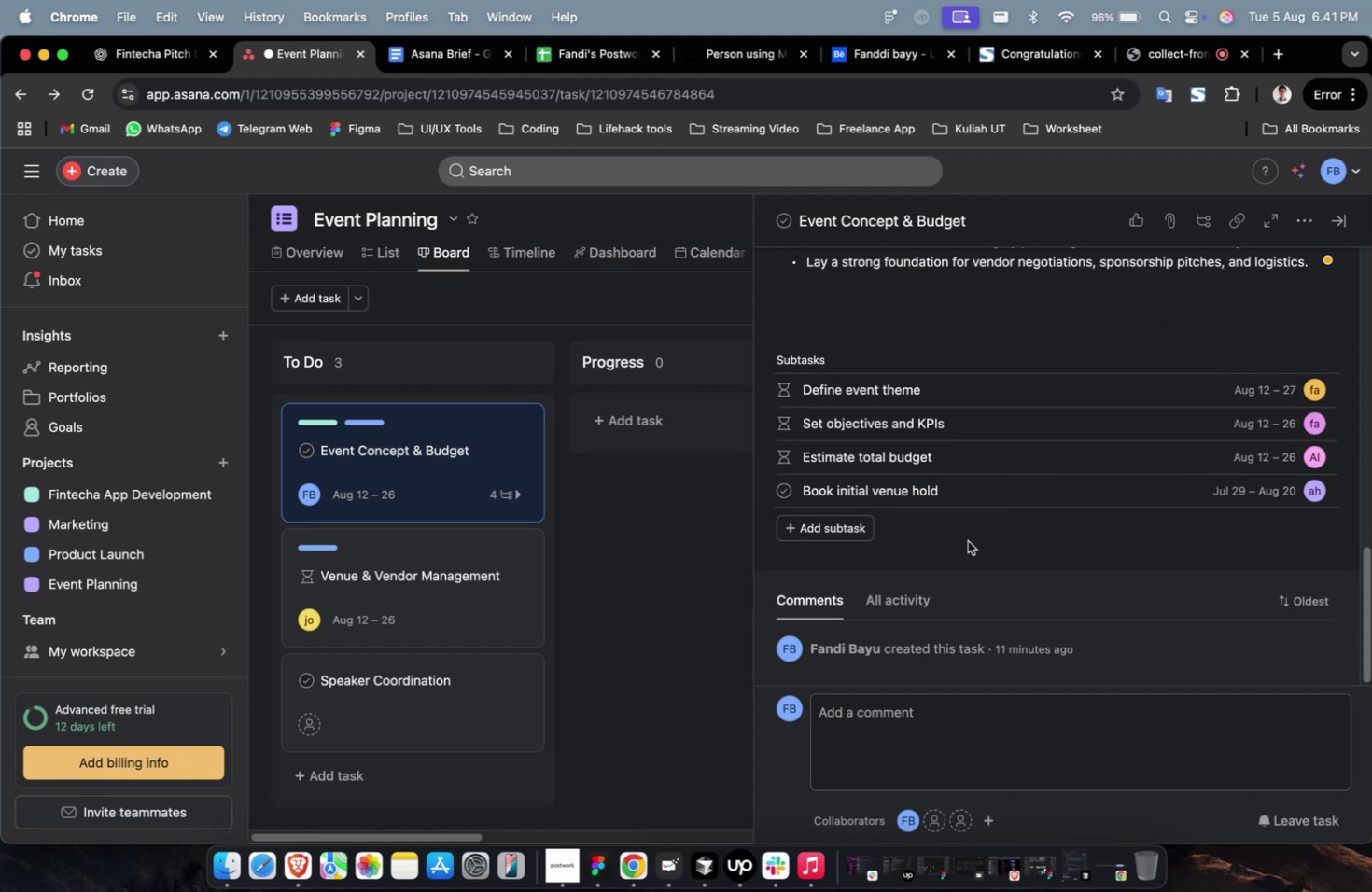 
scroll: coordinate [966, 542], scroll_direction: up, amount: 13.0
 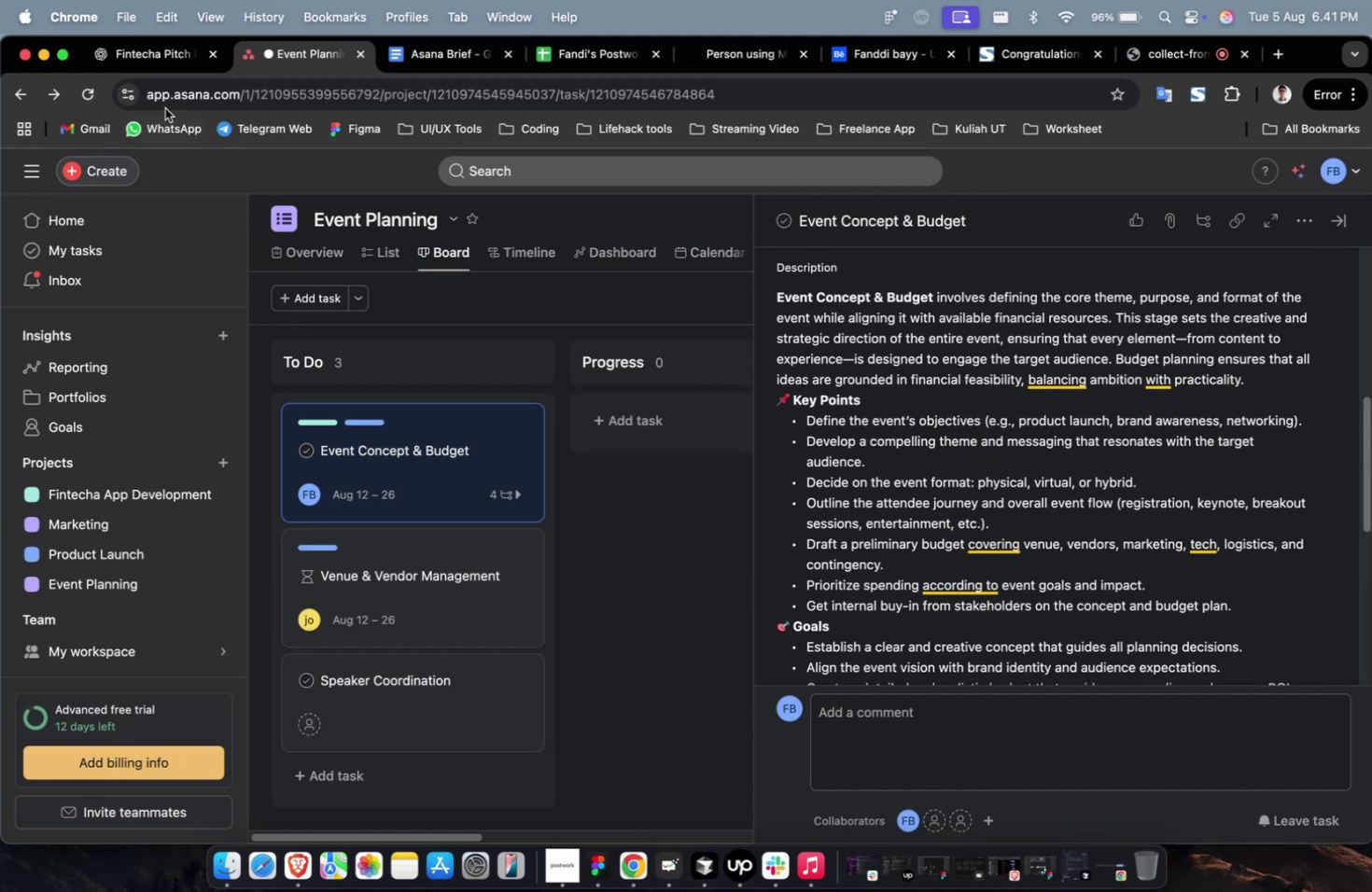 
left_click([161, 65])
 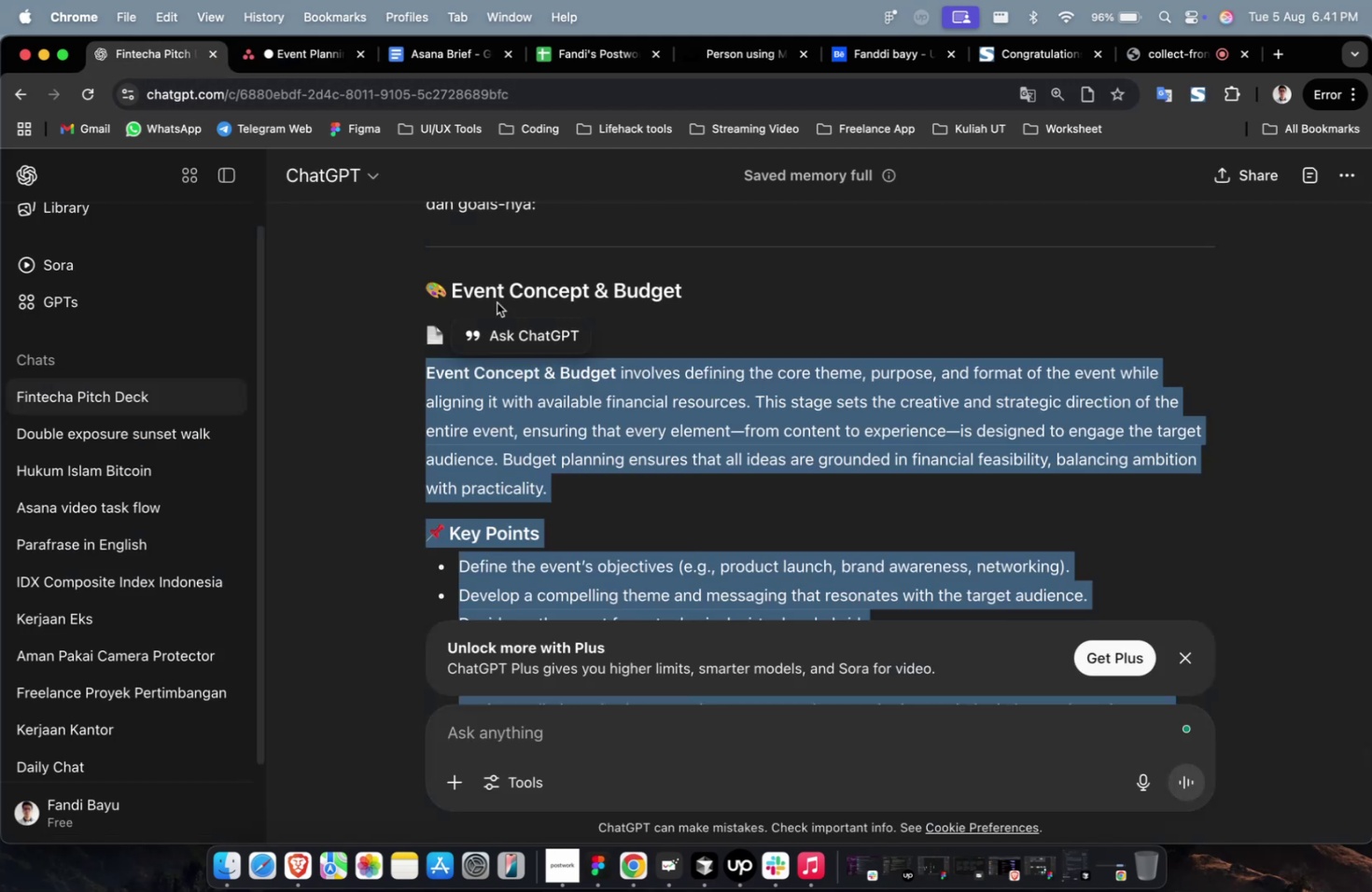 
scroll: coordinate [590, 367], scroll_direction: up, amount: 84.0
 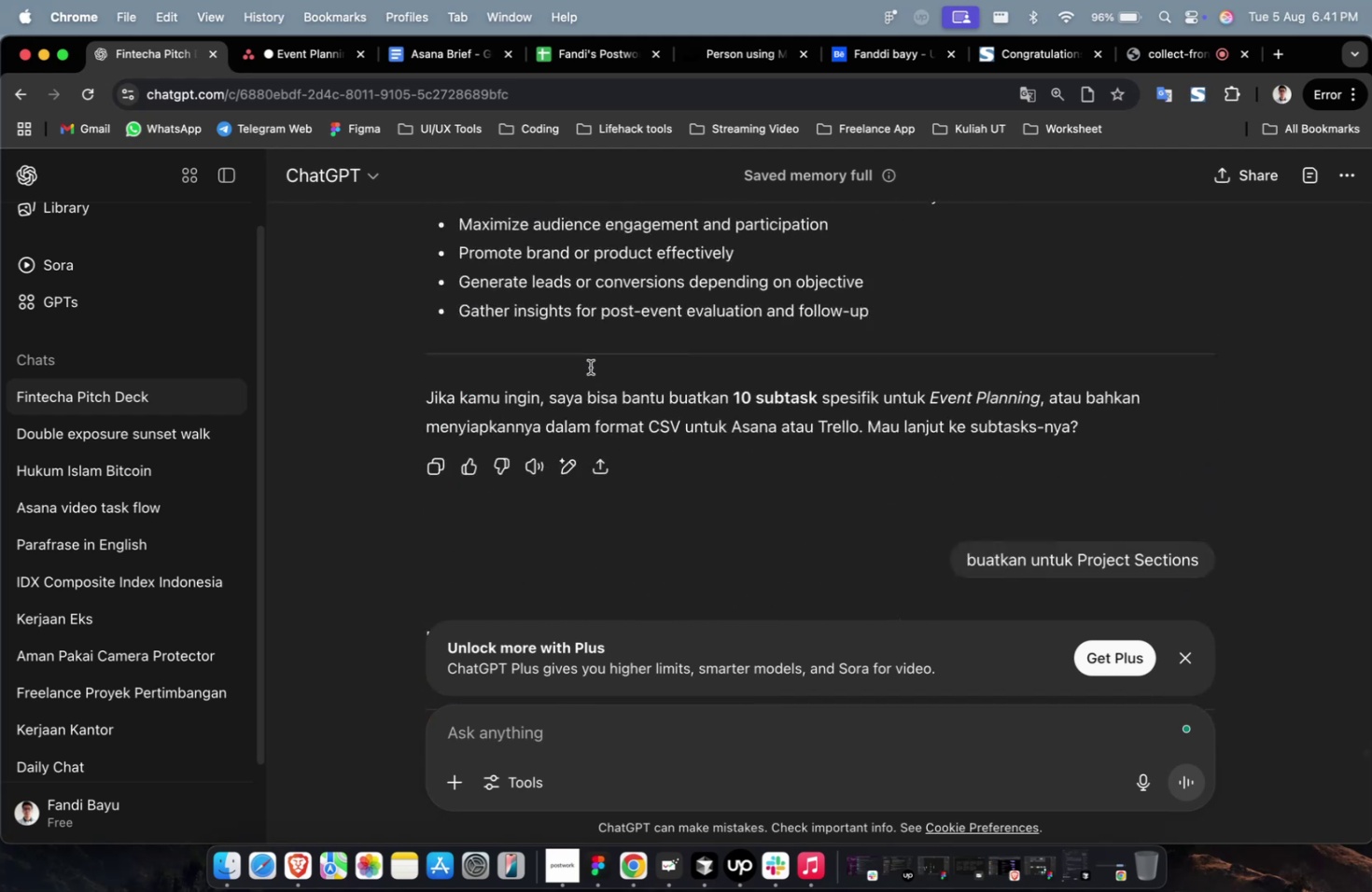 
scroll: coordinate [592, 370], scroll_direction: down, amount: 9.0
 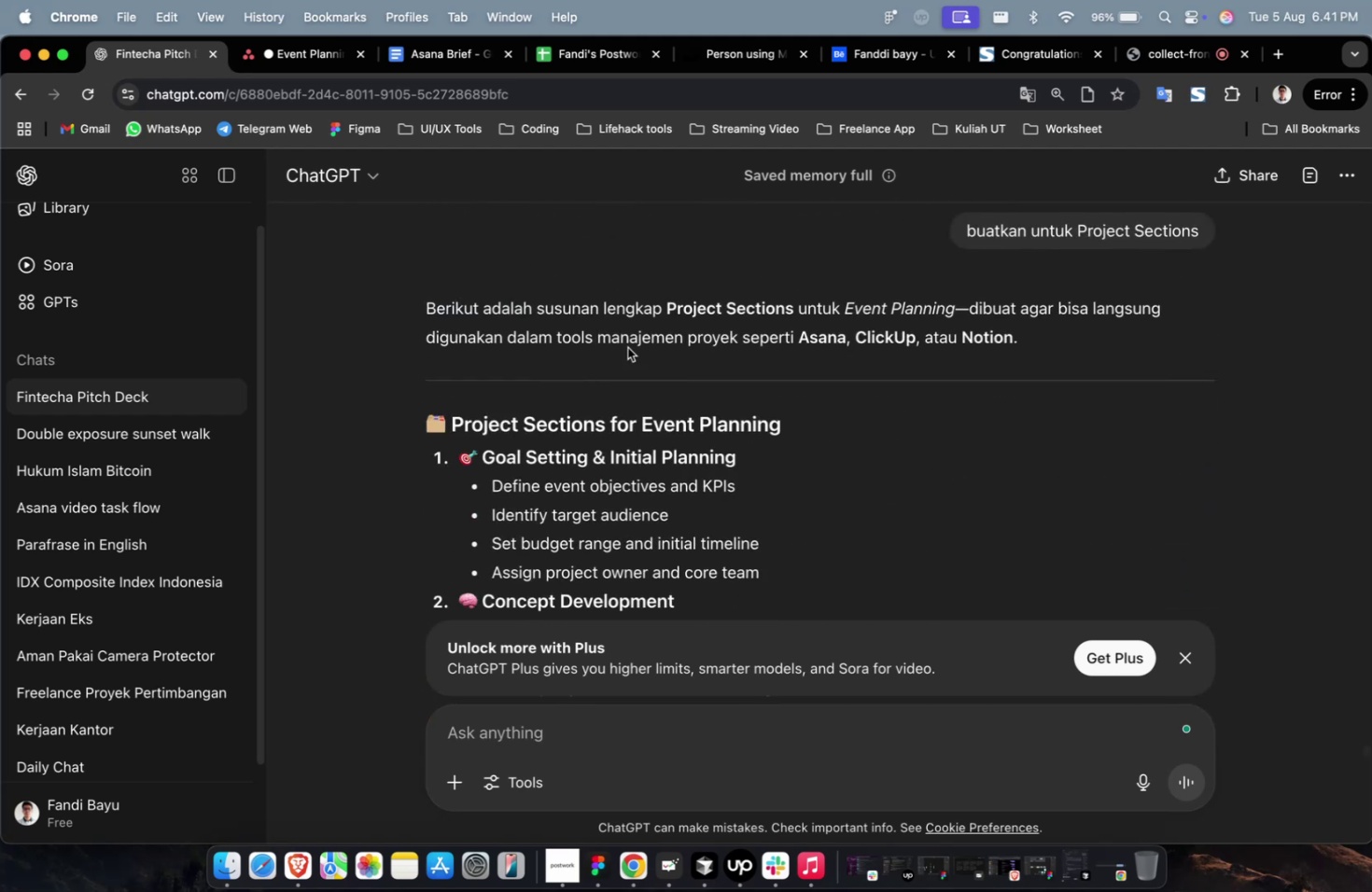 
left_click([315, 74])
 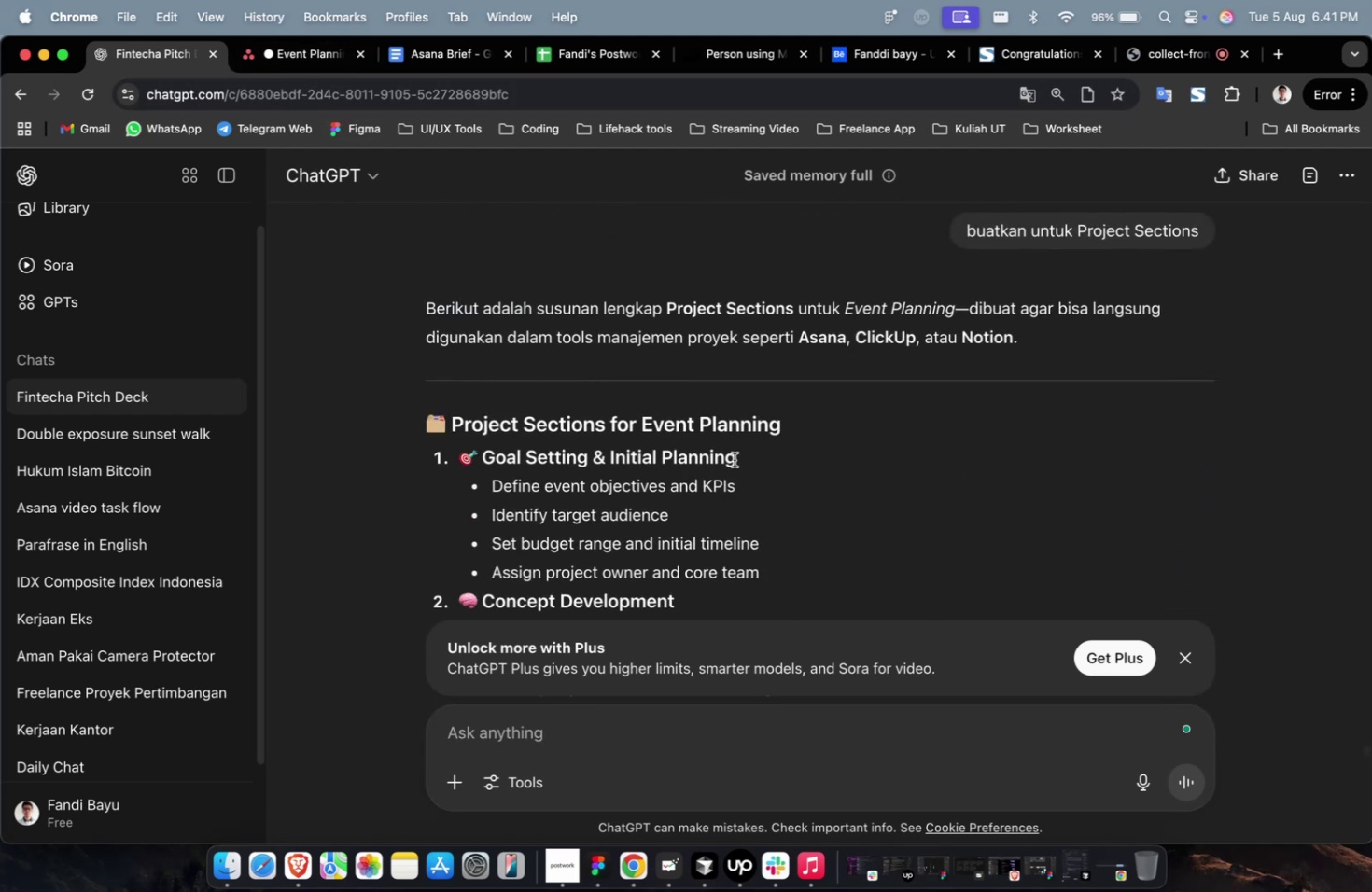 
left_click_drag(start_coordinate=[738, 462], to_coordinate=[481, 454])
 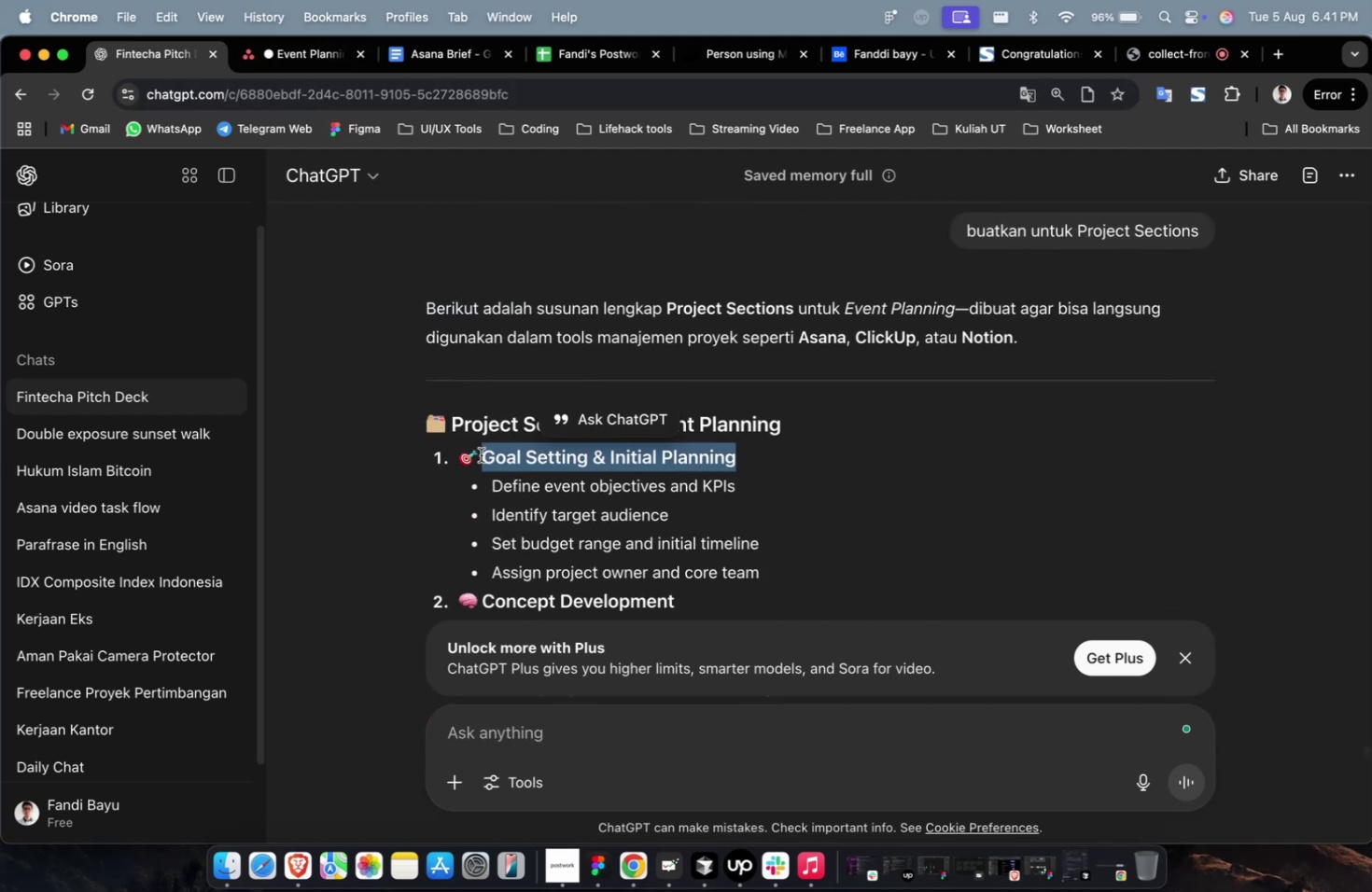 
key(Meta+C)
 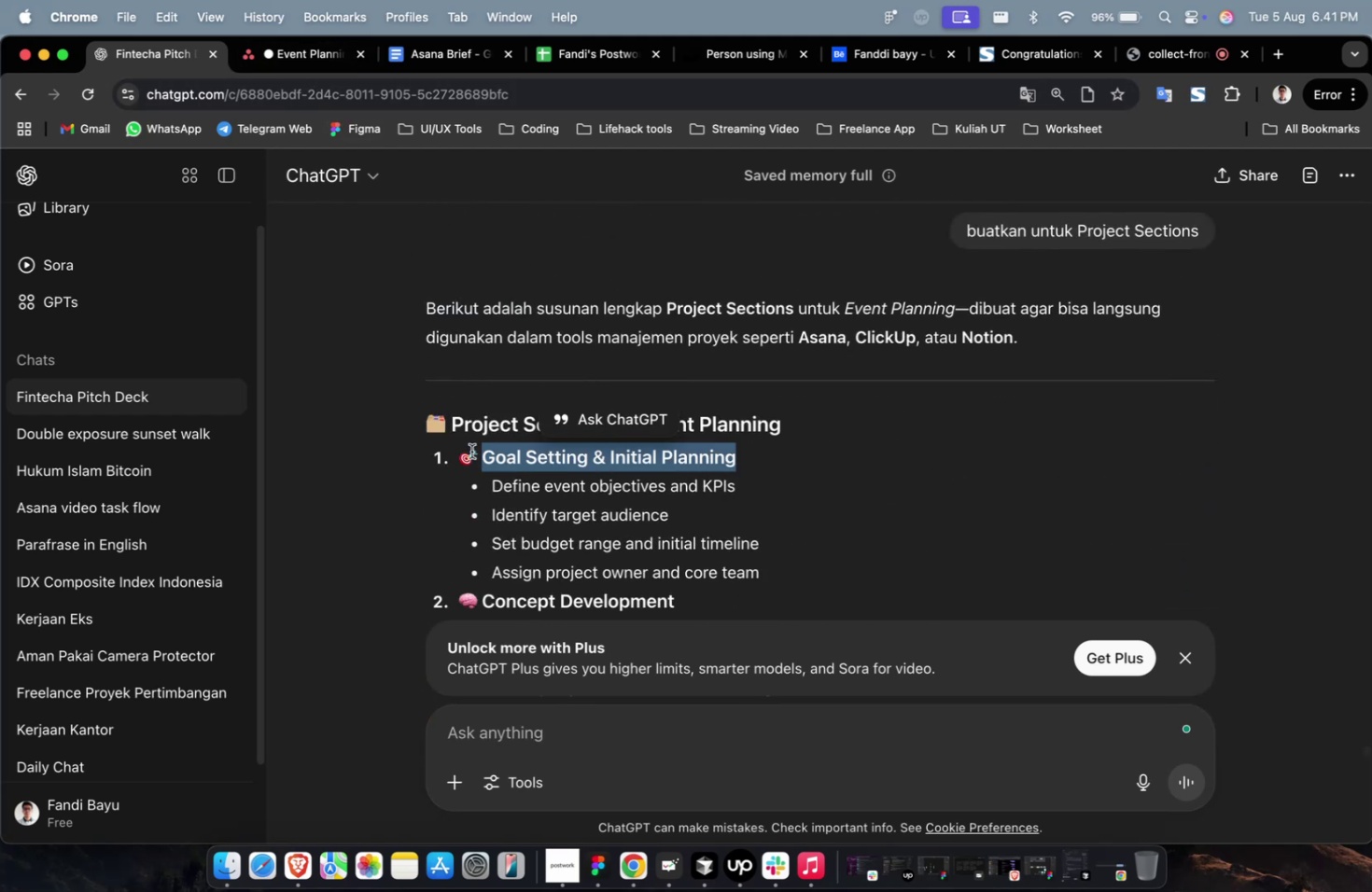 
key(Meta+C)
 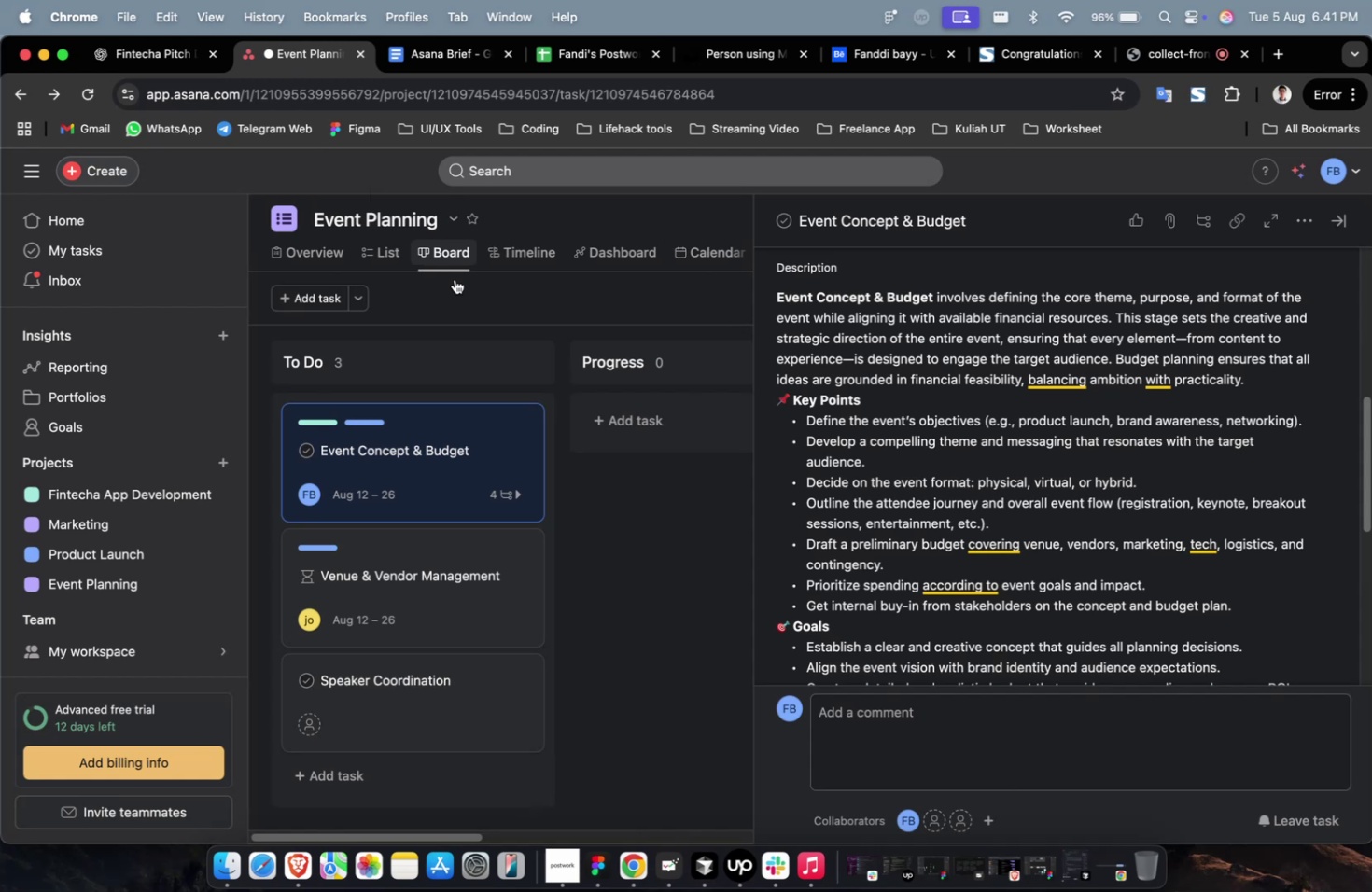 
scroll: coordinate [882, 501], scroll_direction: down, amount: 13.0
 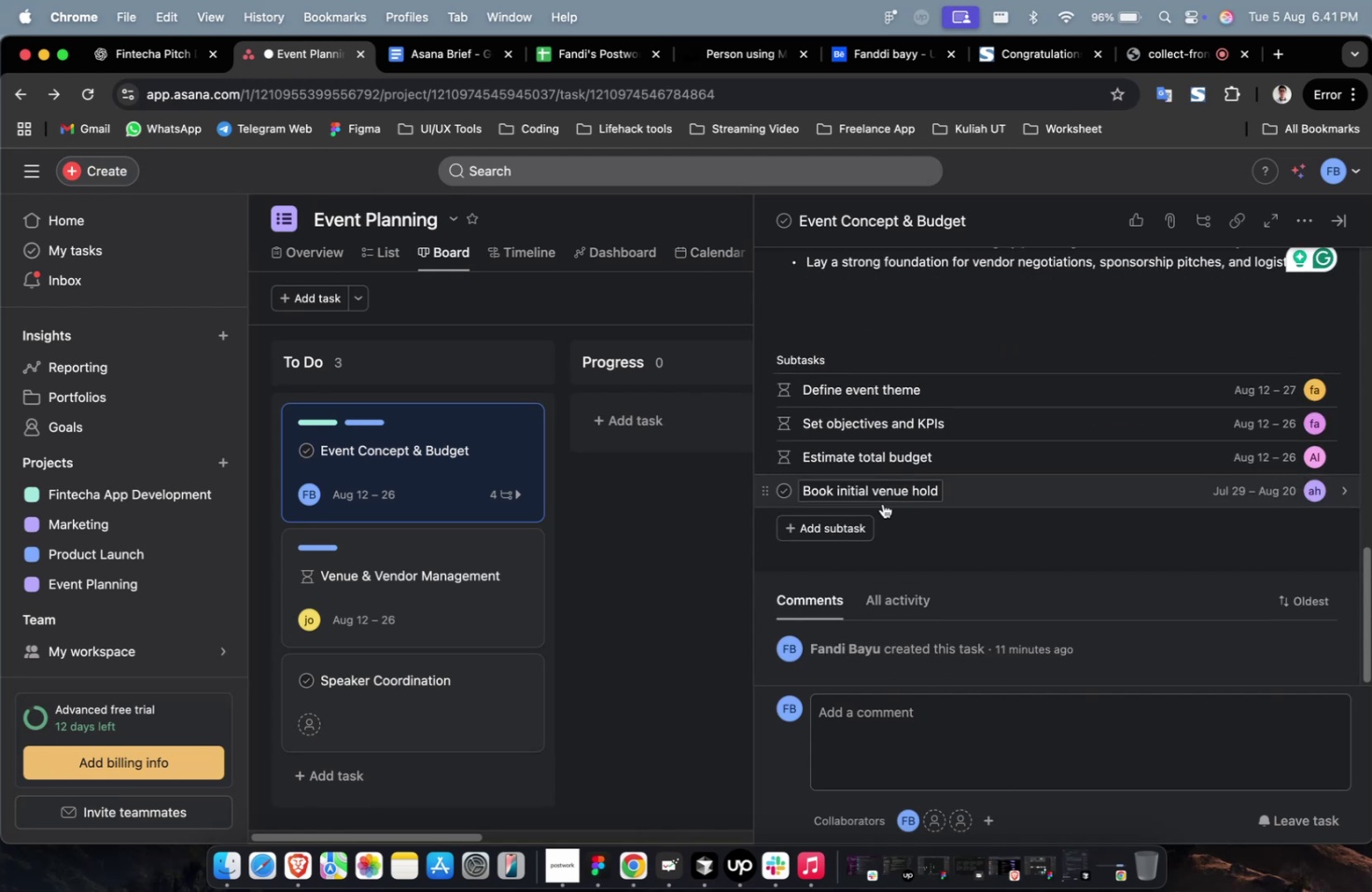 
scroll: coordinate [875, 503], scroll_direction: up, amount: 3.0
 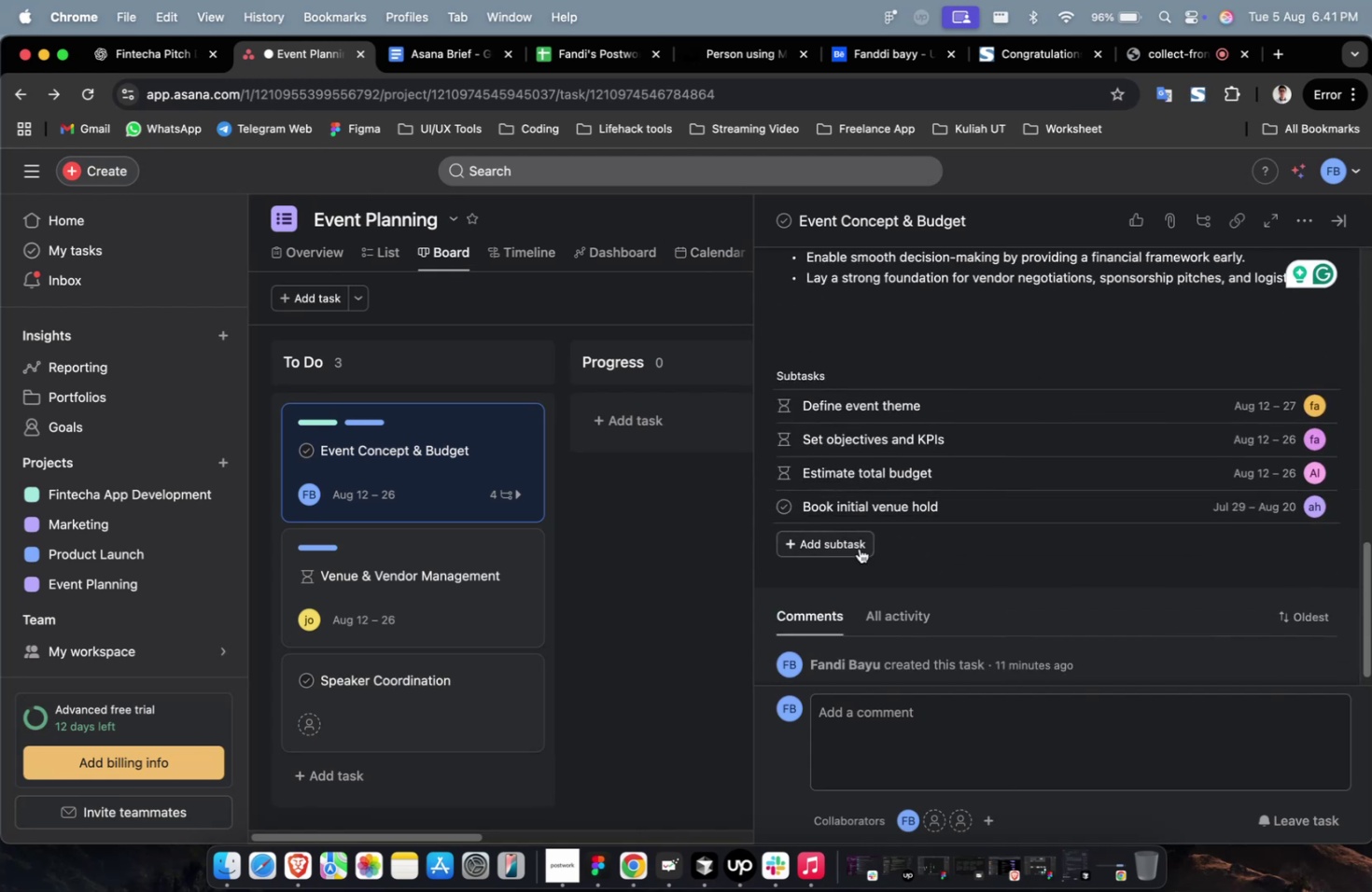 
key(Meta+V)
 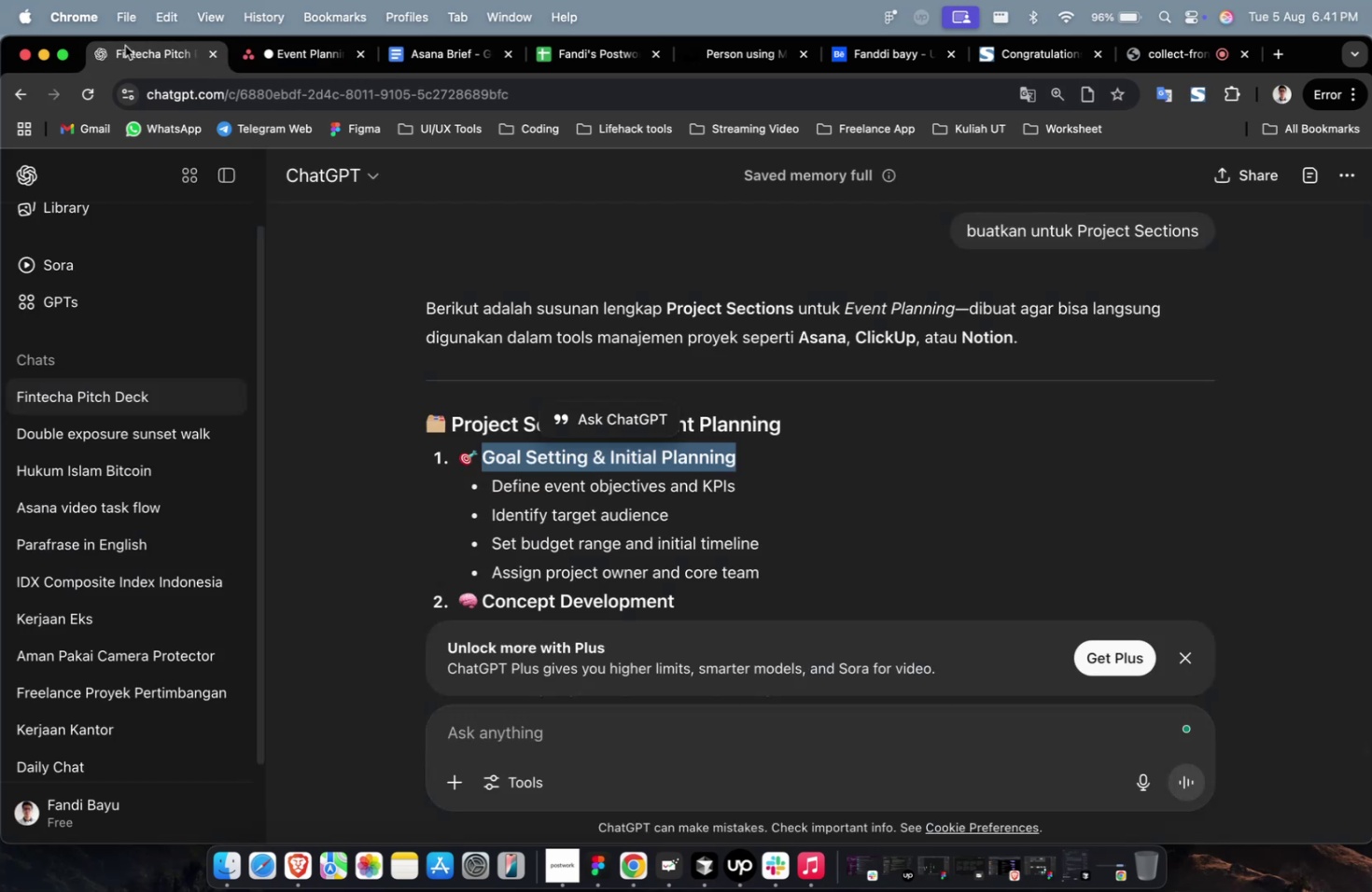 
scroll: coordinate [683, 469], scroll_direction: down, amount: 4.0
 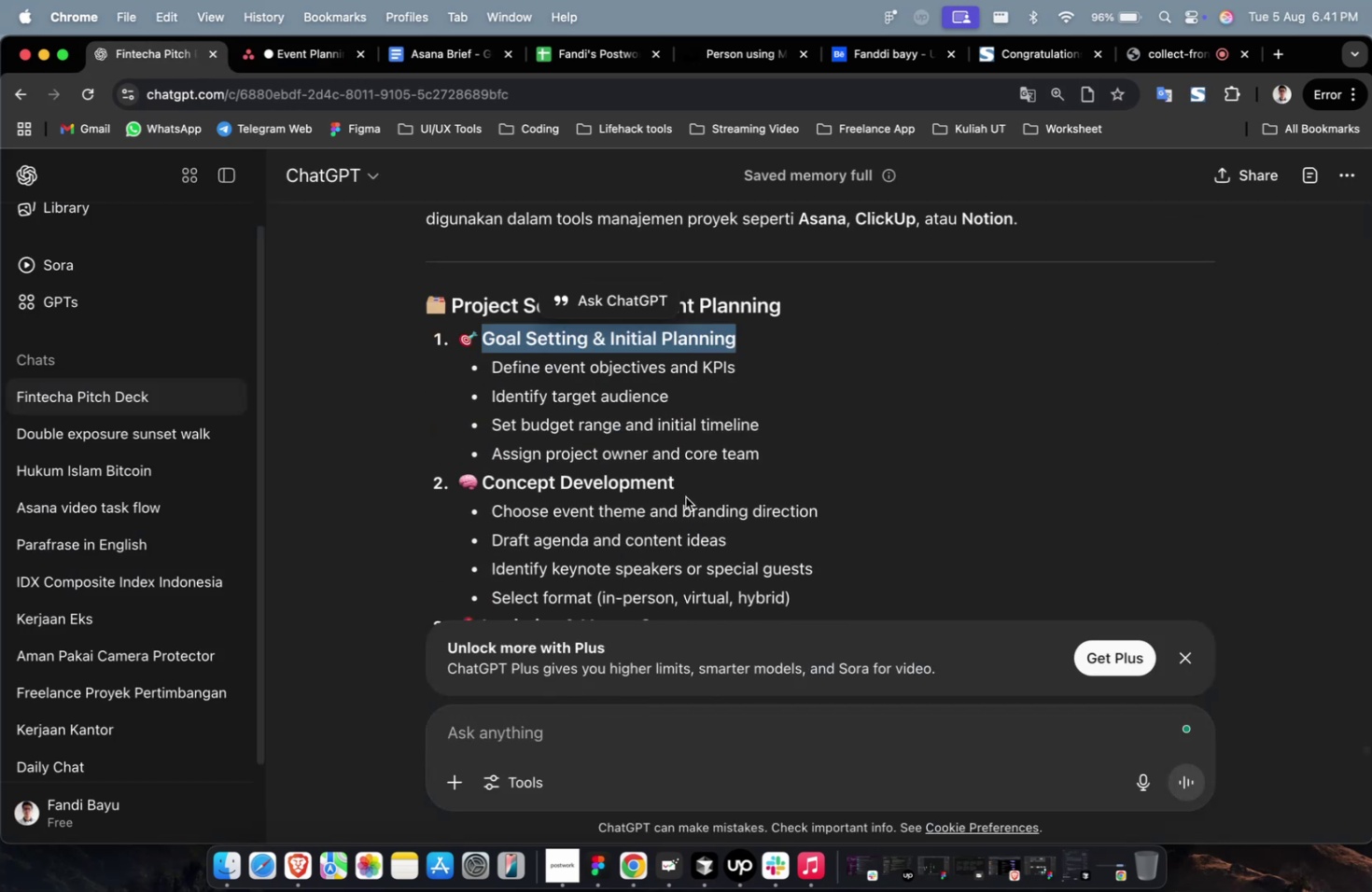 
left_click_drag(start_coordinate=[683, 488], to_coordinate=[484, 494])
 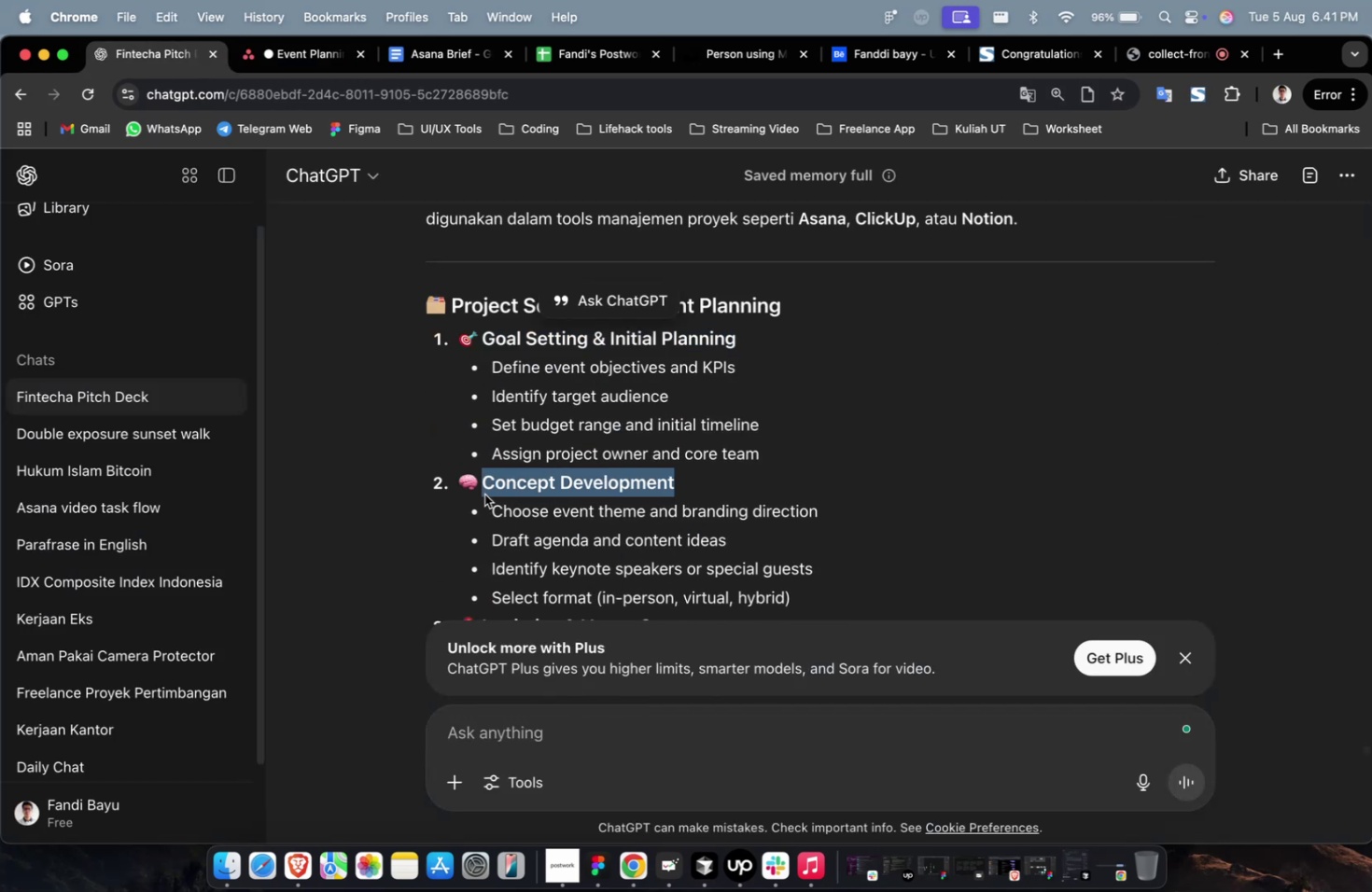 
key(Meta+C)
 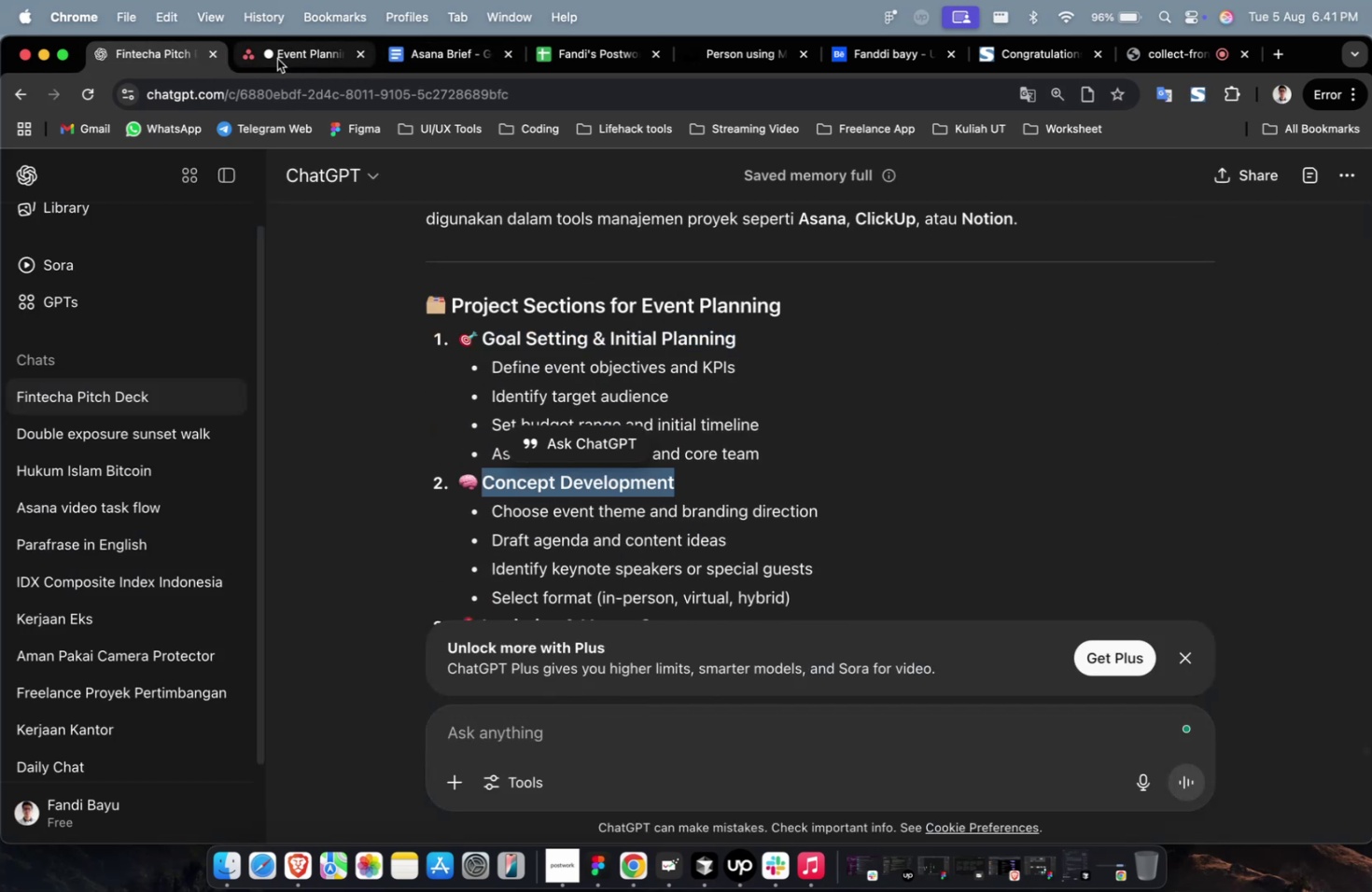 
left_click([277, 59])
 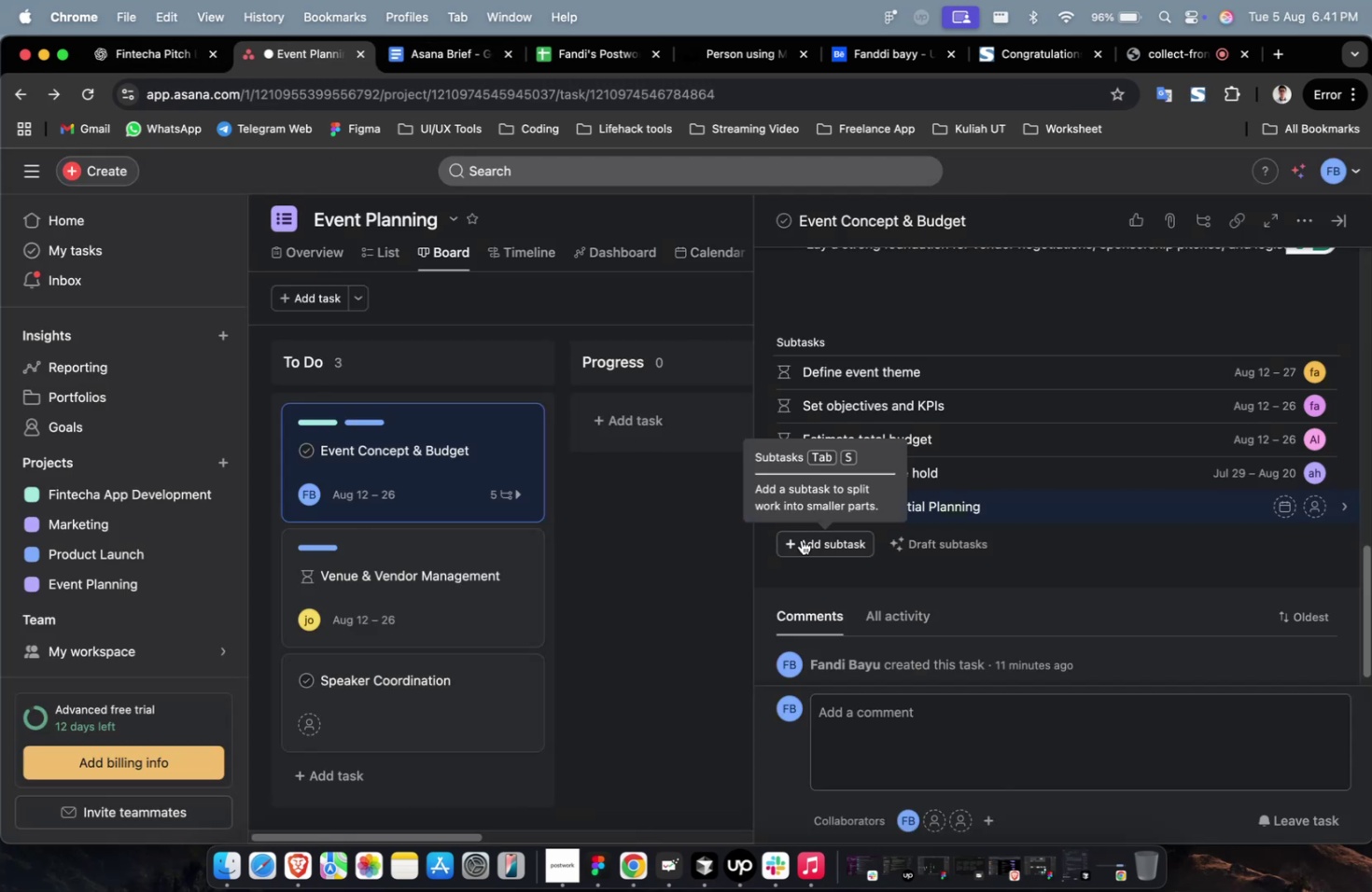 
left_click([804, 543])
 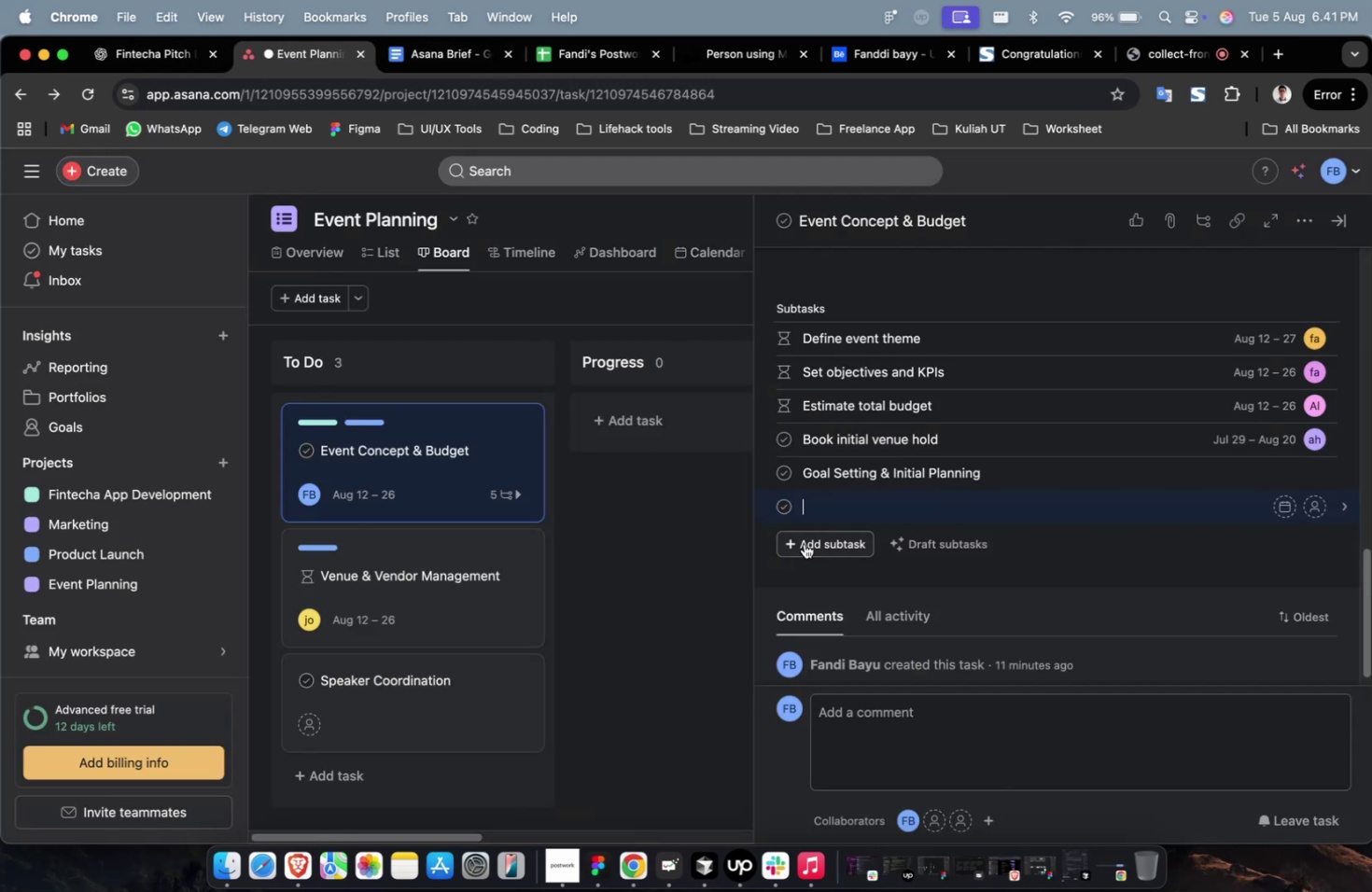 
key(Meta+V)
 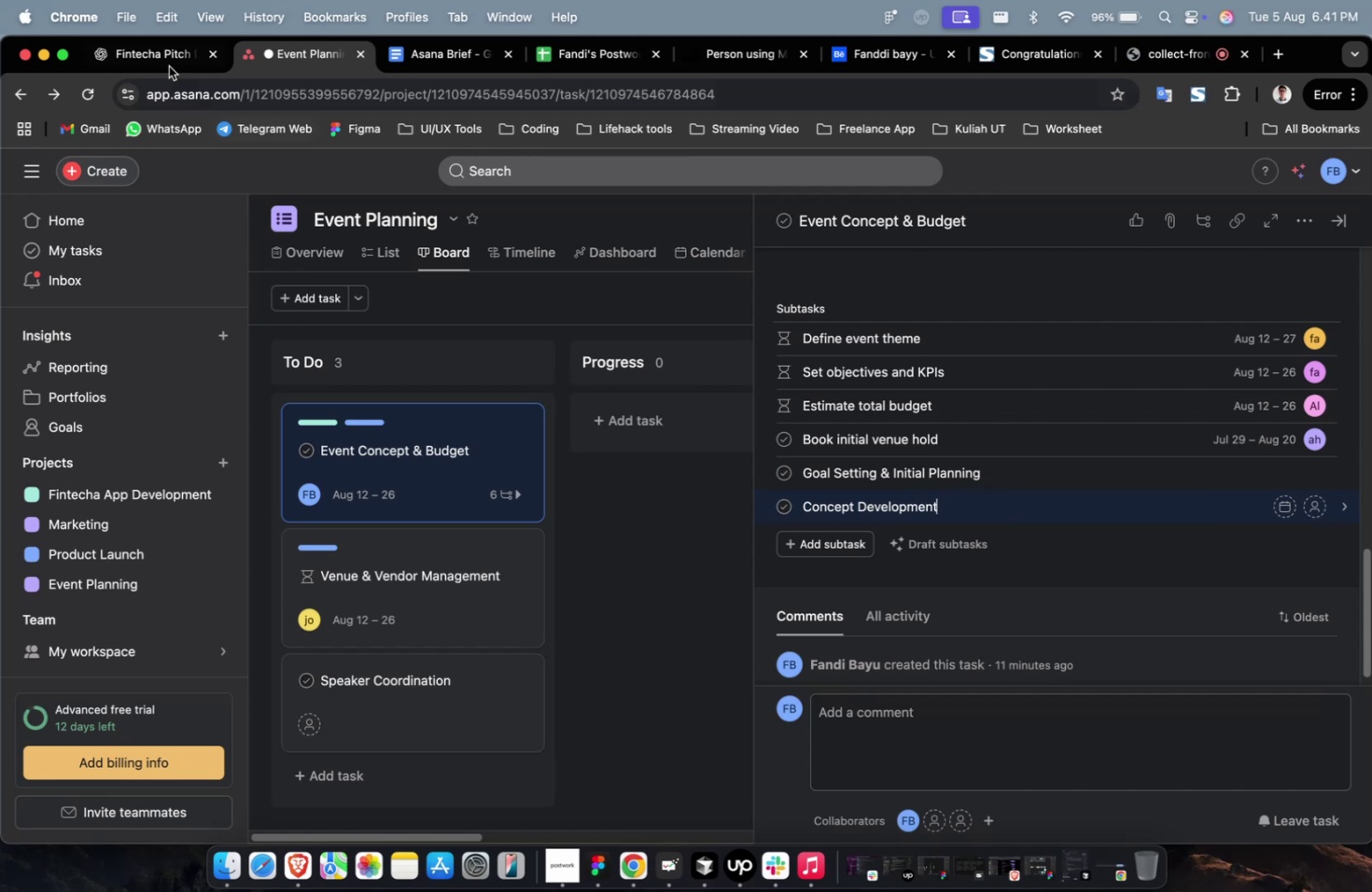 
left_click([161, 62])
 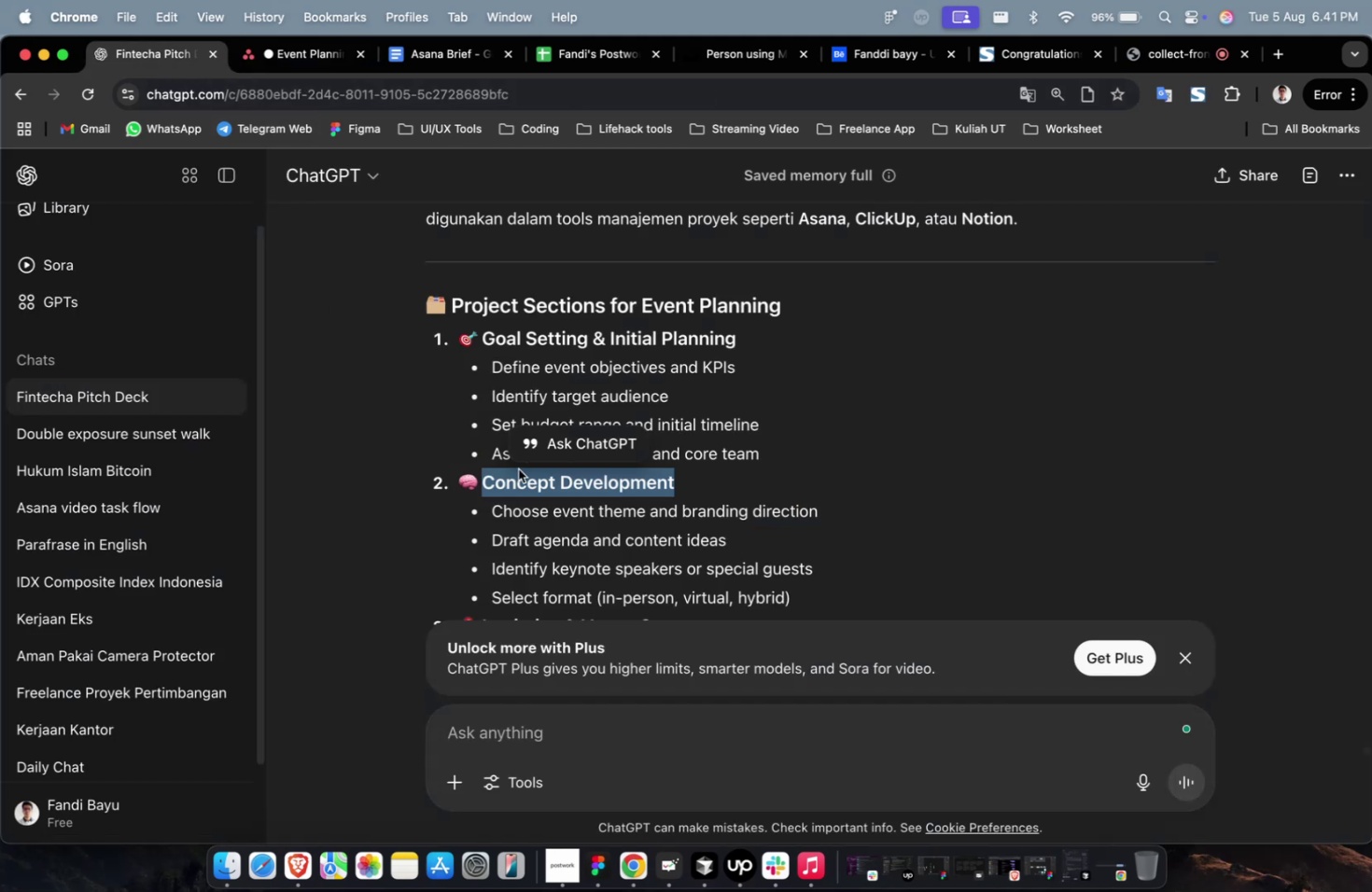 
scroll: coordinate [520, 469], scroll_direction: down, amount: 3.0
 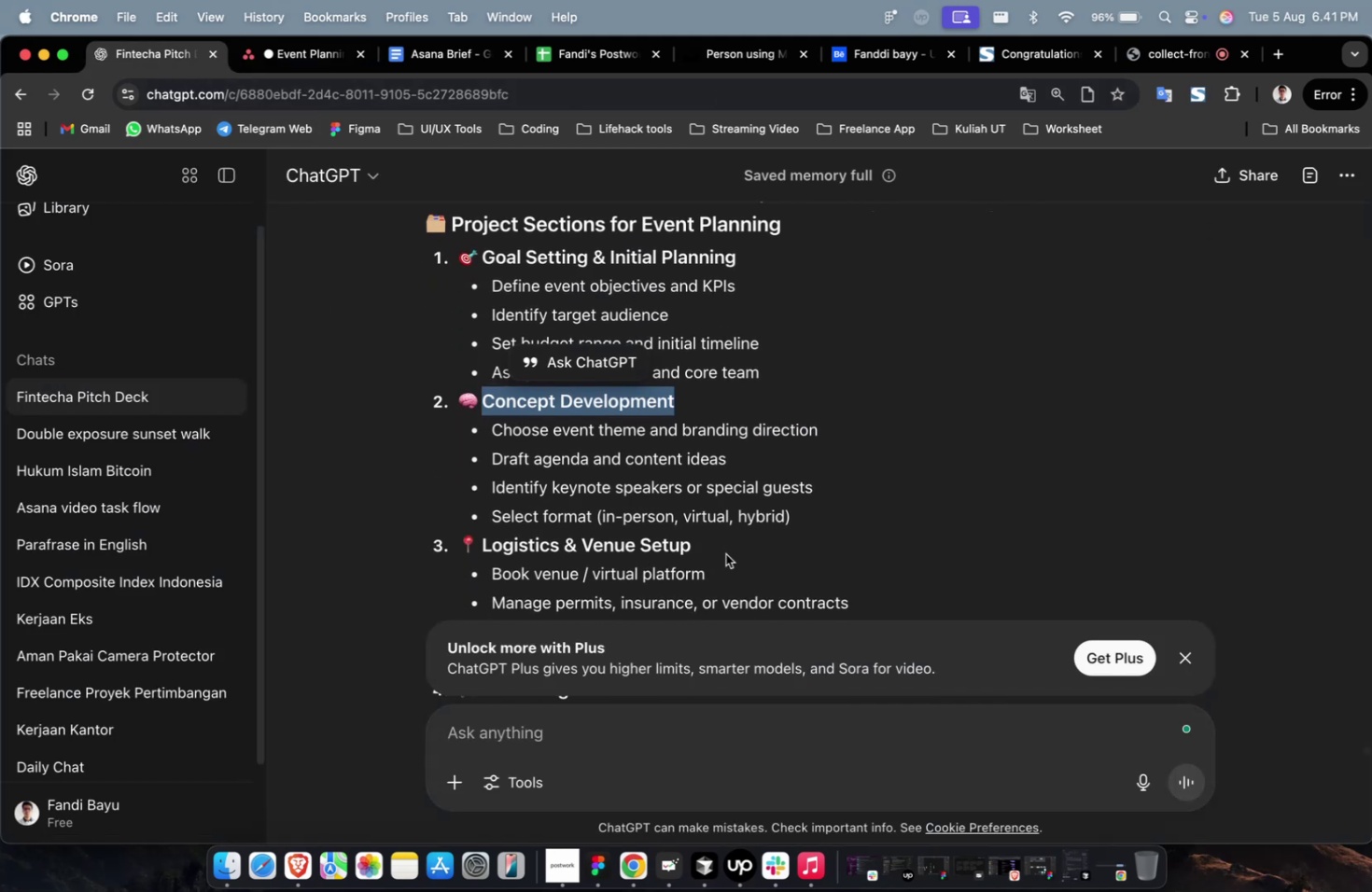 
left_click_drag(start_coordinate=[722, 551], to_coordinate=[483, 557])
 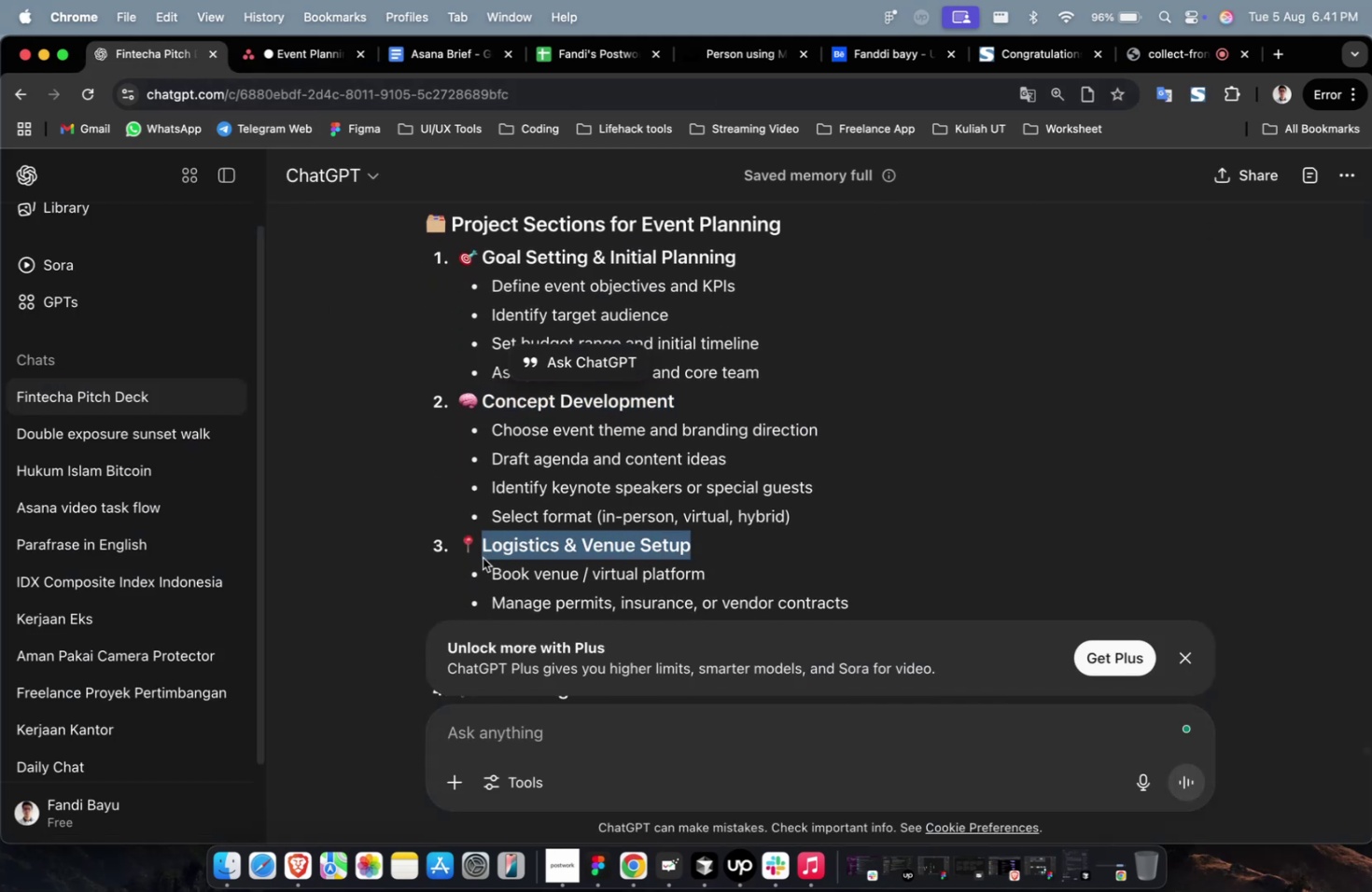 
key(Meta+C)
 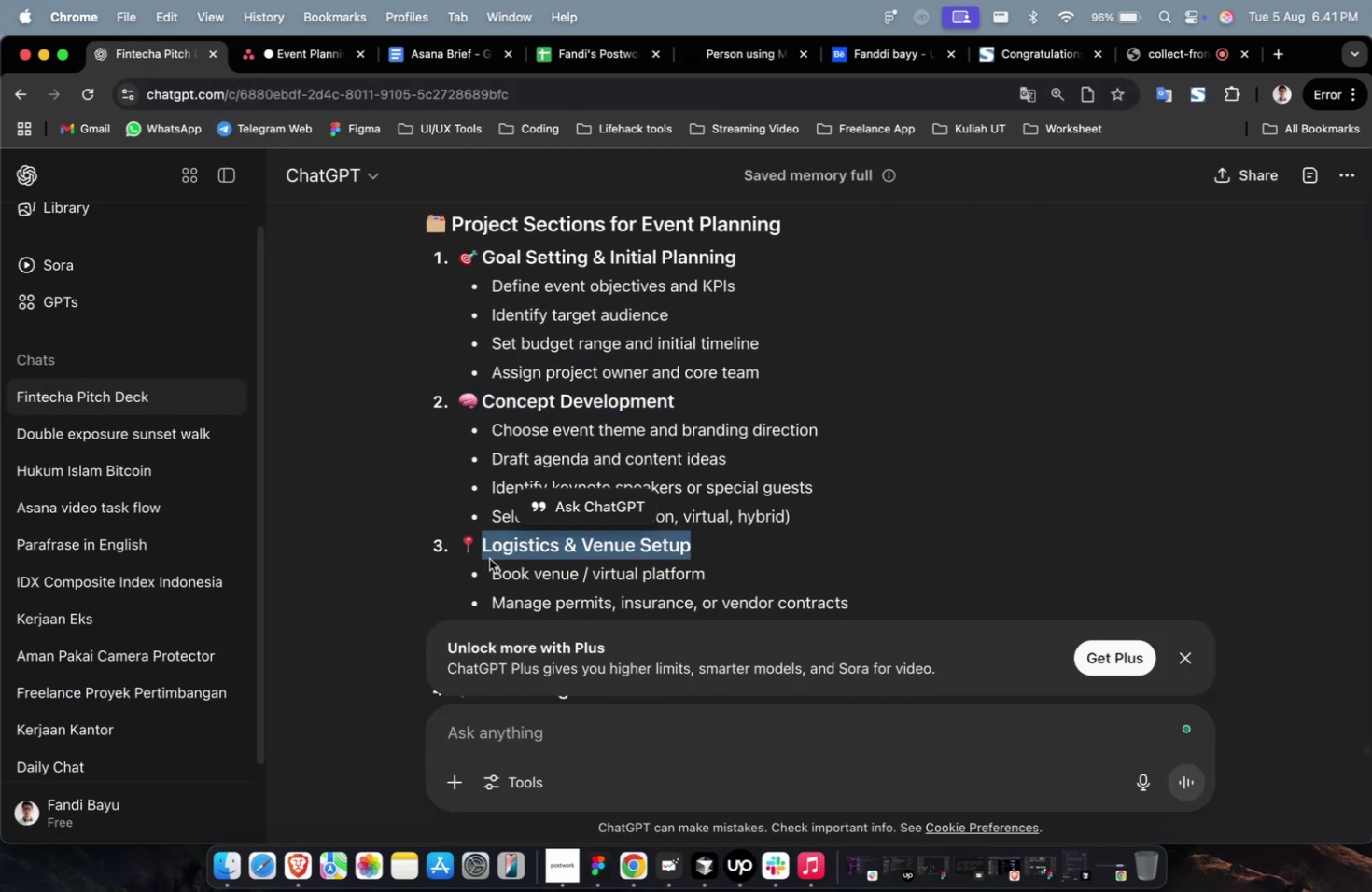 
key(Meta+C)
 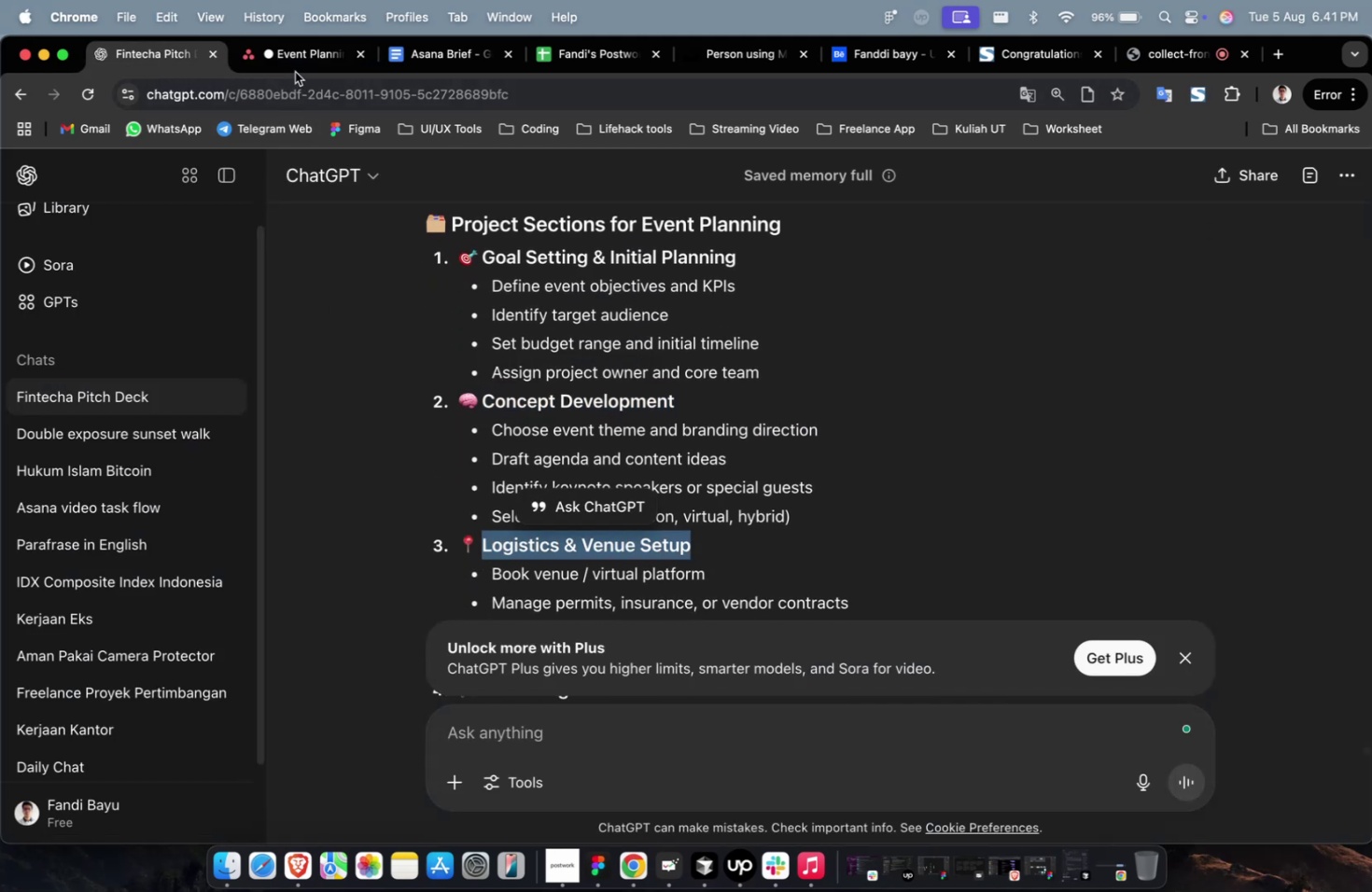 
left_click([297, 67])
 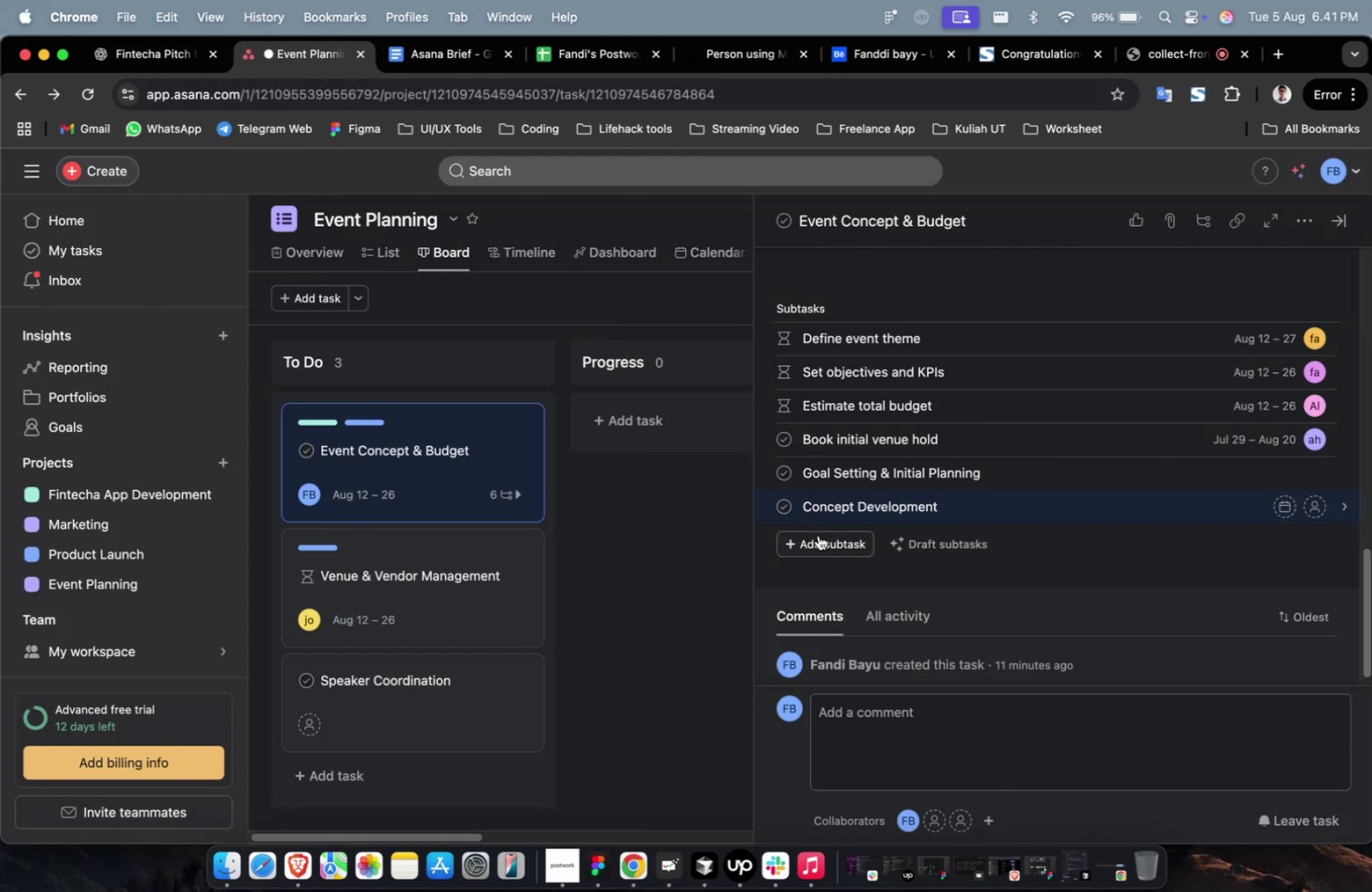 
left_click([819, 538])
 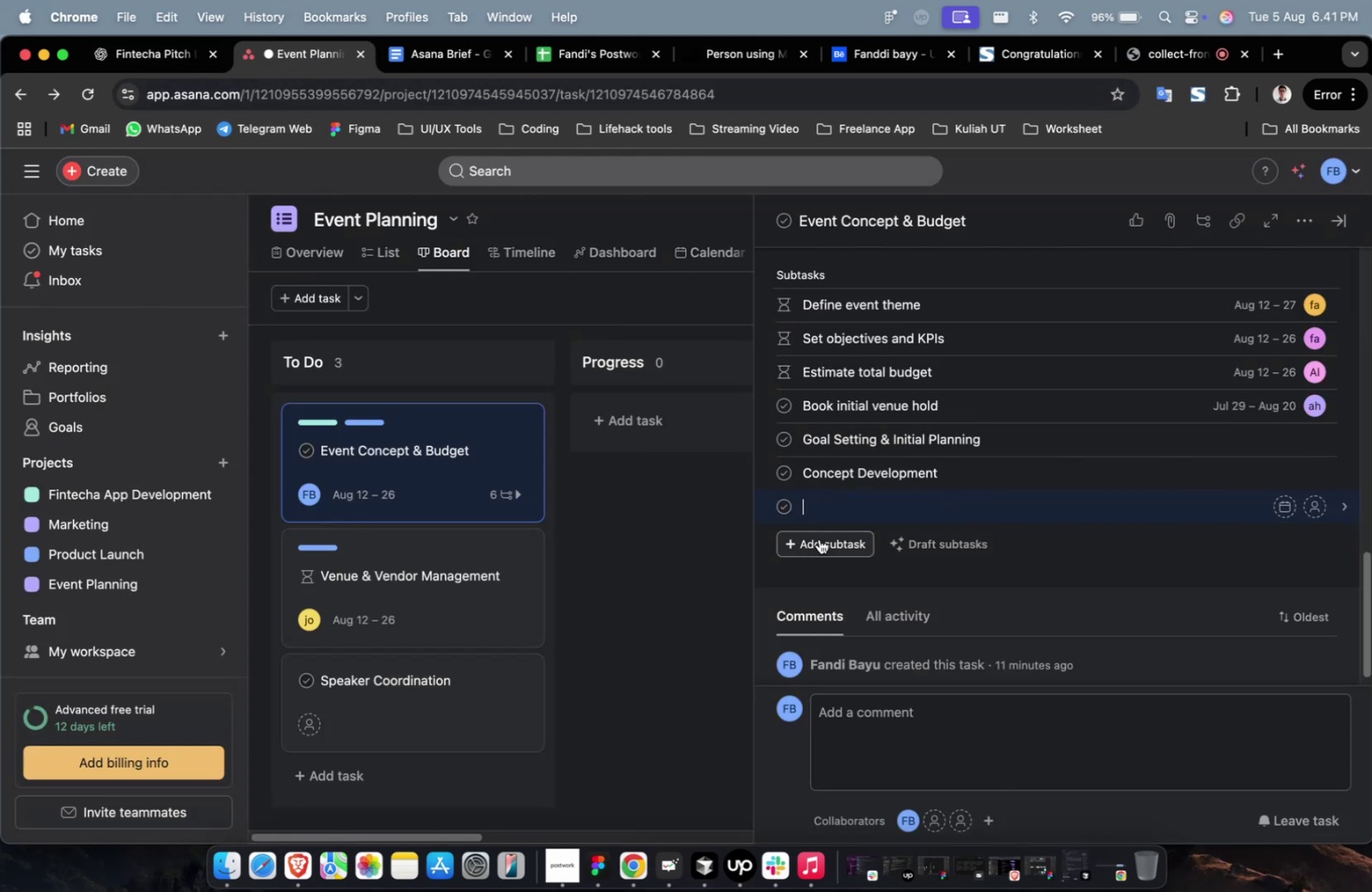 
key(Meta+V)
 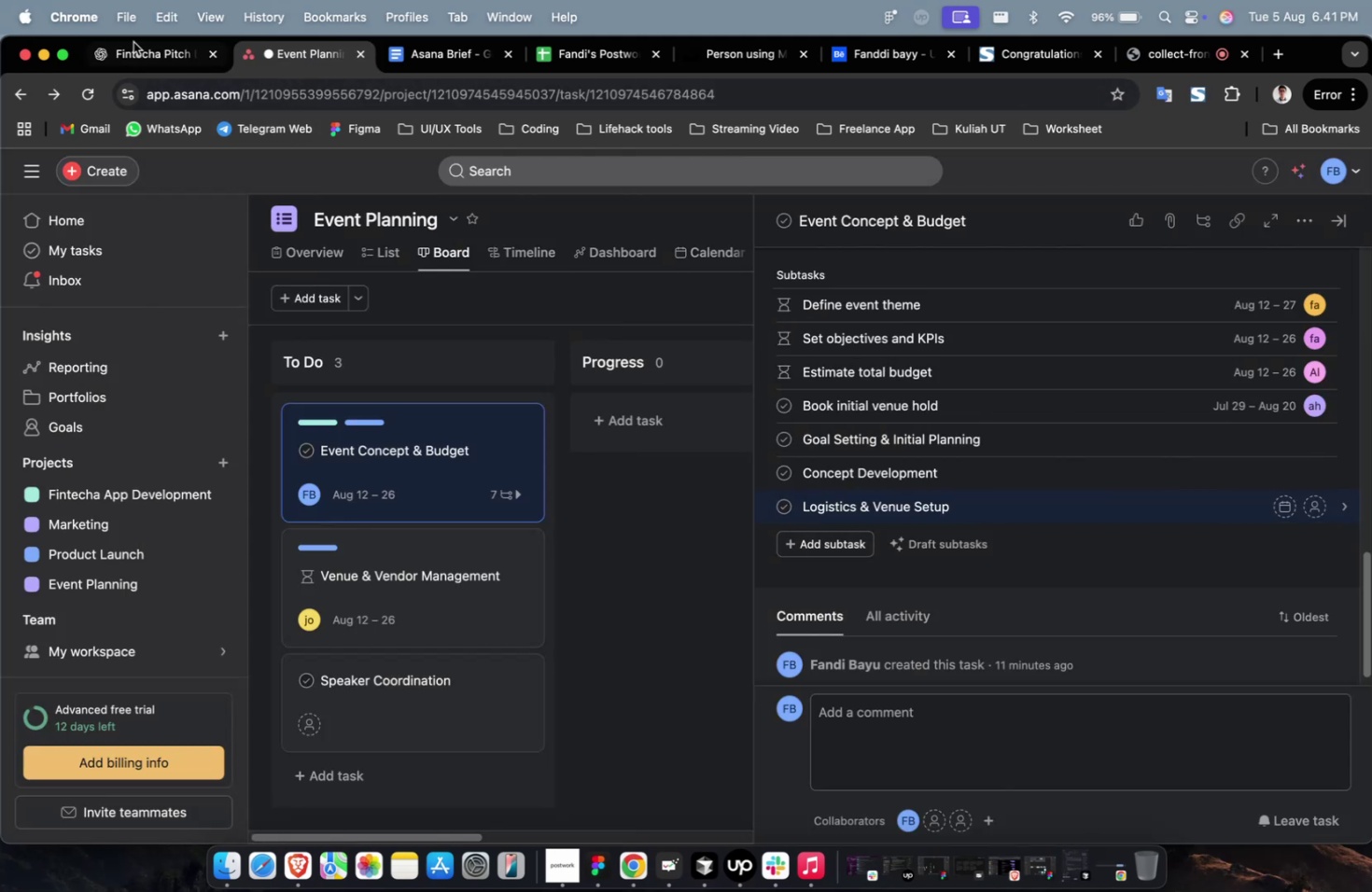 
left_click([160, 61])
 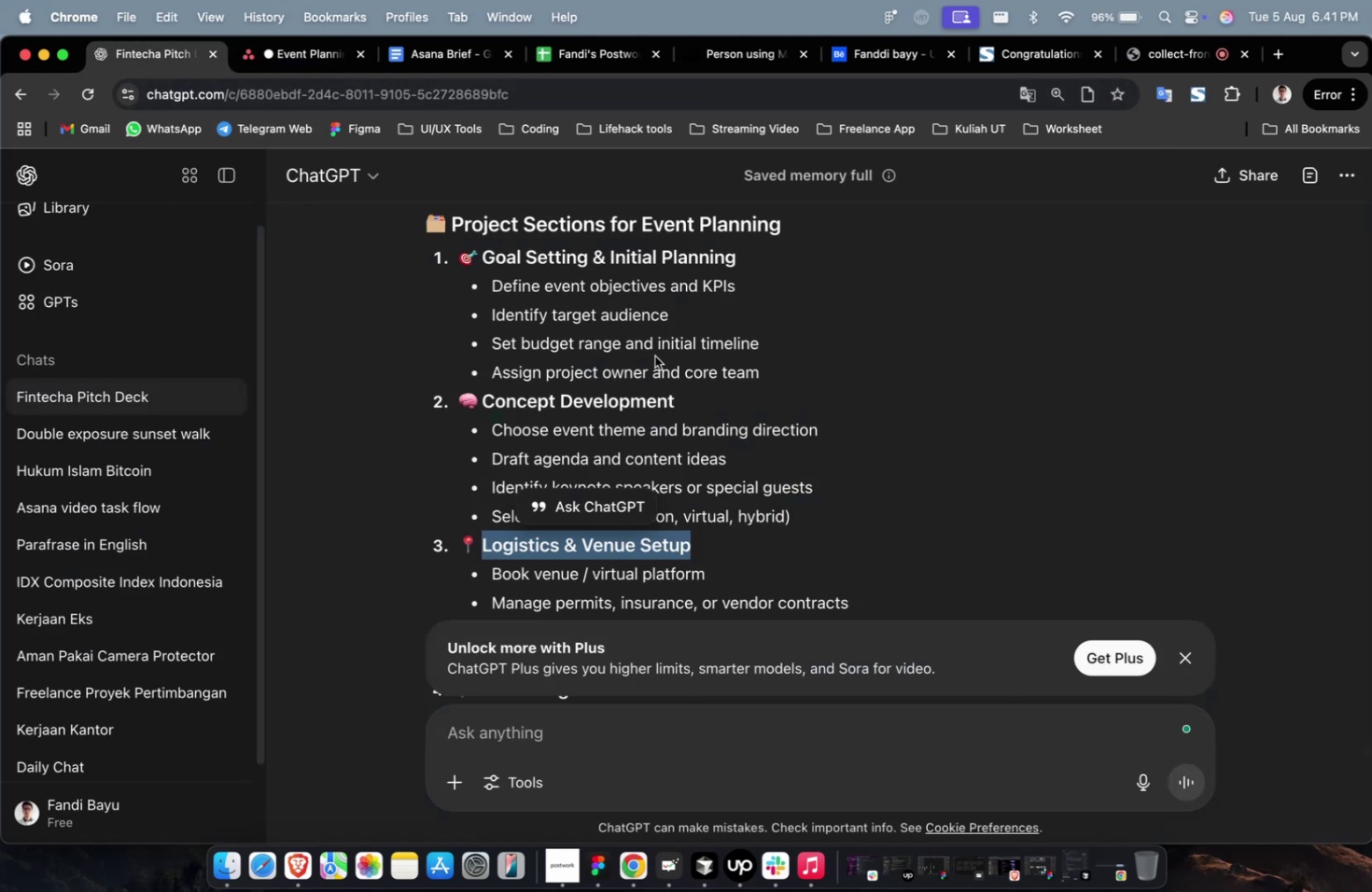 
scroll: coordinate [670, 366], scroll_direction: down, amount: 7.0
 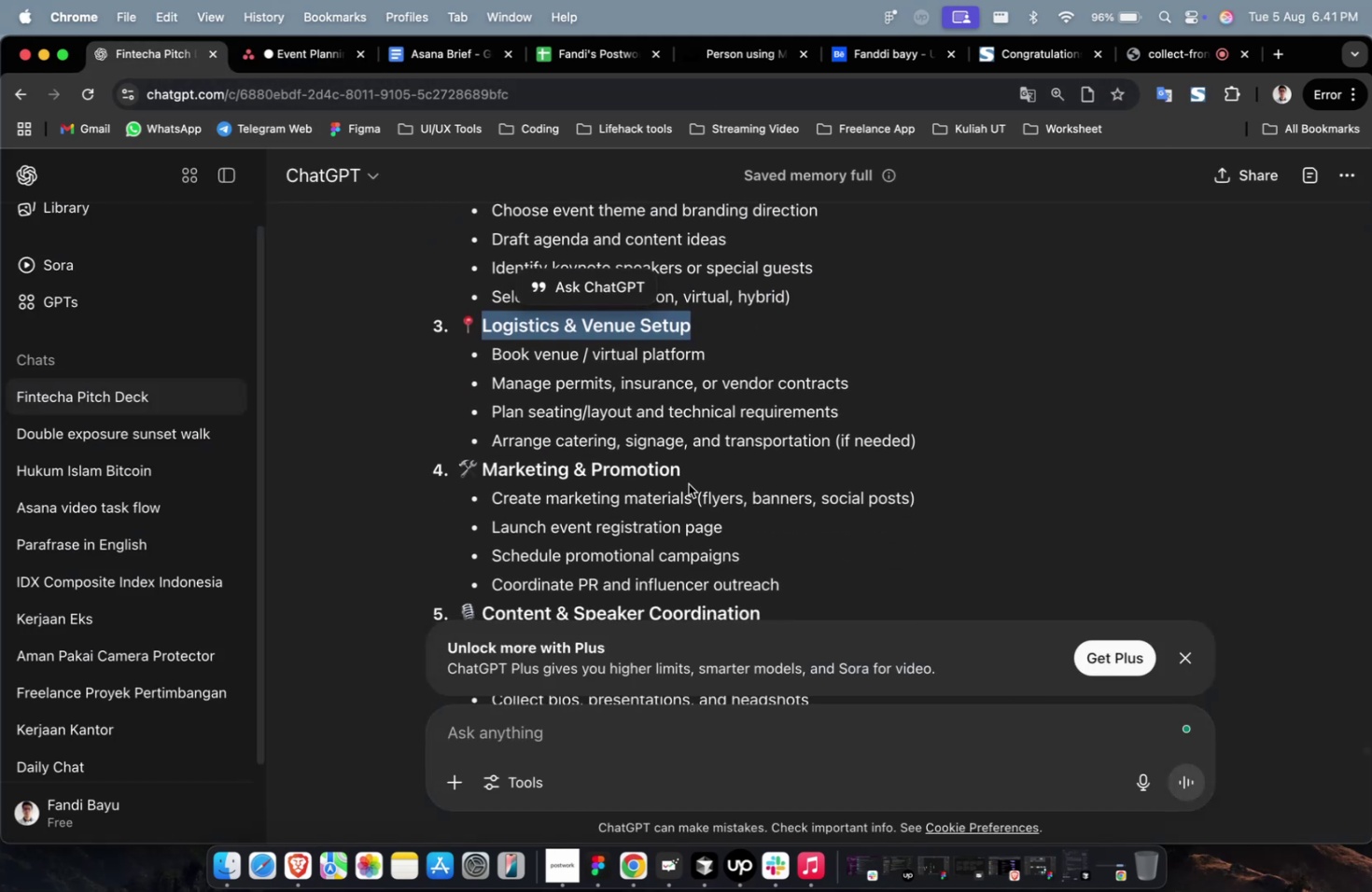 
left_click_drag(start_coordinate=[687, 479], to_coordinate=[482, 478])
 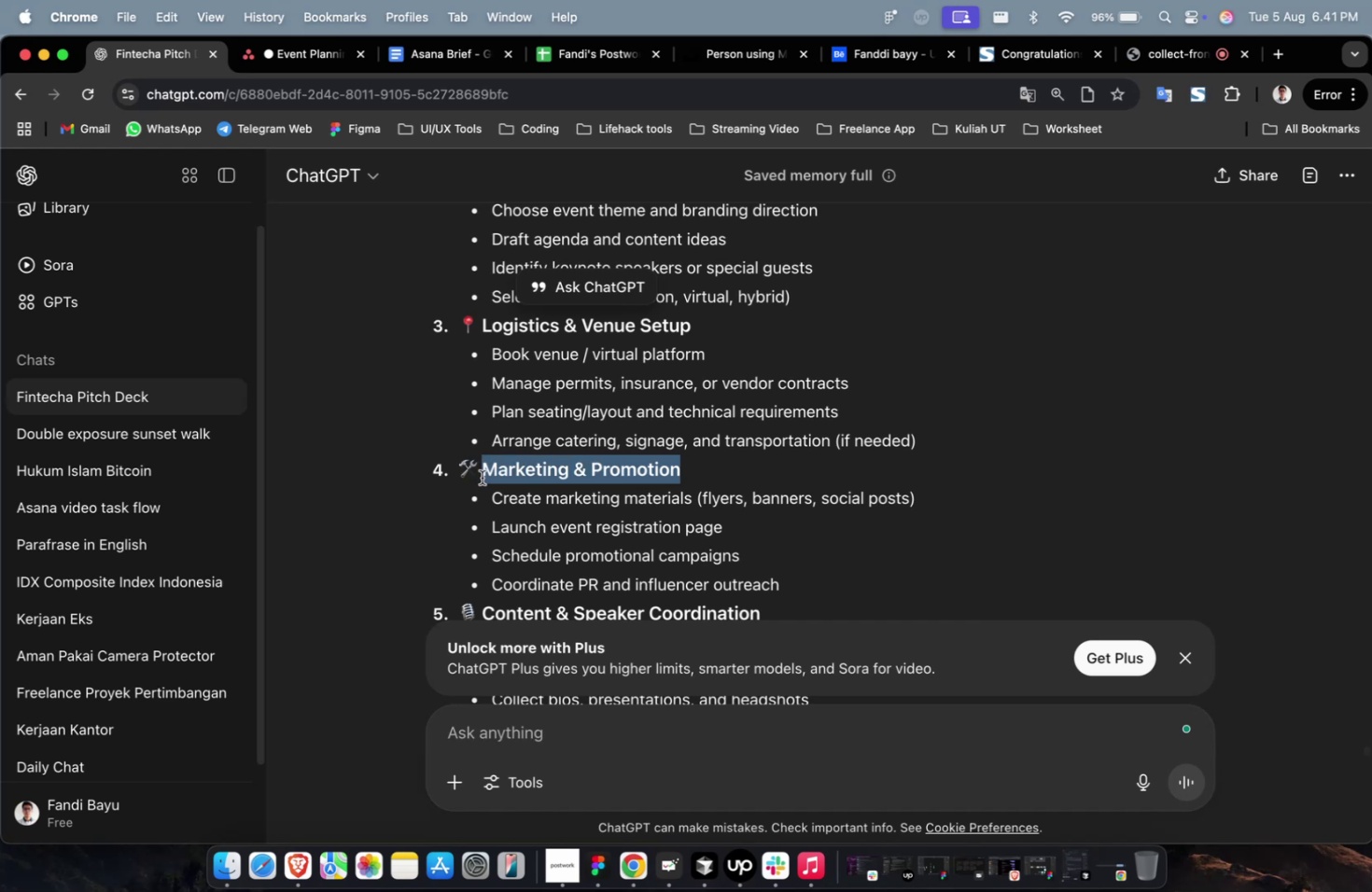 
key(Meta+CommandLeft)
 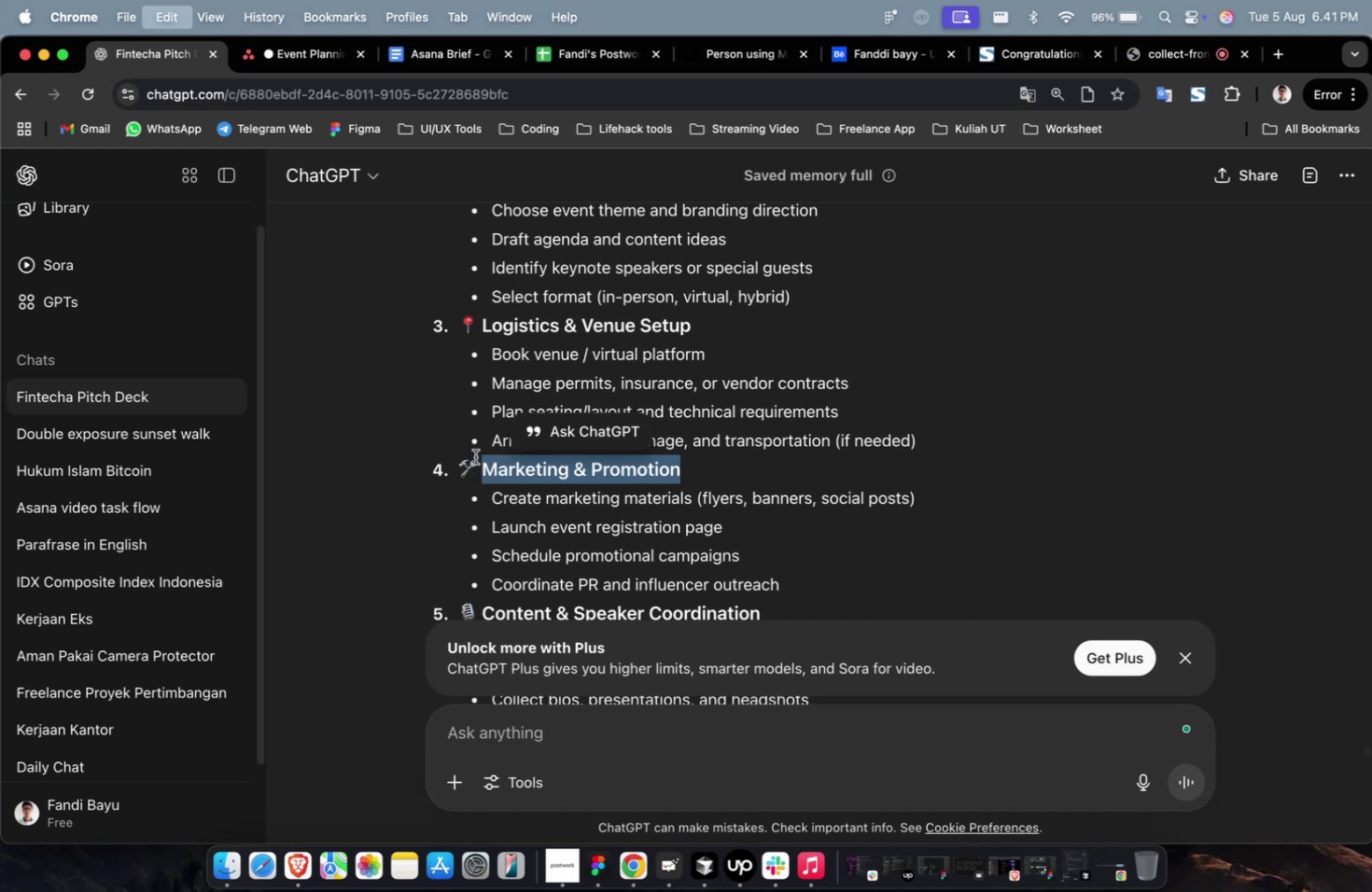 
key(Meta+C)
 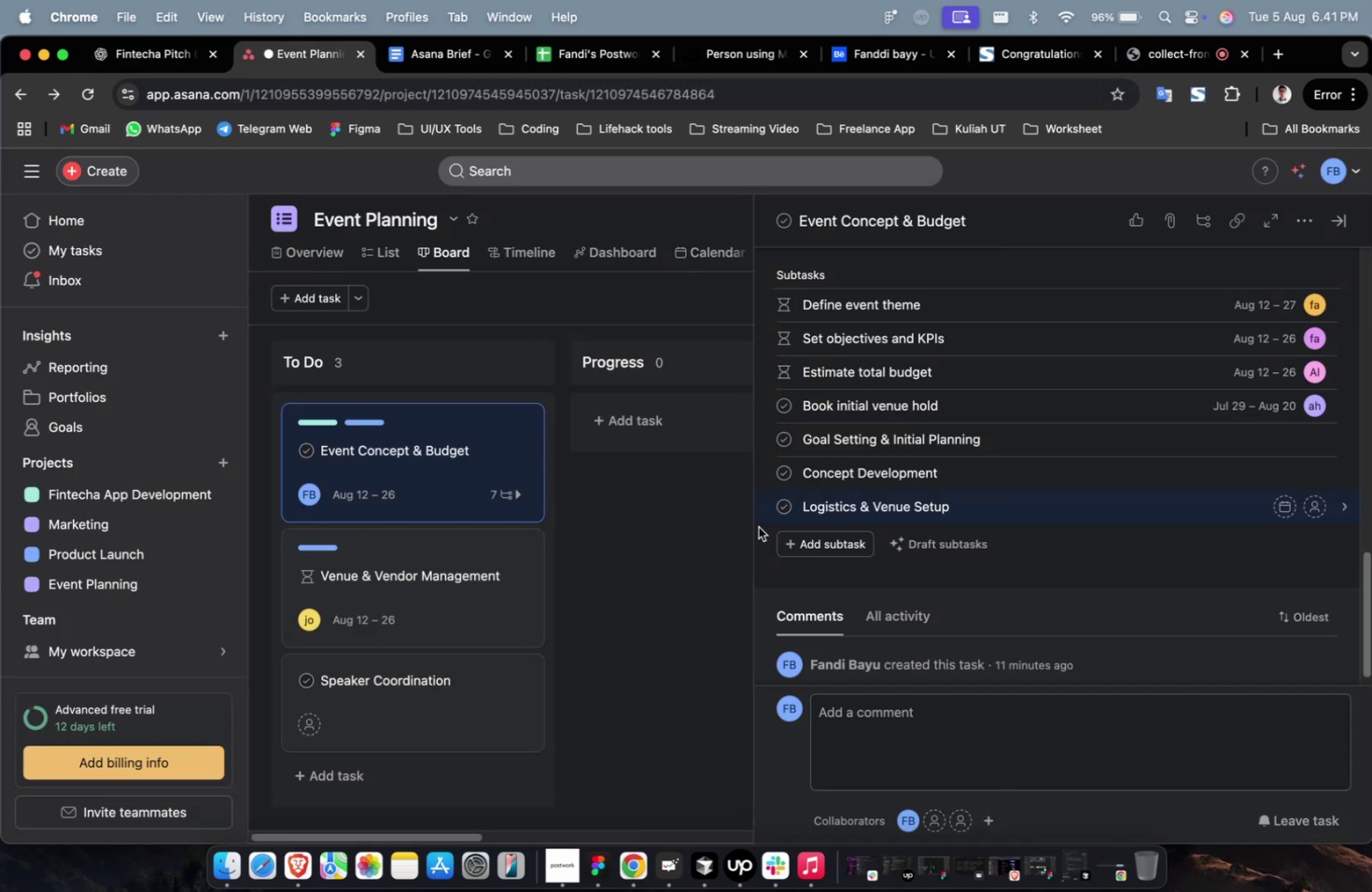 
left_click([792, 538])
 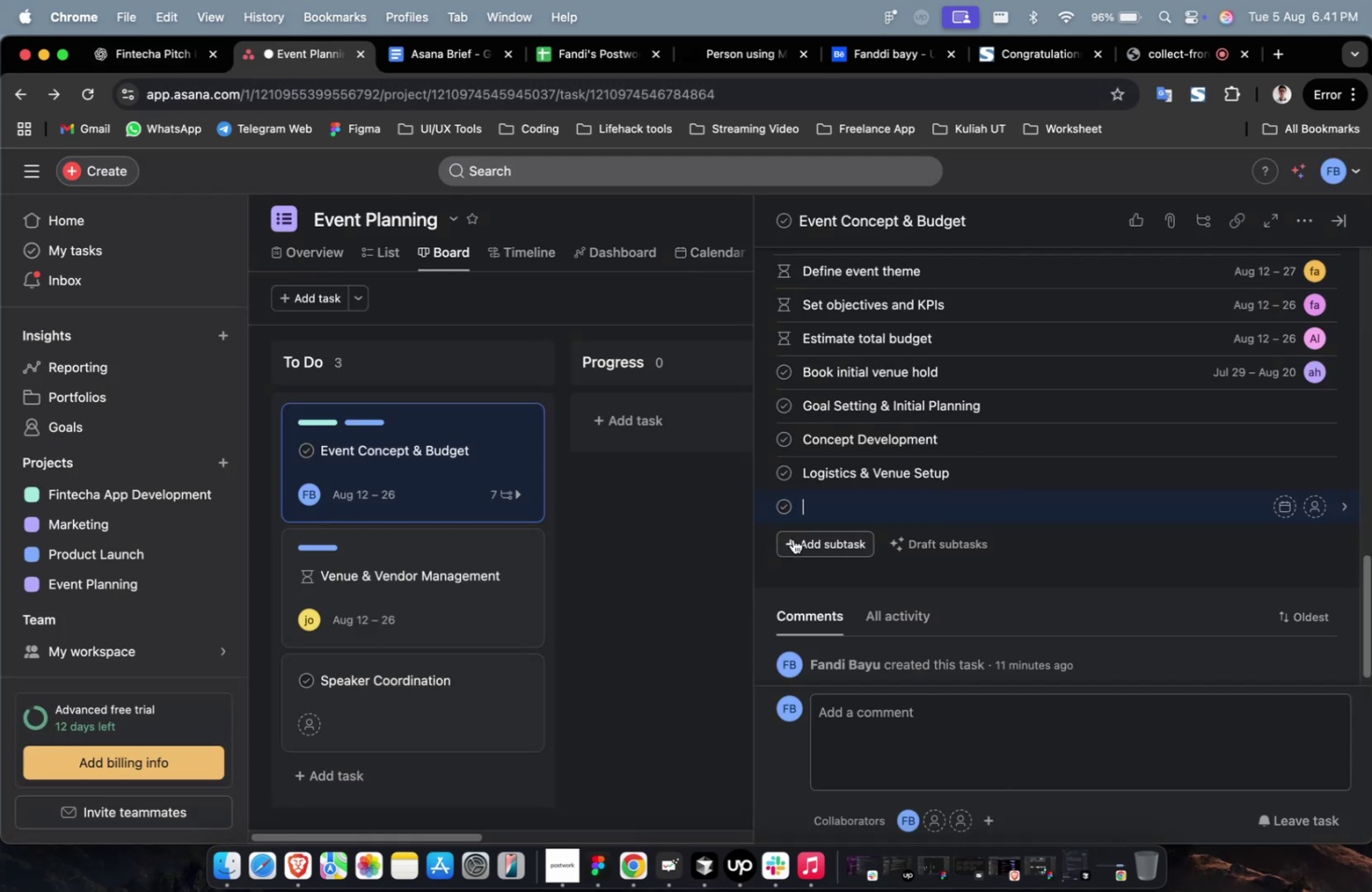 
key(Meta+V)
 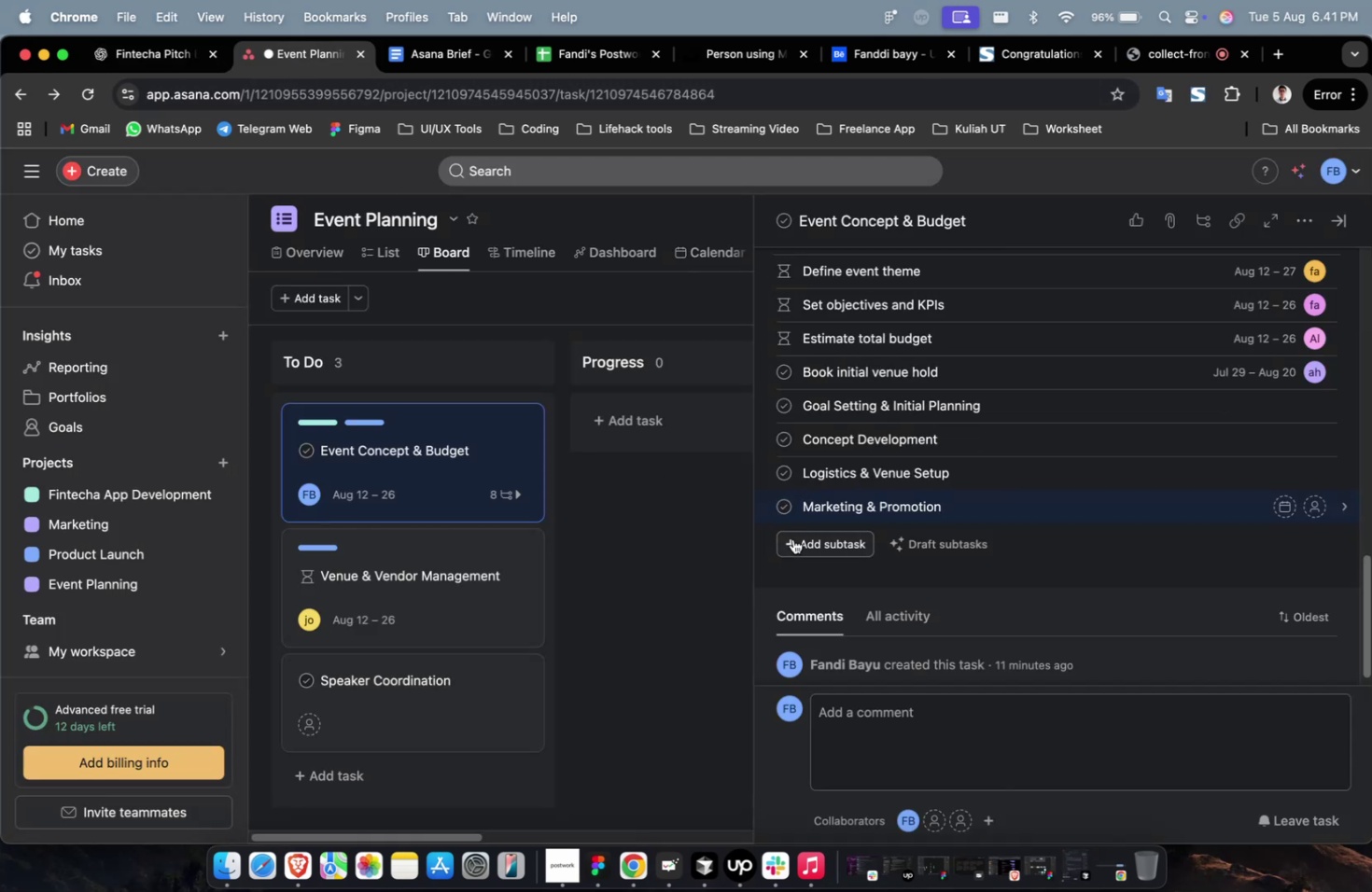 
wait(7.81)
 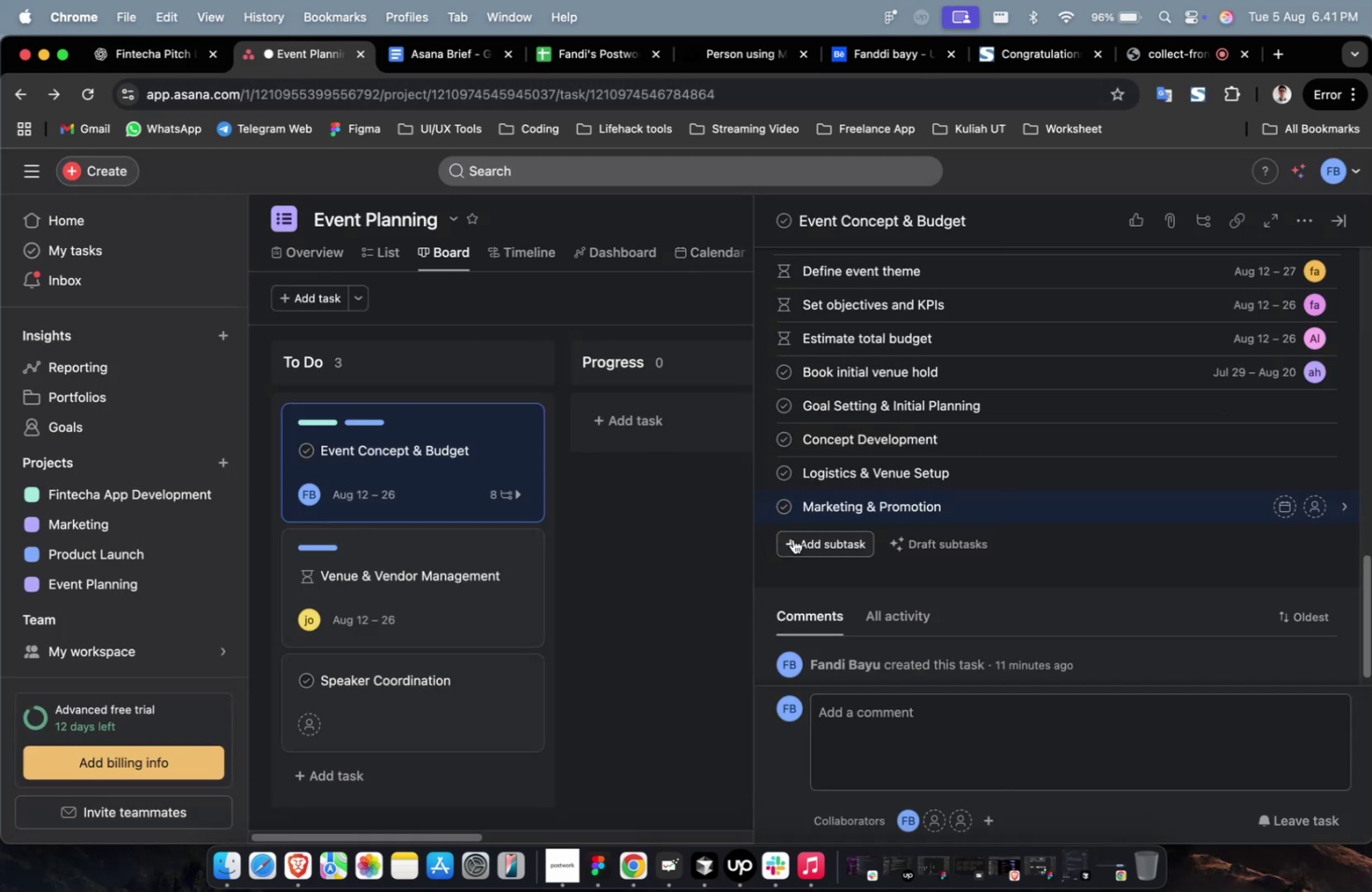 
left_click([792, 538])
 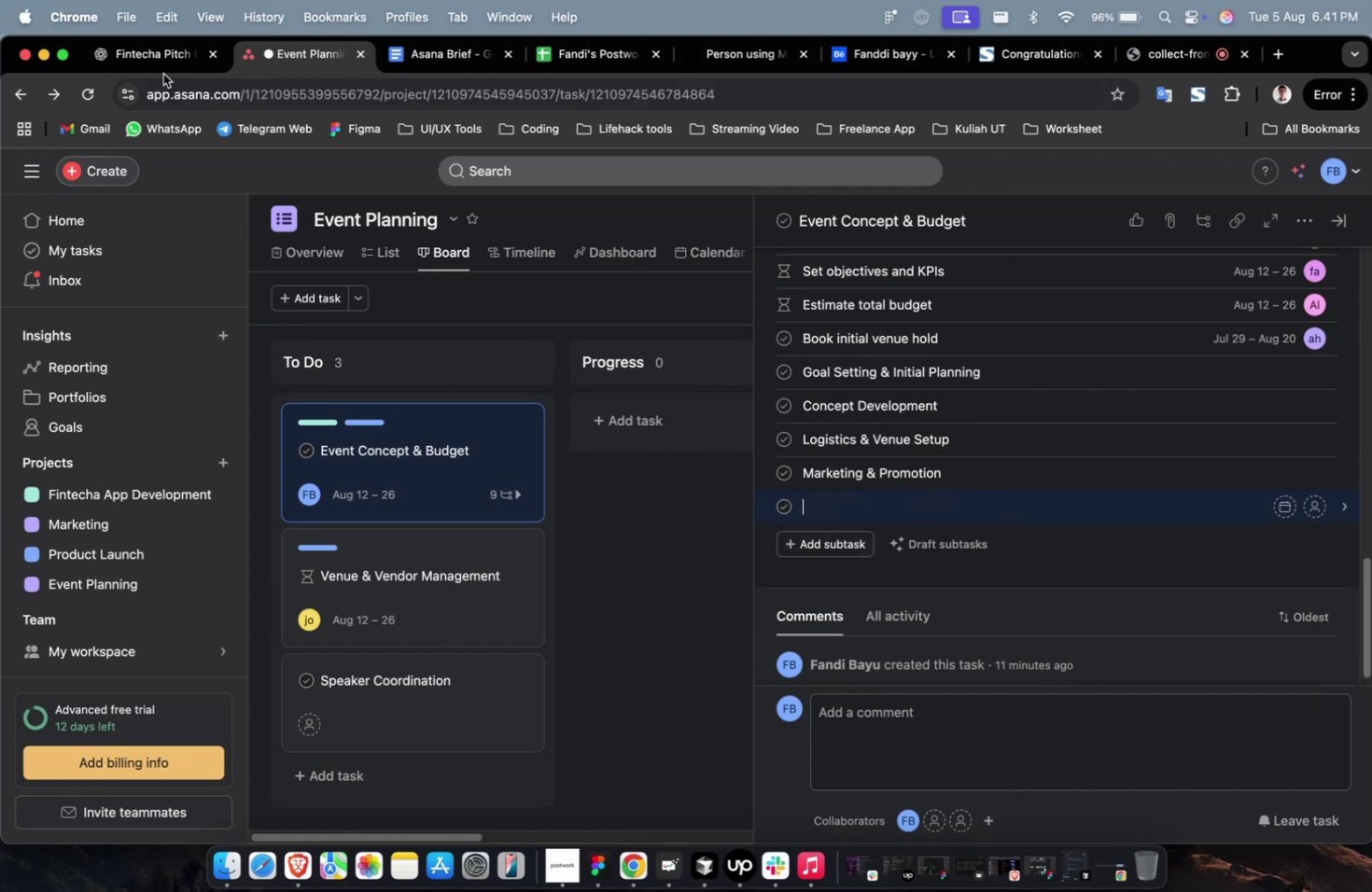 
left_click([151, 64])
 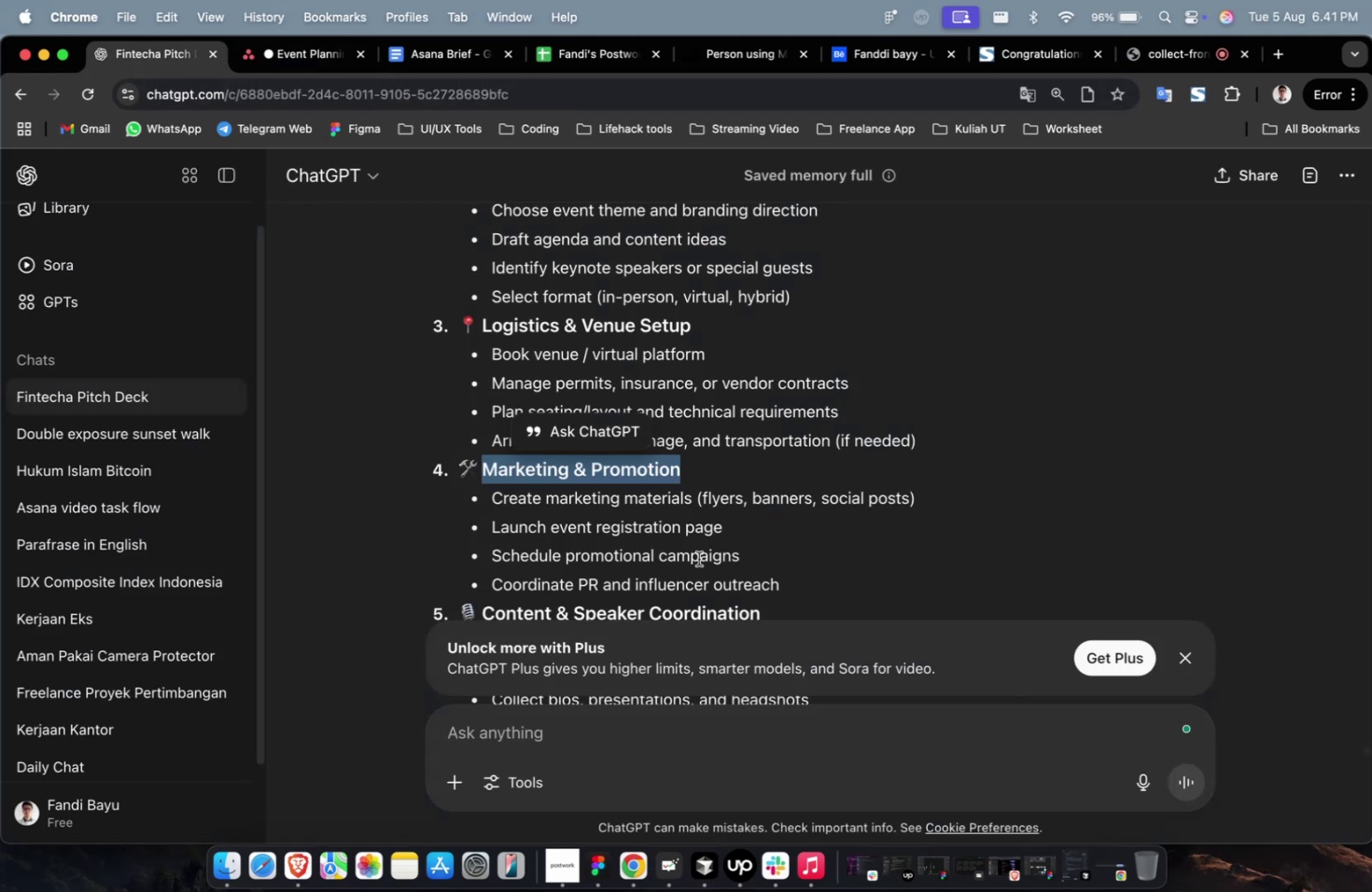 
scroll: coordinate [699, 558], scroll_direction: down, amount: 4.0
 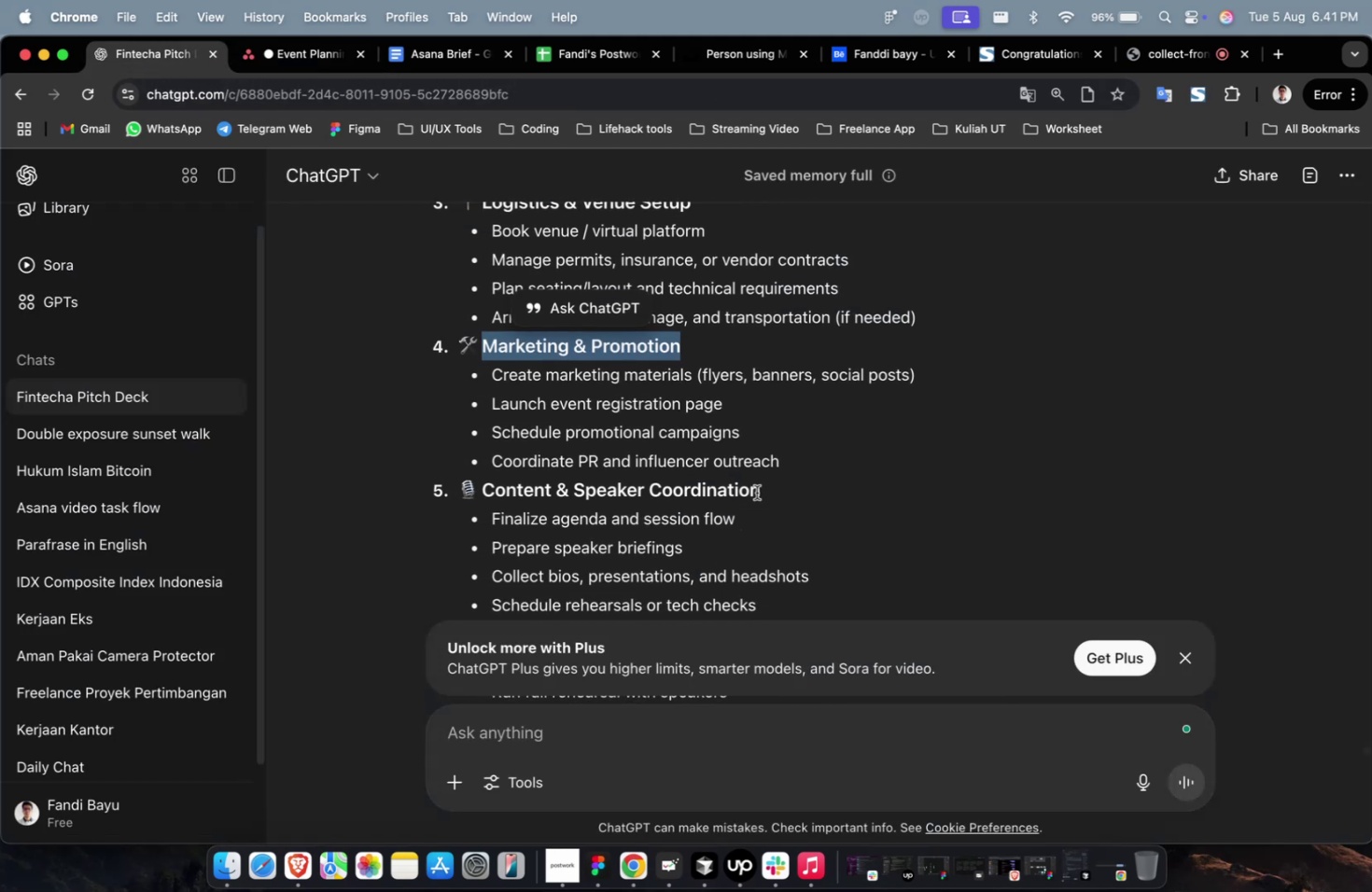 
left_click_drag(start_coordinate=[763, 489], to_coordinate=[482, 496])
 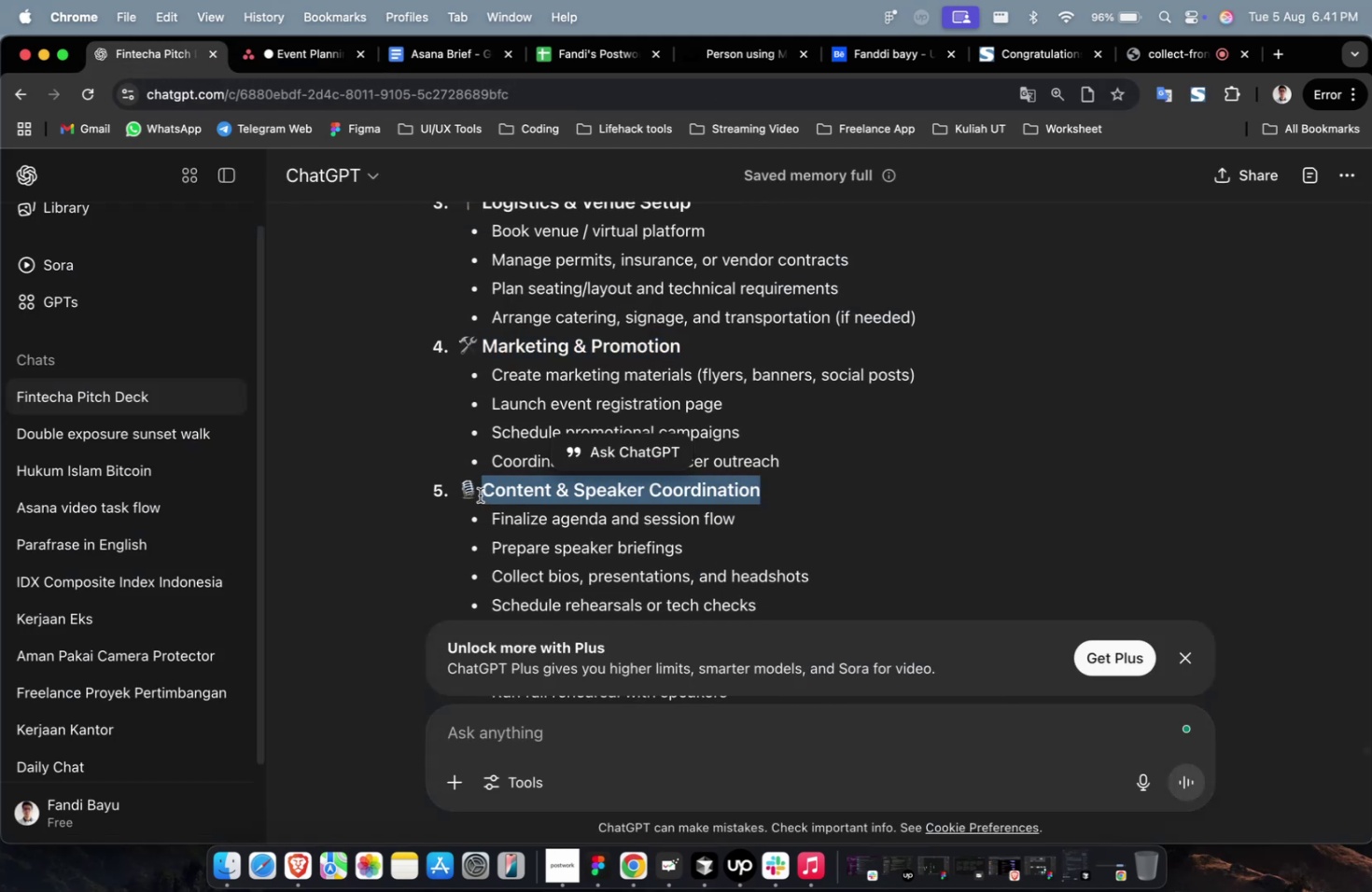 
key(Meta+CommandLeft)
 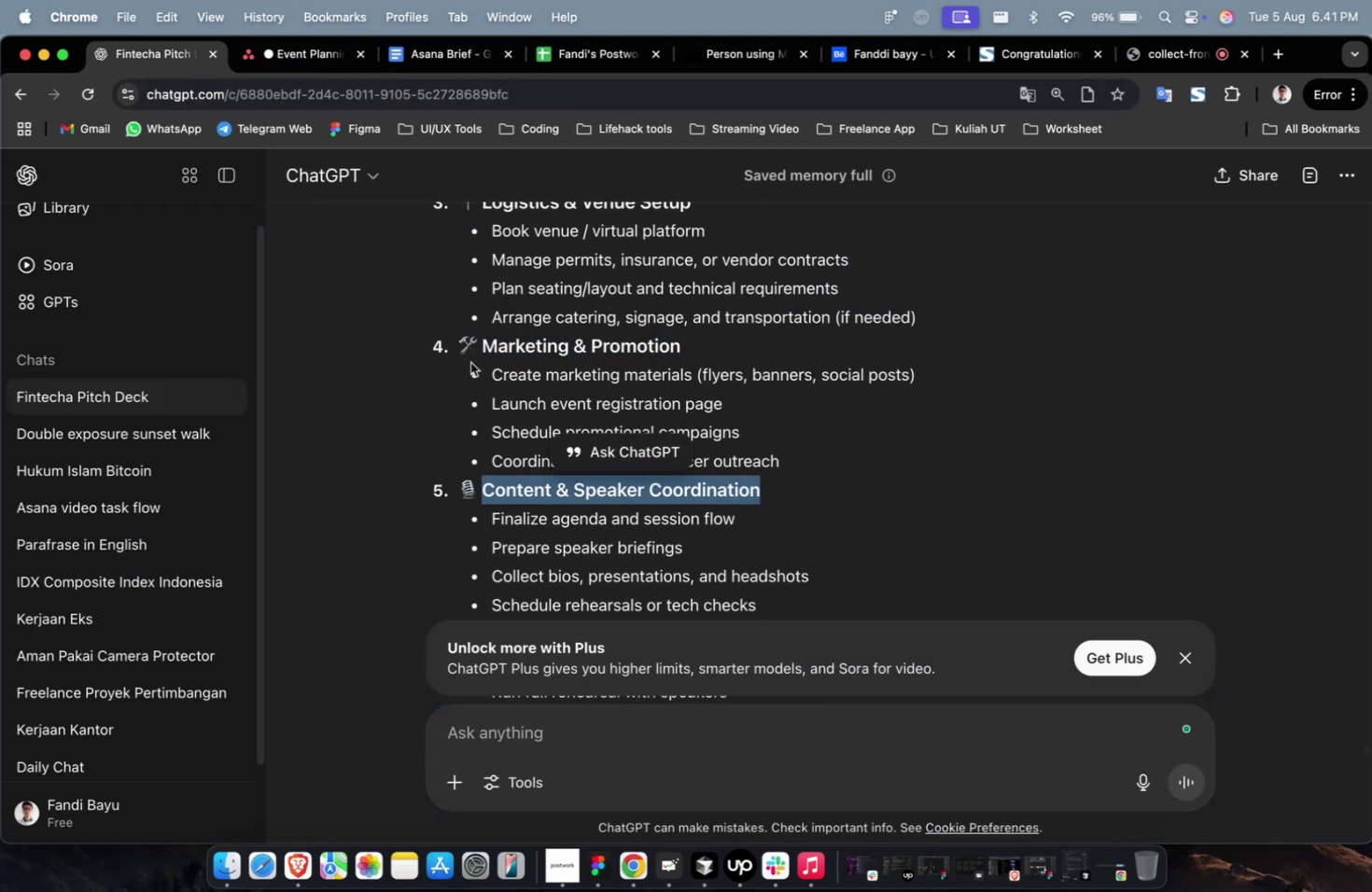 
key(Meta+C)
 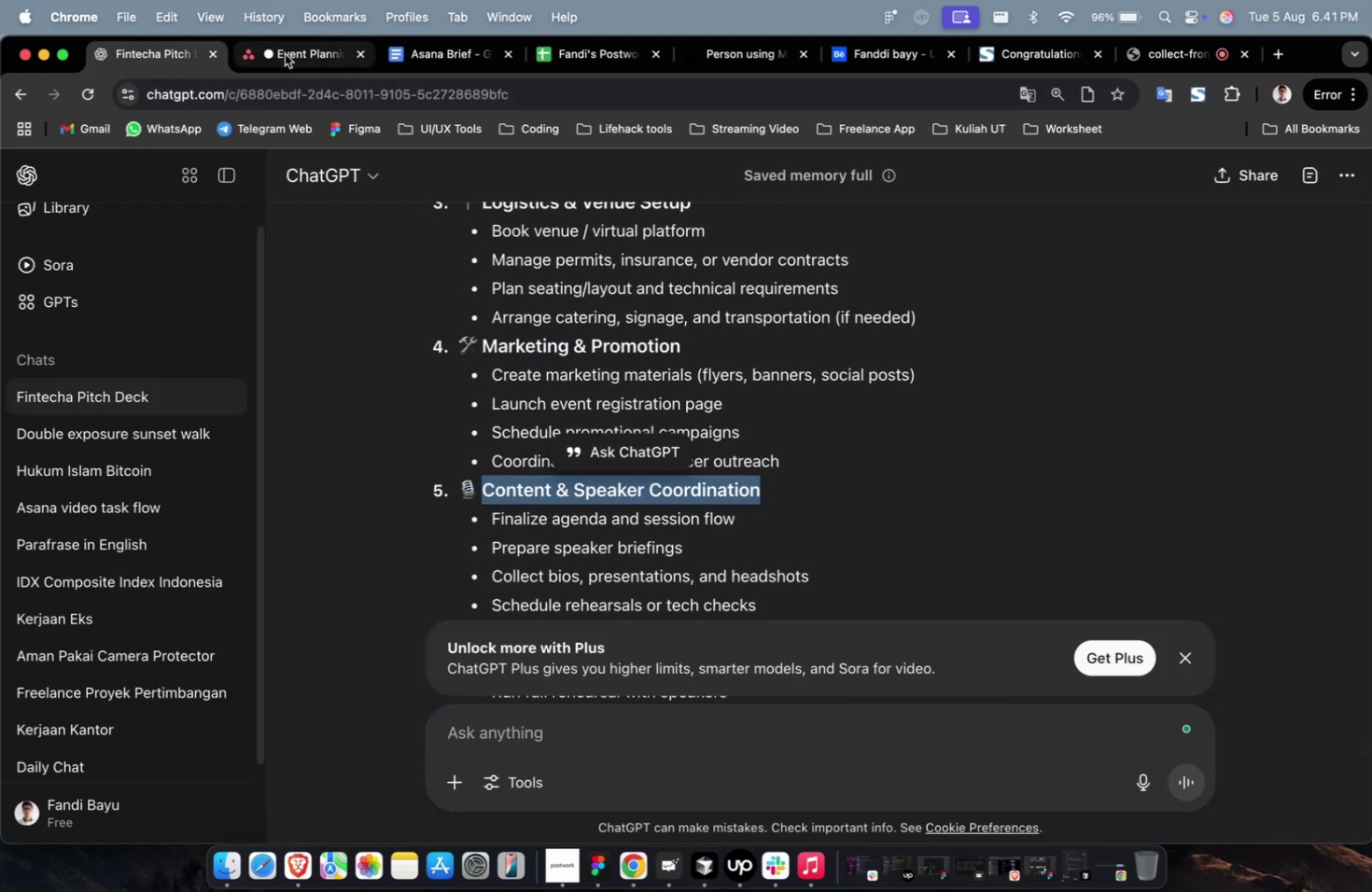 
key(Meta+V)
 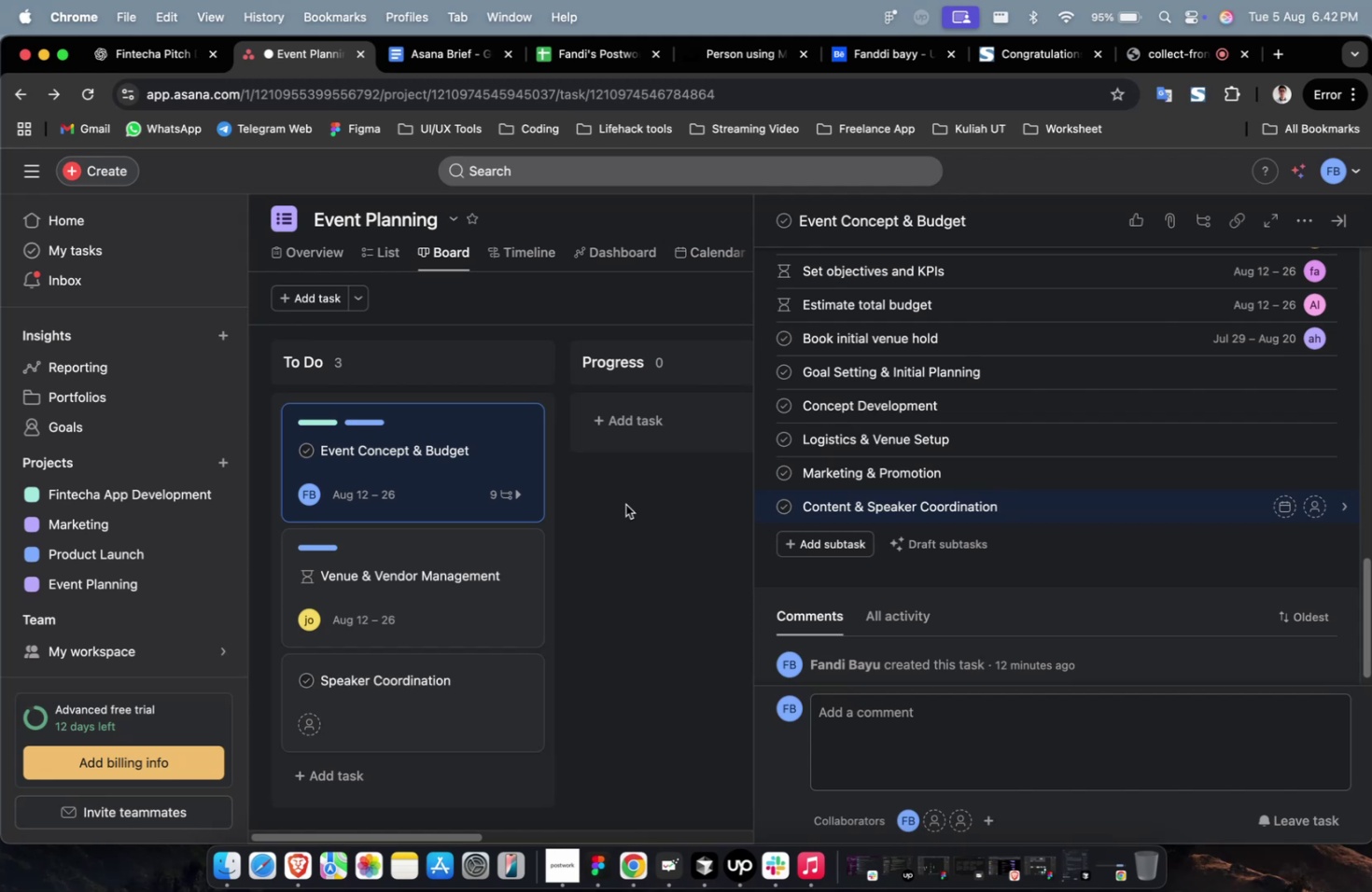 
wait(33.88)
 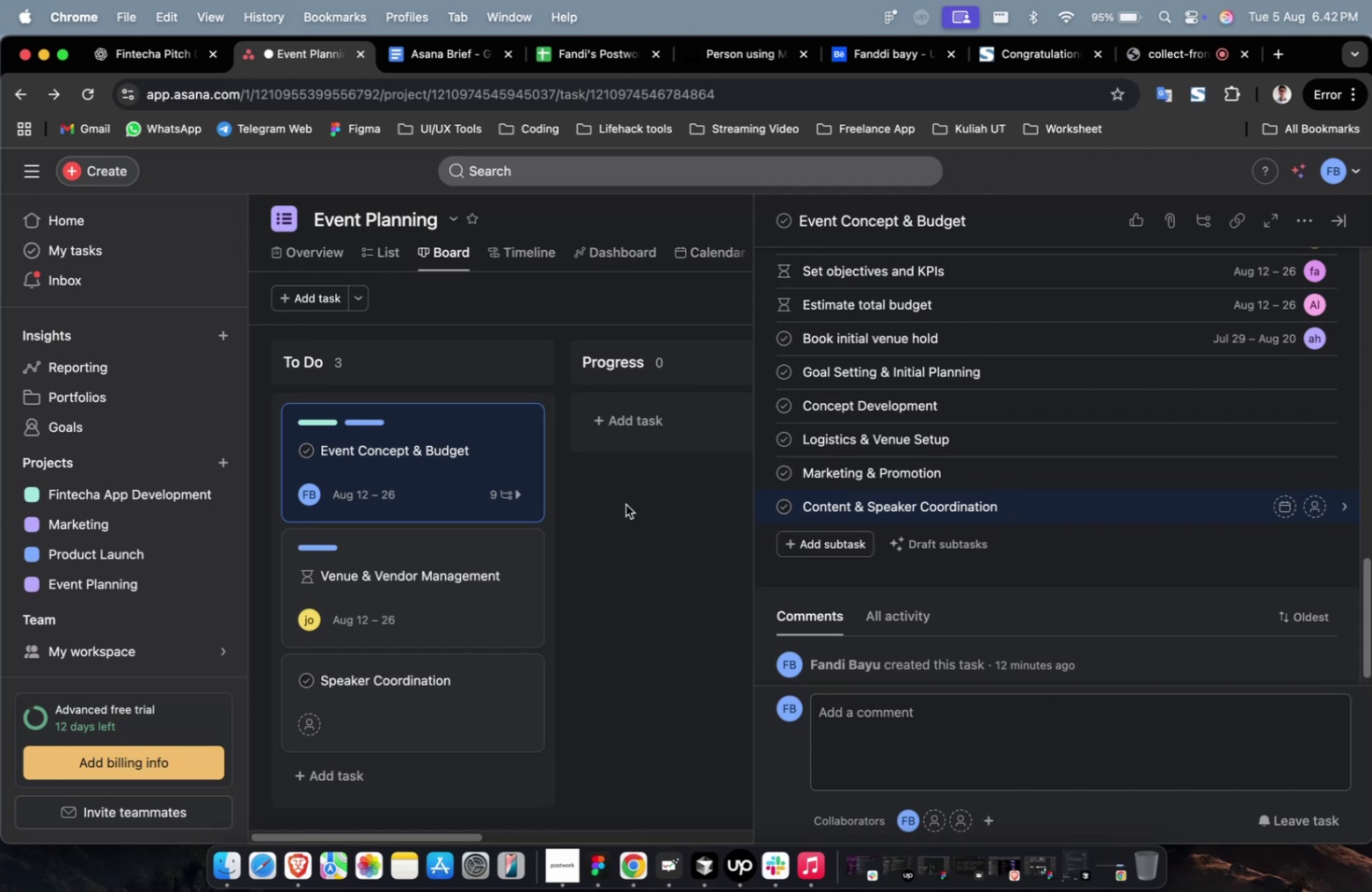 
scroll: coordinate [625, 504], scroll_direction: down, amount: 1.0
 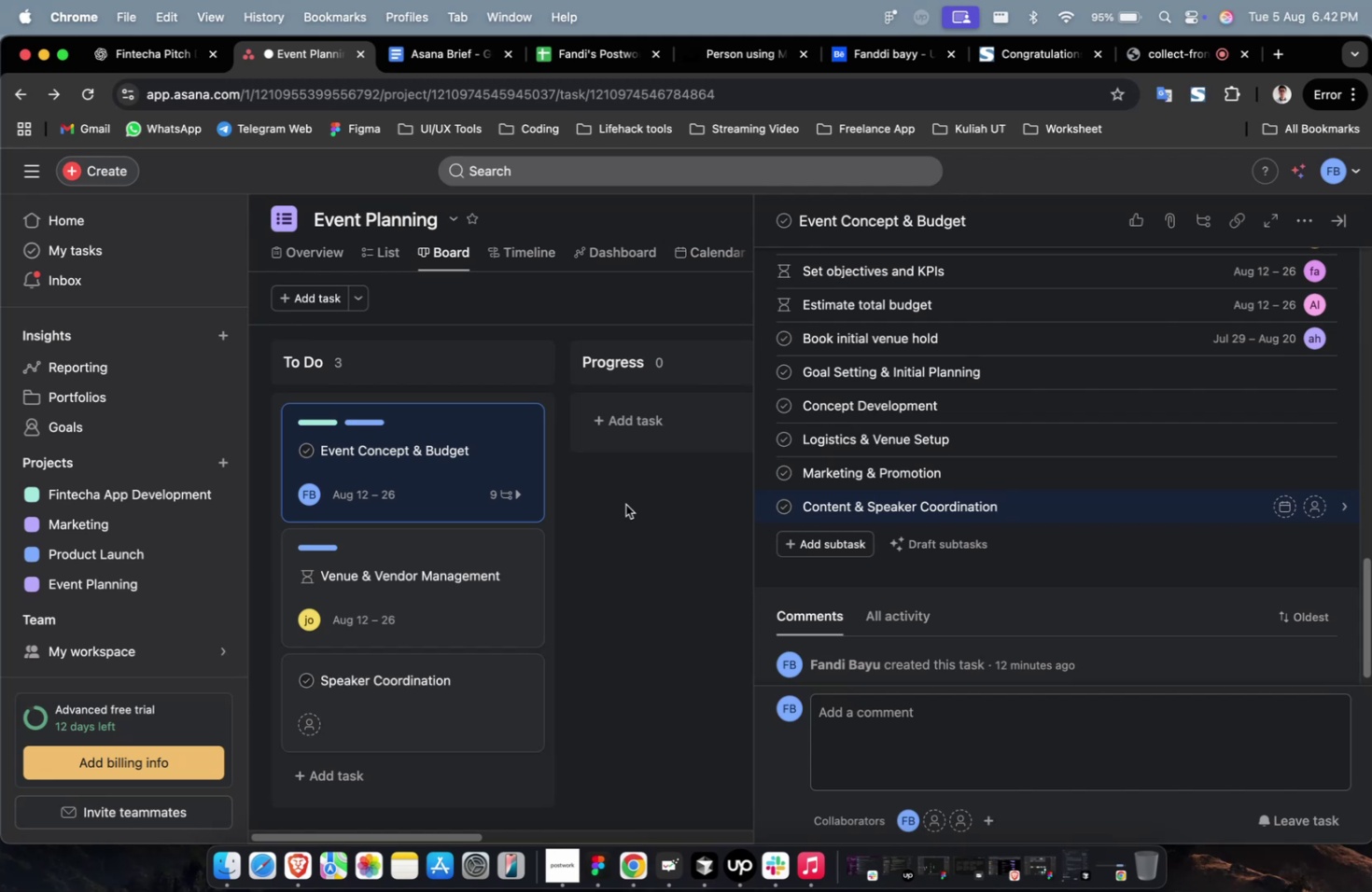 
wait(10.99)
 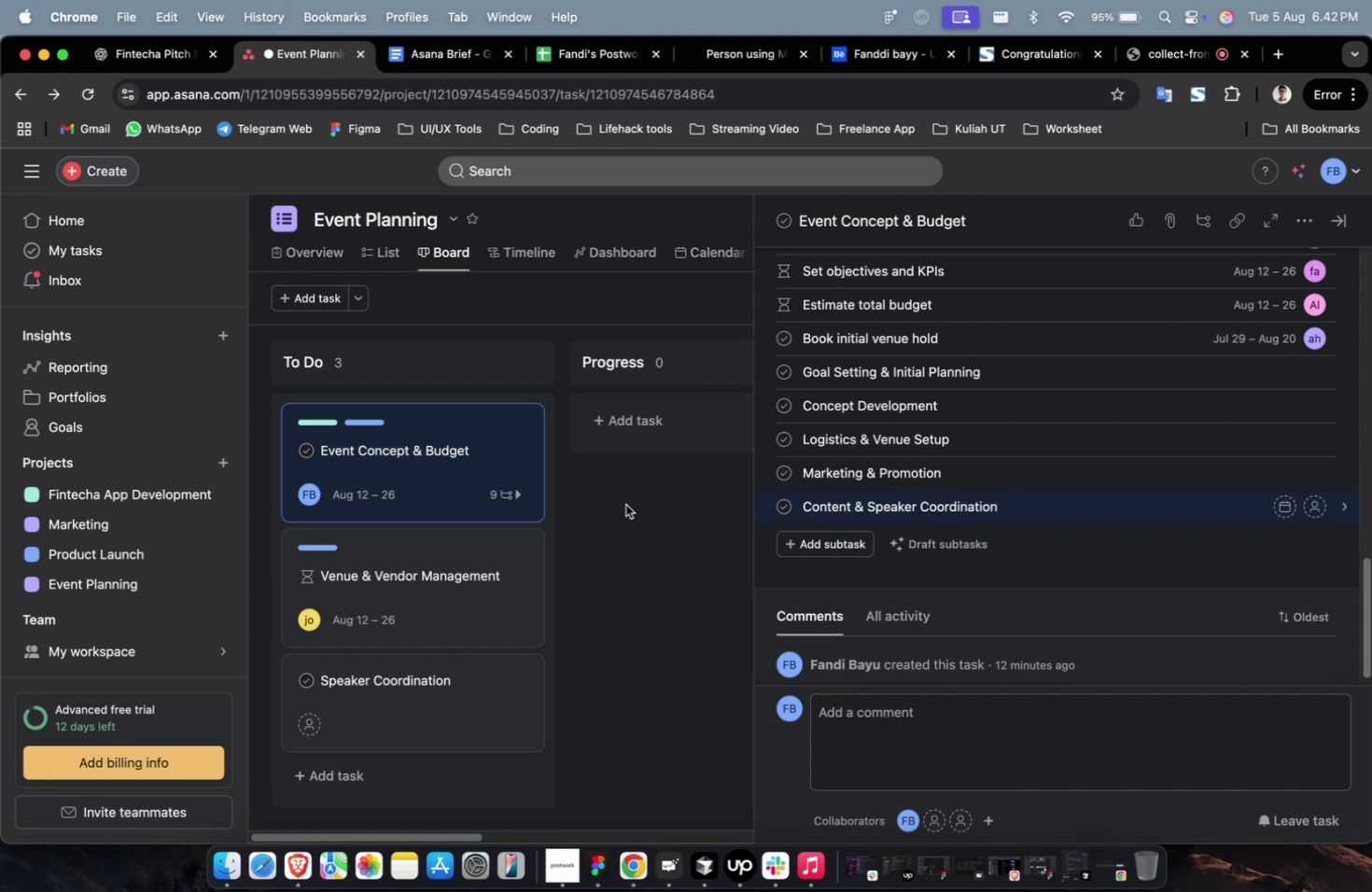 
left_click([132, 51])
 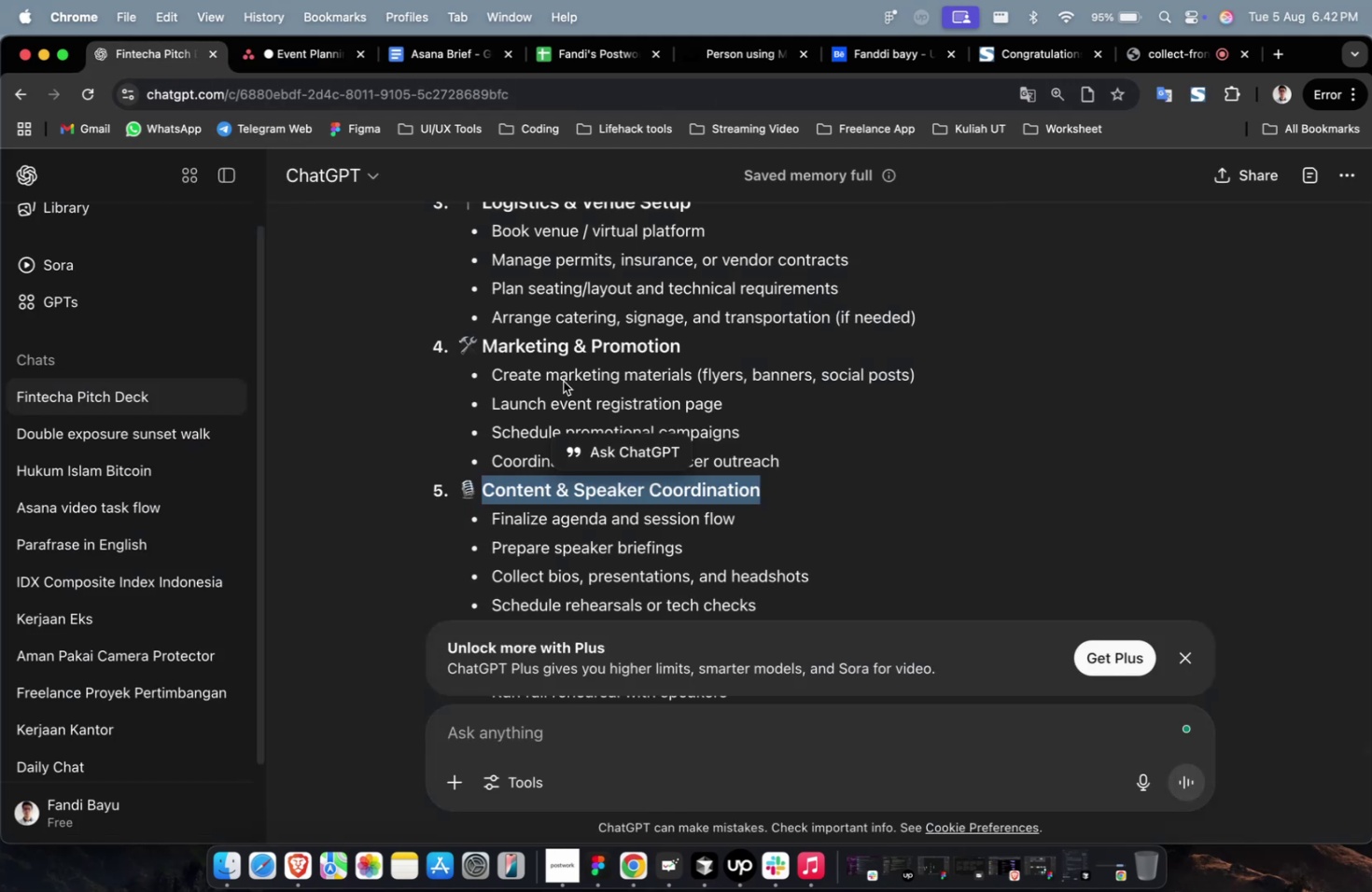 
scroll: coordinate [672, 467], scroll_direction: down, amount: 4.0
 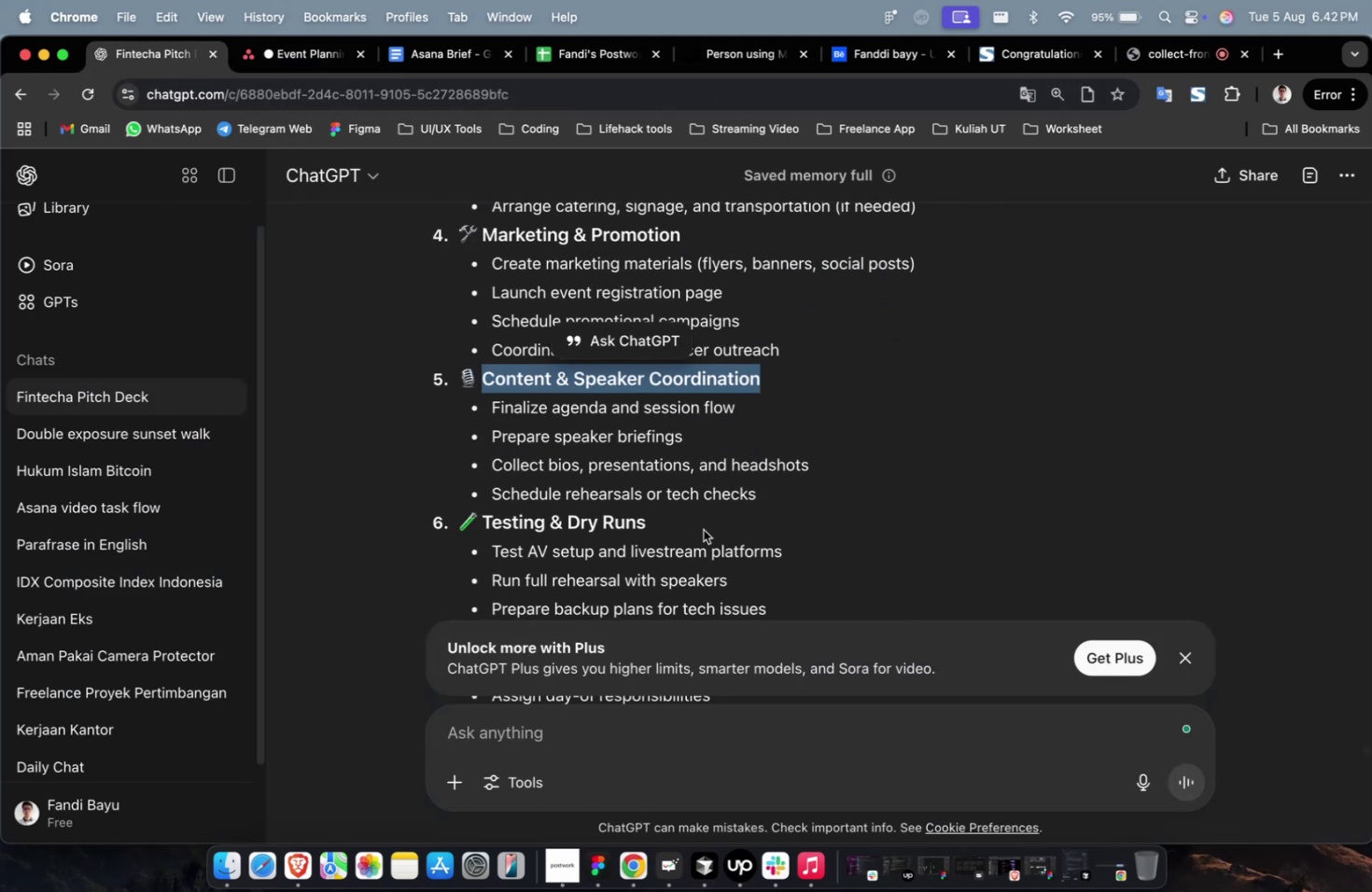 
left_click_drag(start_coordinate=[701, 527], to_coordinate=[485, 528])
 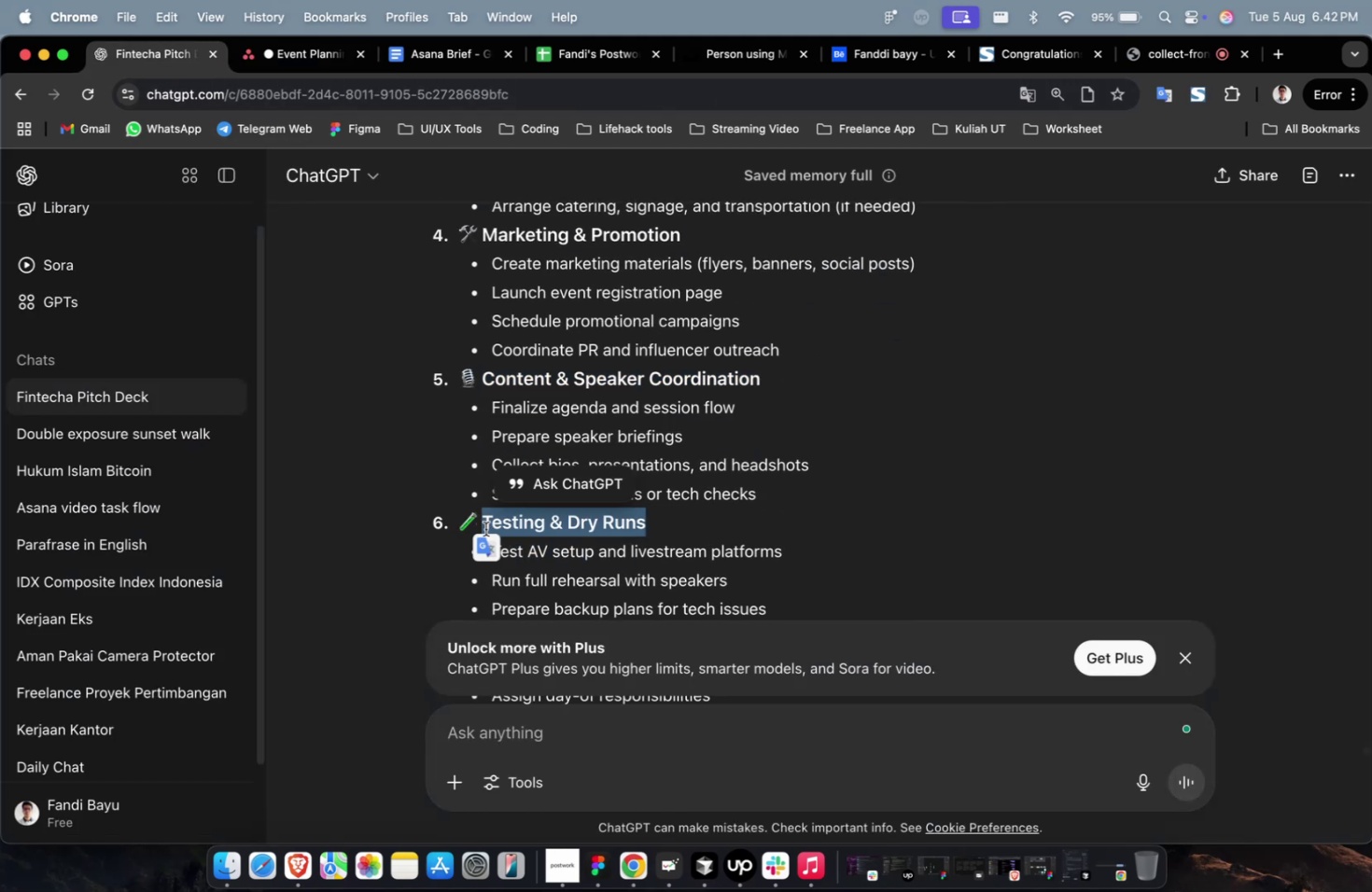 
key(Meta+C)
 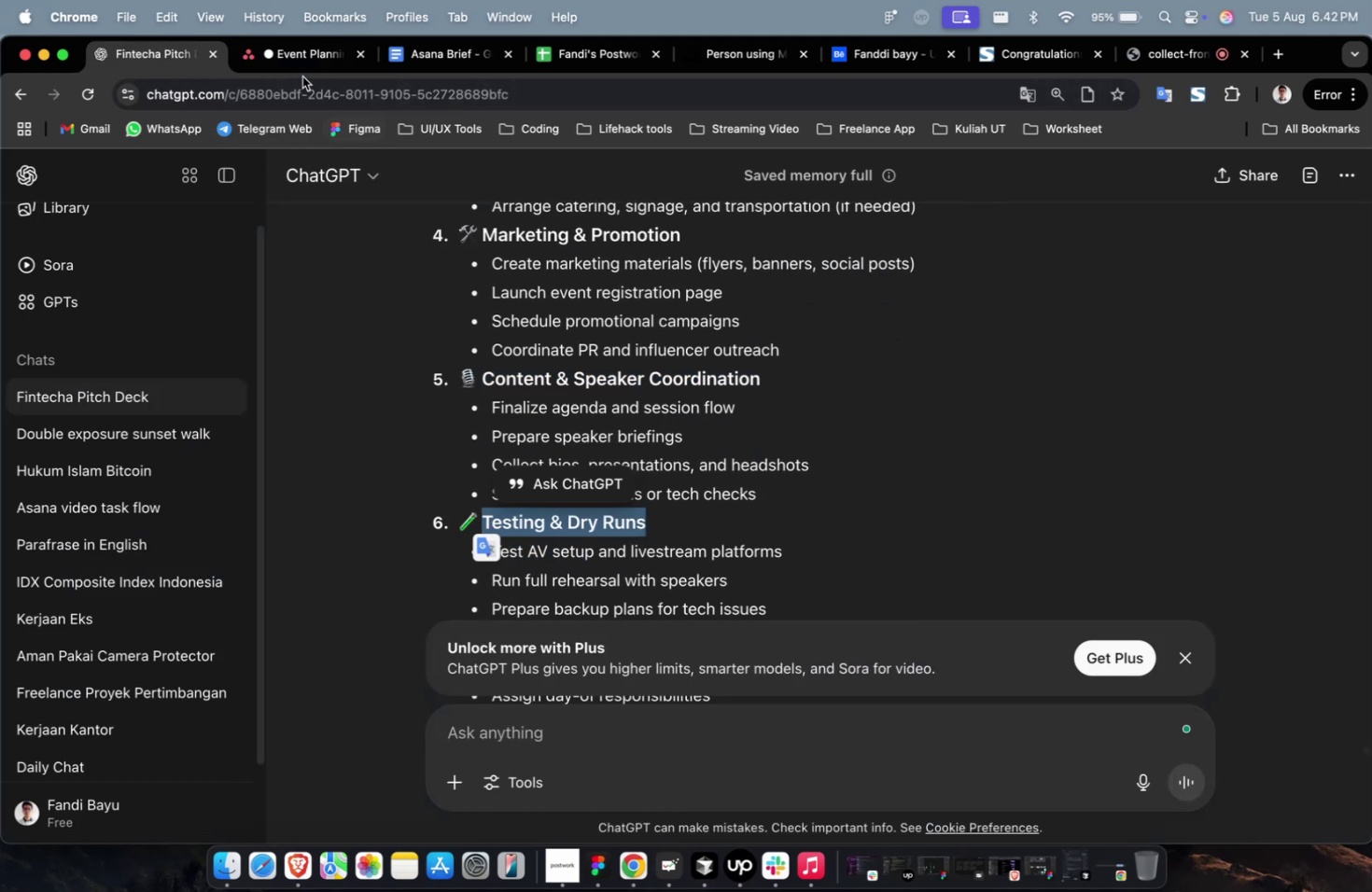 
left_click([305, 65])
 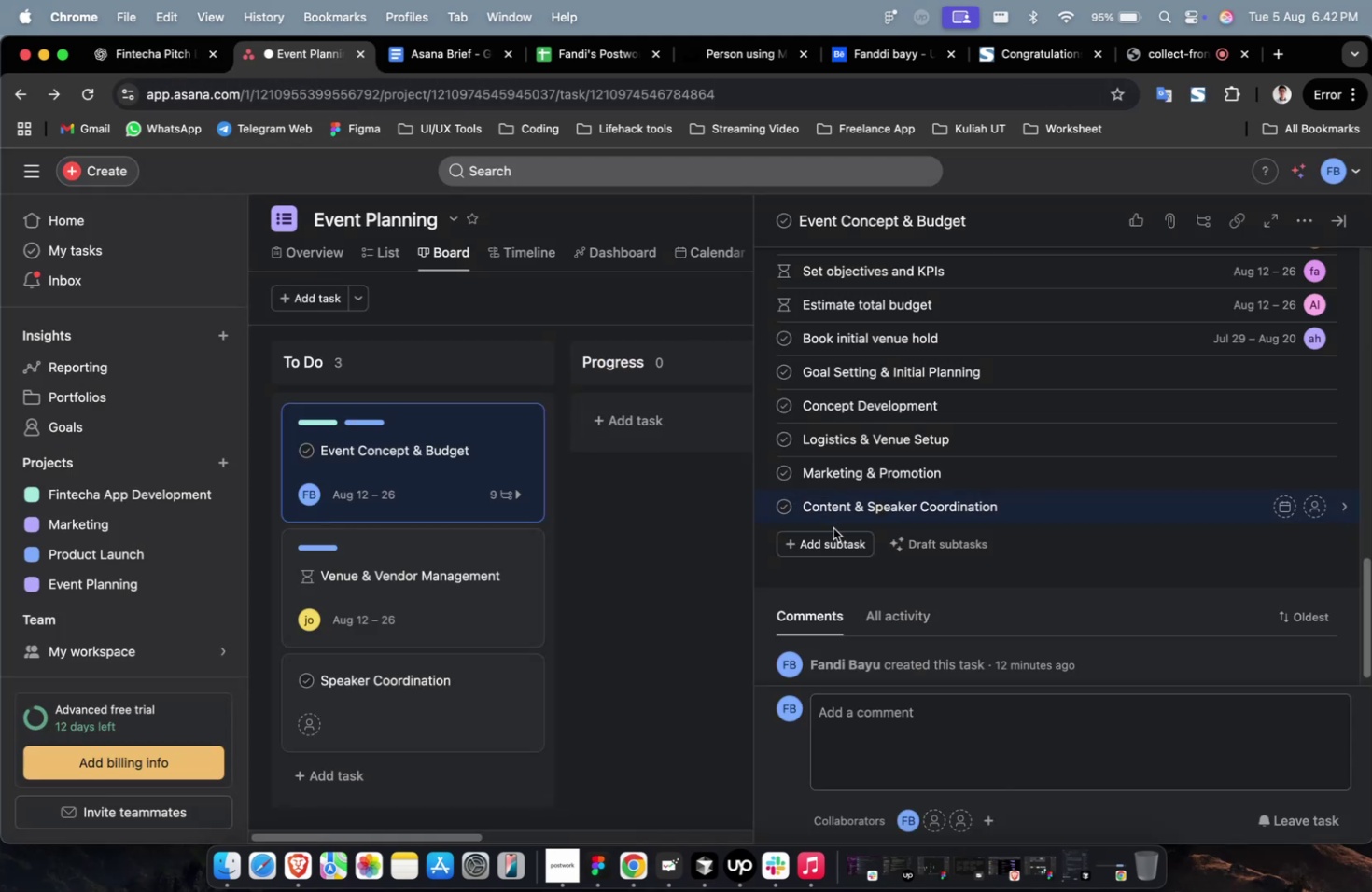 
left_click([833, 535])
 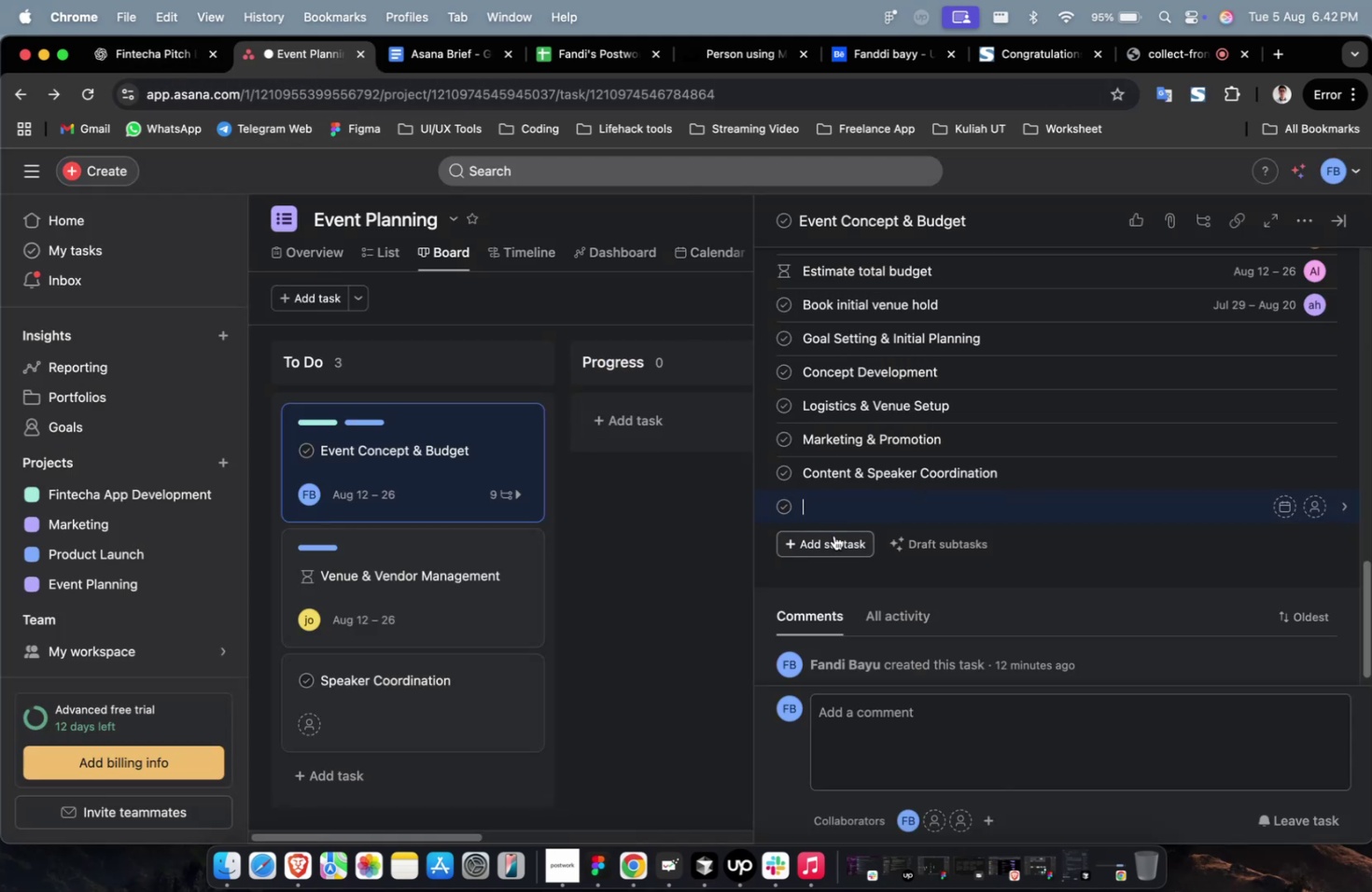 
key(Meta+V)
 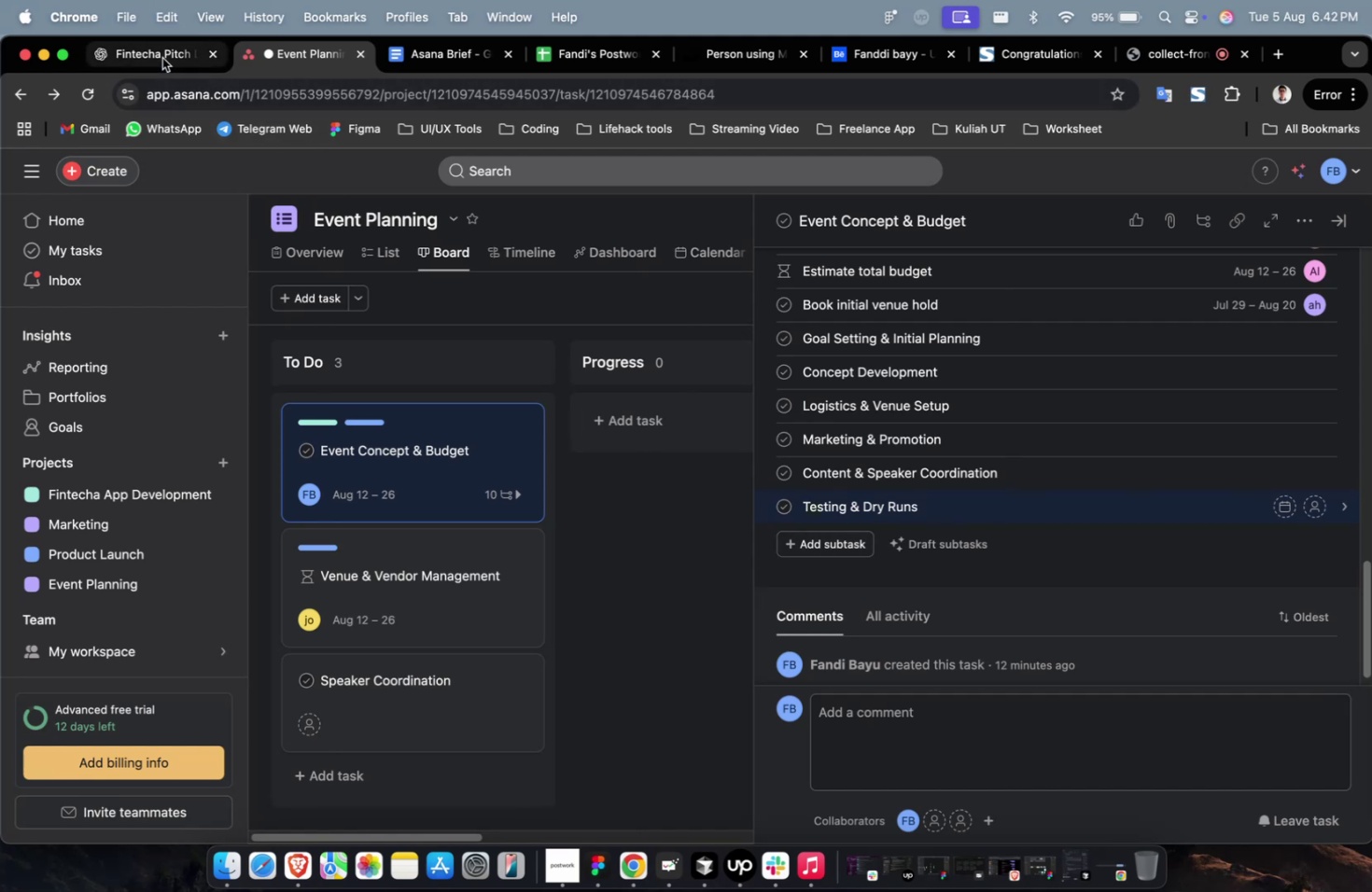 
scroll: coordinate [497, 424], scroll_direction: down, amount: 7.0
 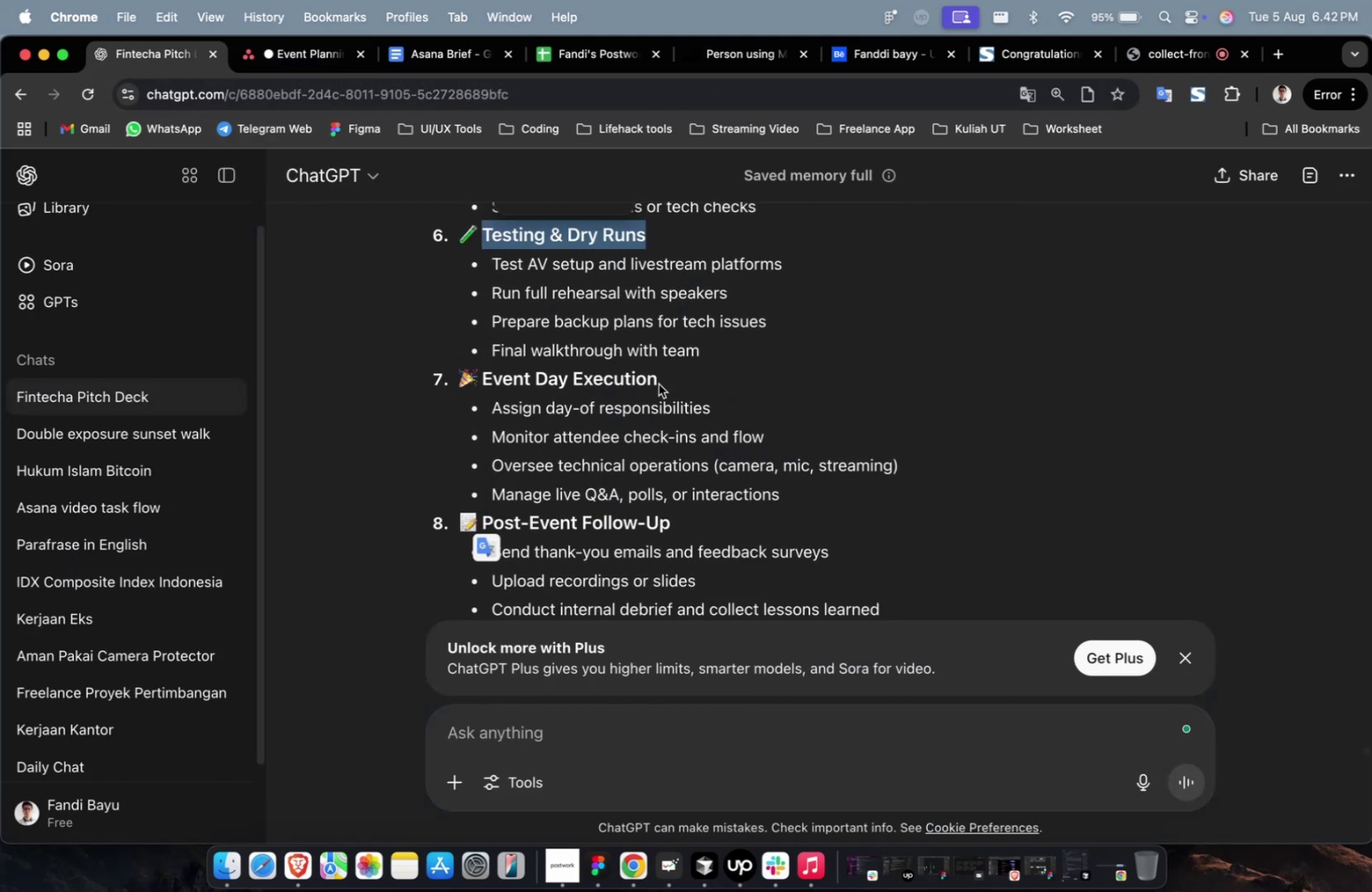 
left_click_drag(start_coordinate=[660, 379], to_coordinate=[483, 388])
 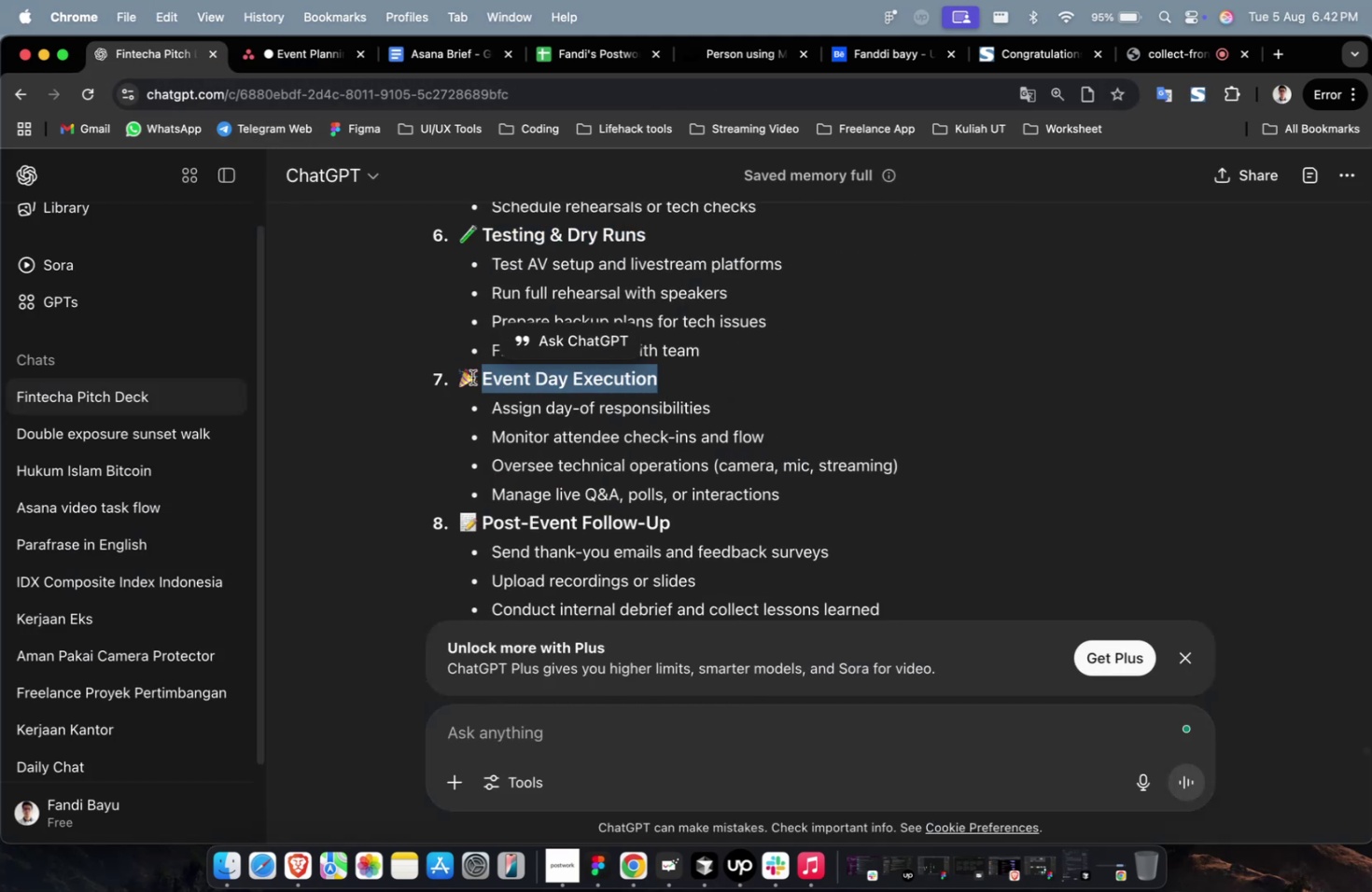 
key(Meta+CommandLeft)
 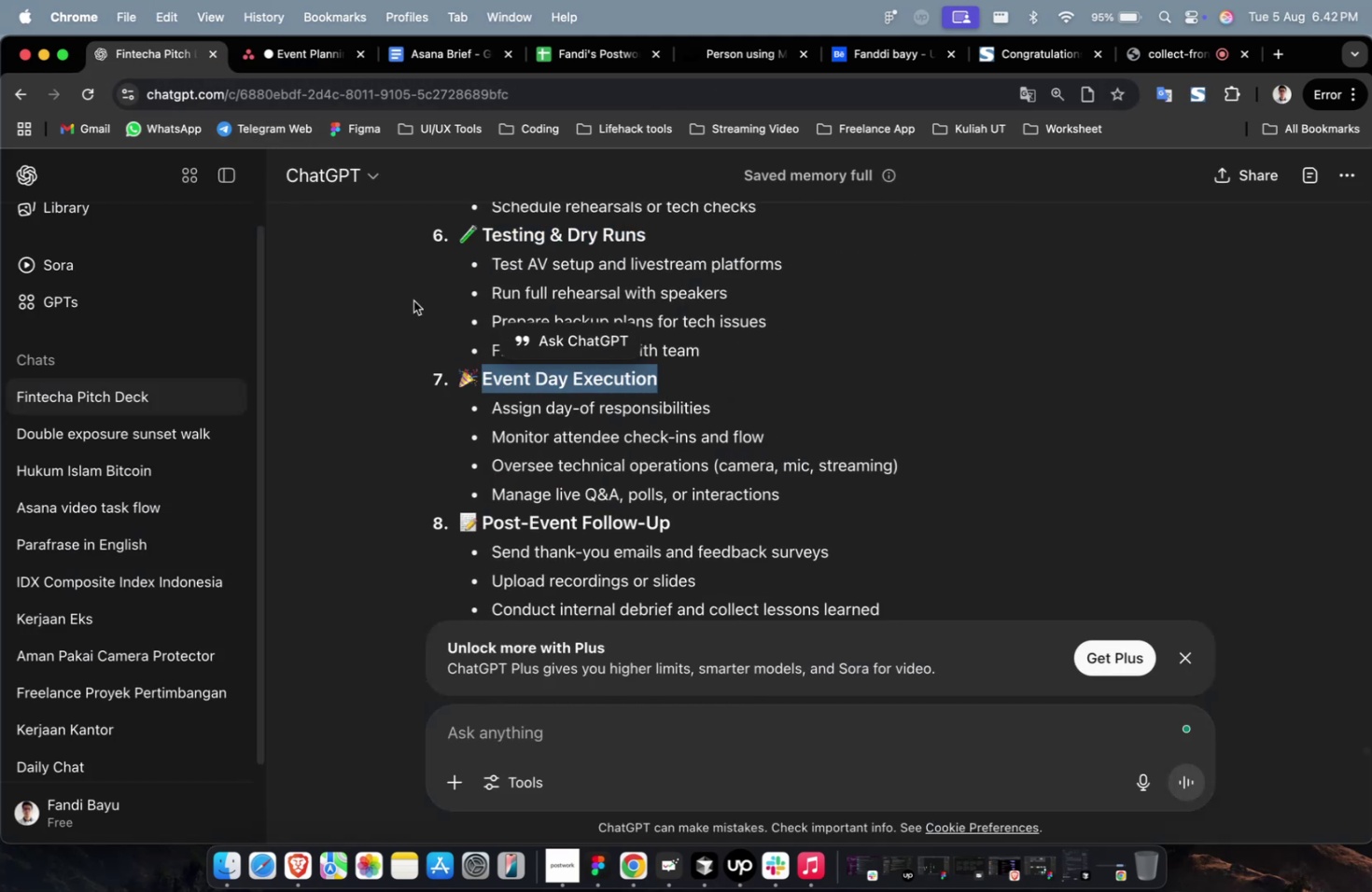 
key(Meta+C)
 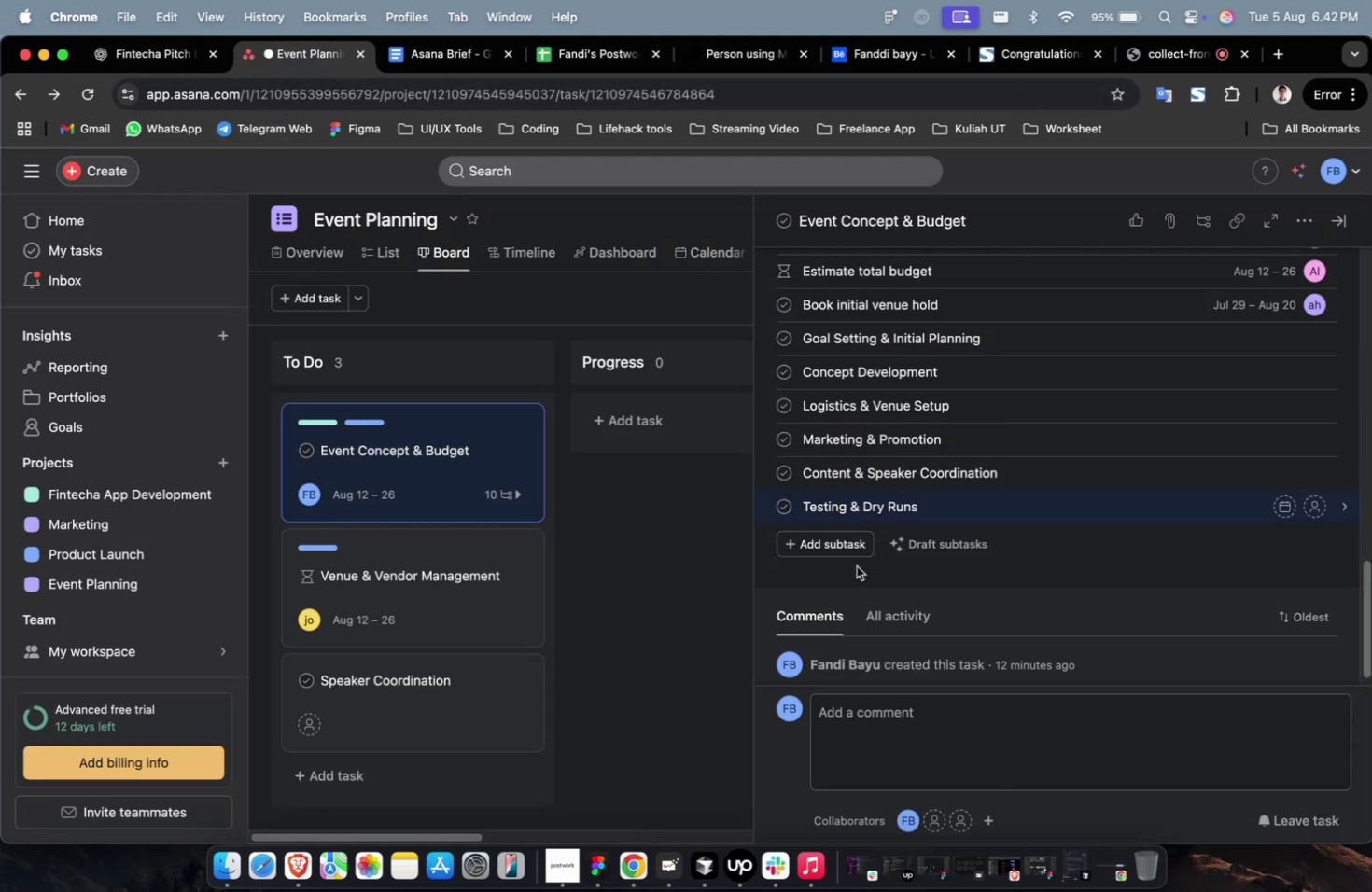 
left_click([847, 551])
 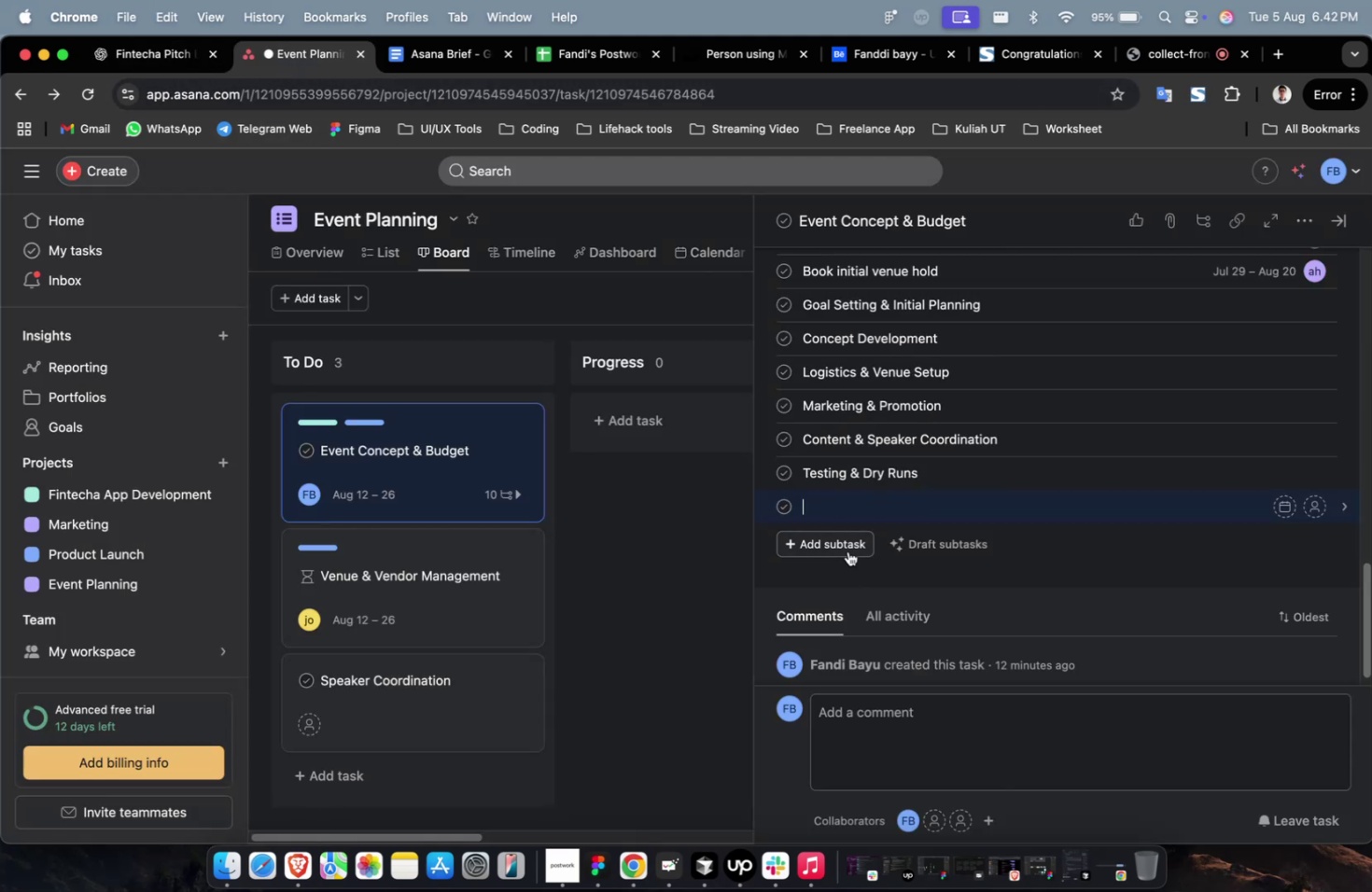 
key(Meta+CommandLeft)
 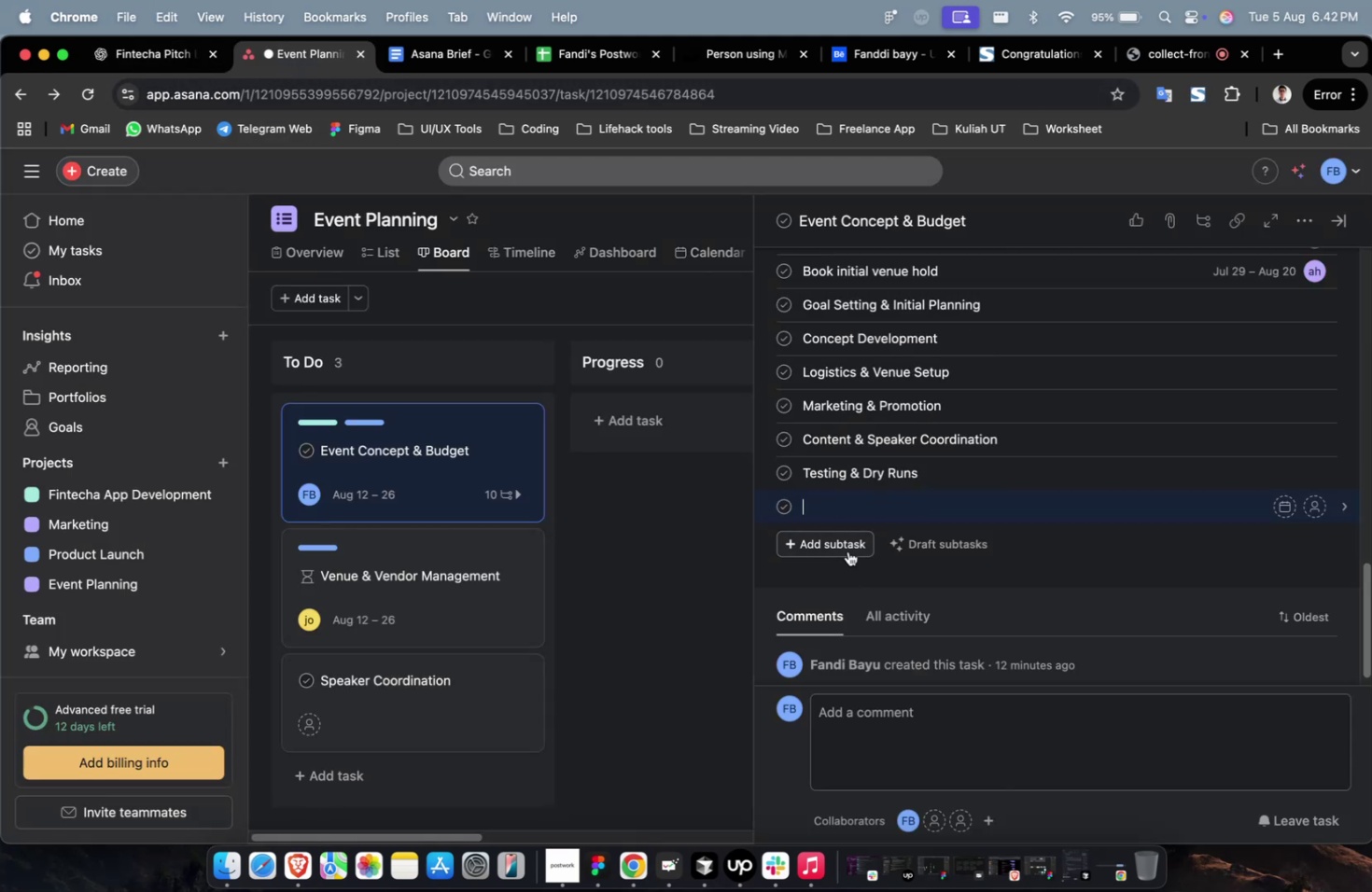 
key(Meta+V)
 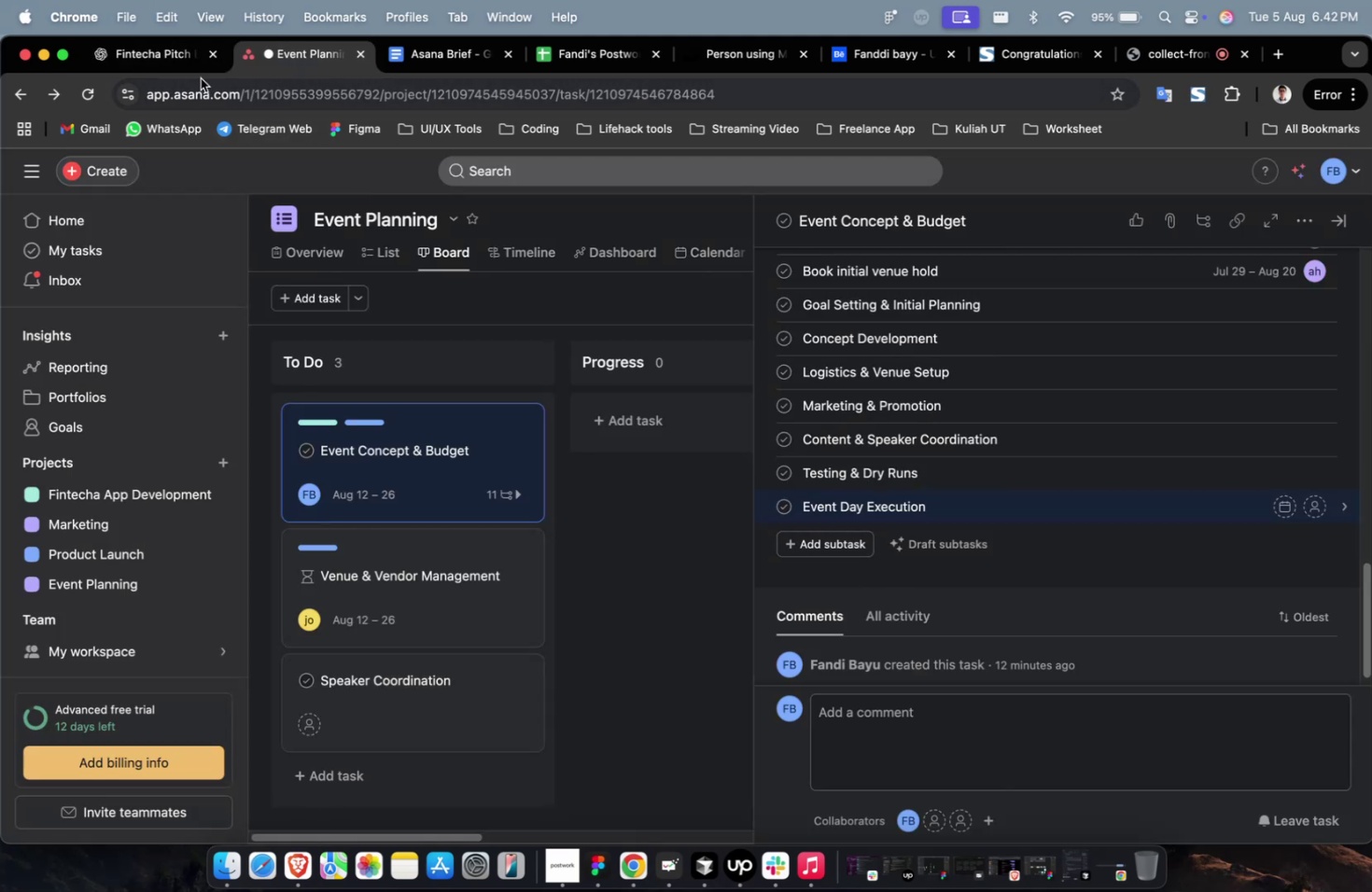 
left_click([146, 64])
 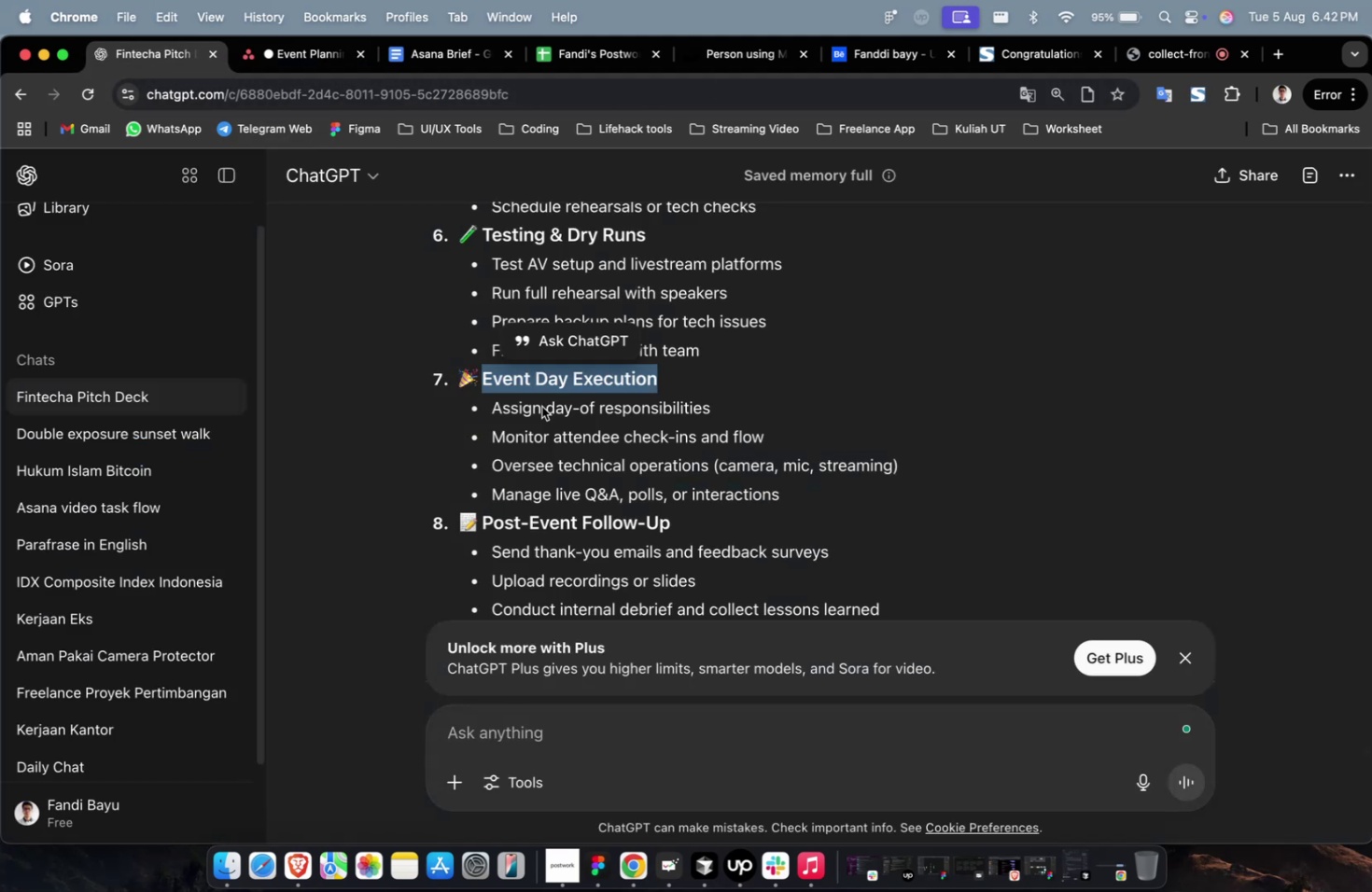 
scroll: coordinate [567, 428], scroll_direction: down, amount: 4.0
 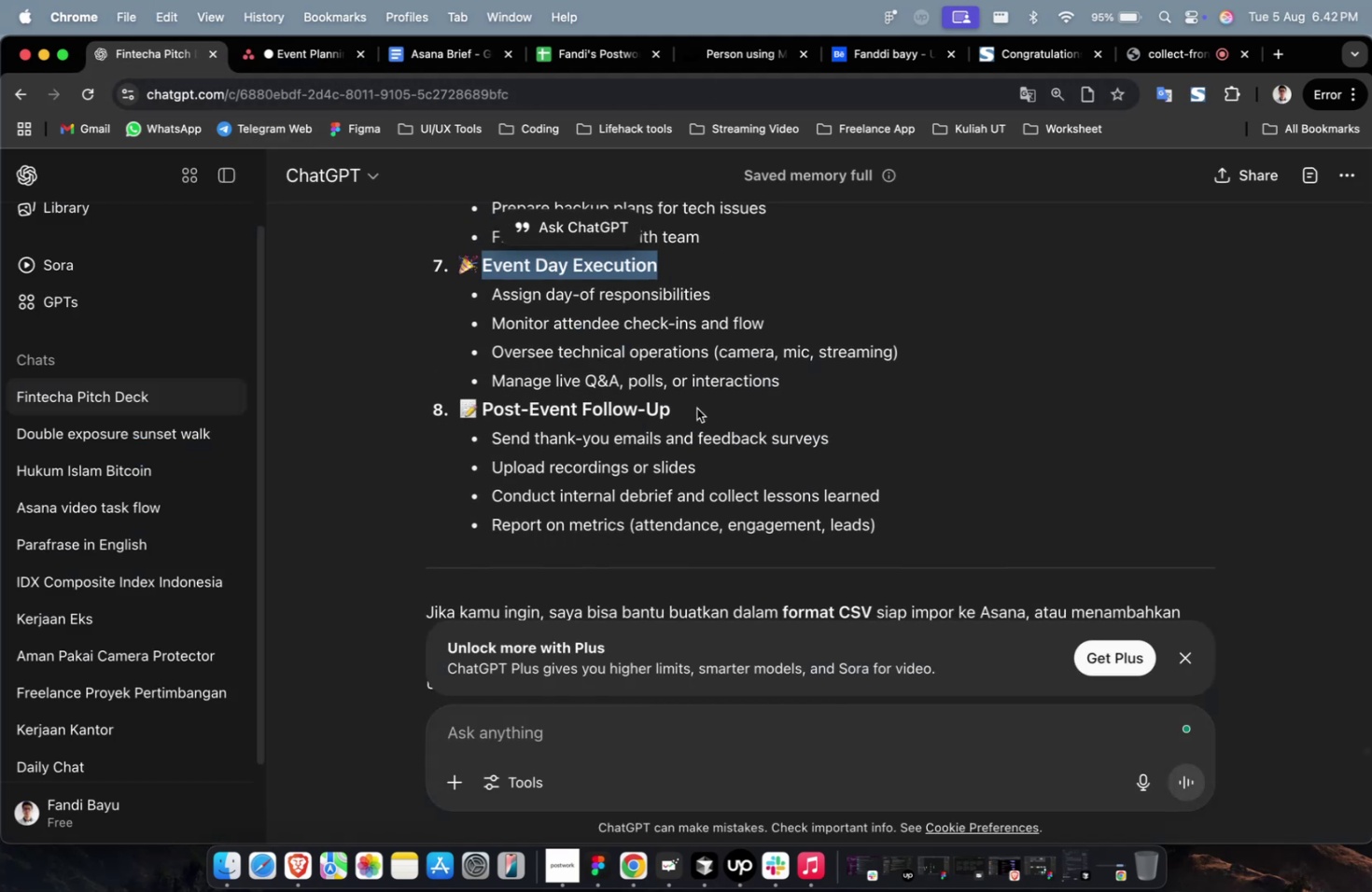 
left_click_drag(start_coordinate=[696, 405], to_coordinate=[485, 414])
 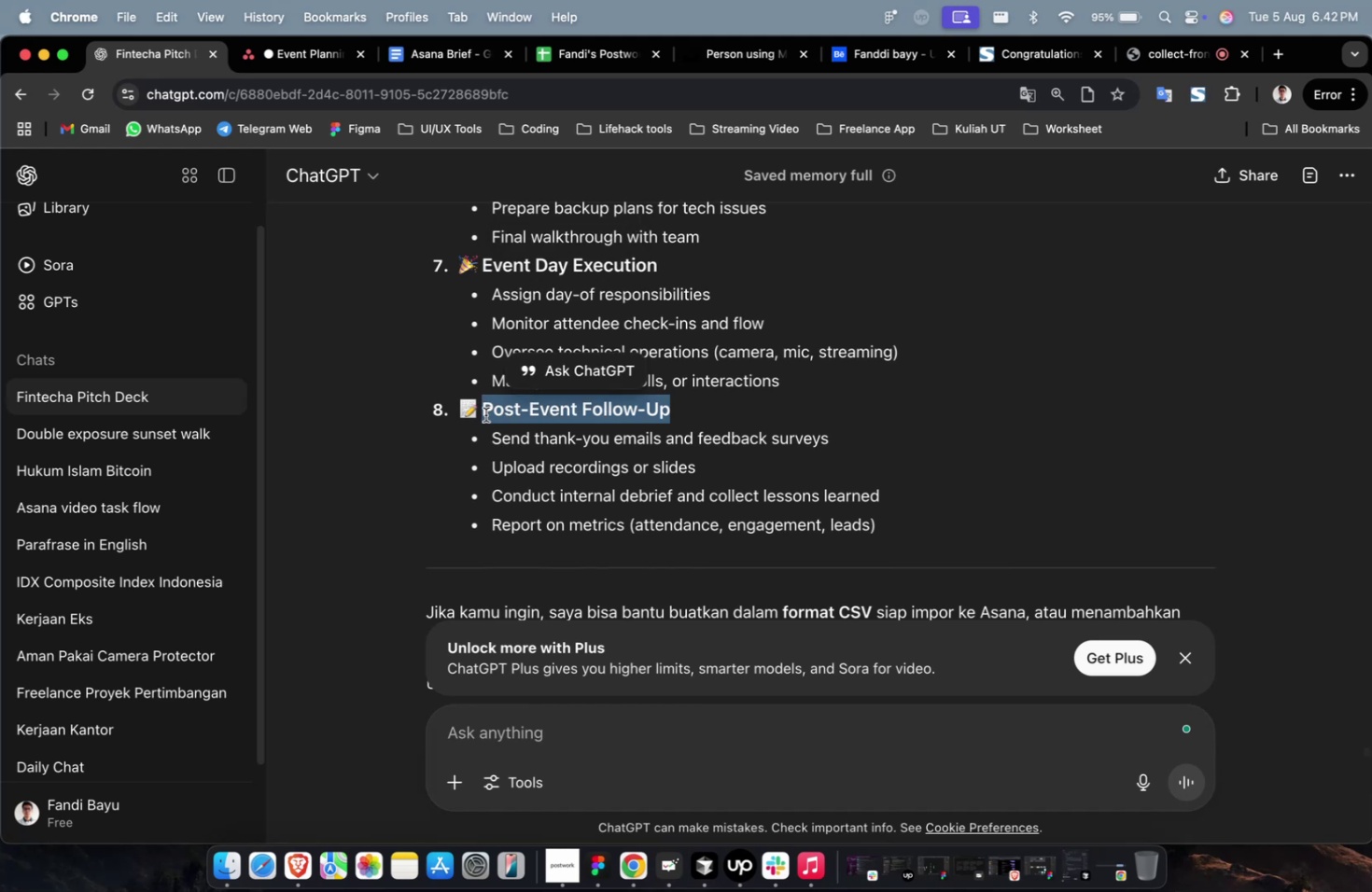 
key(Meta+CommandLeft)
 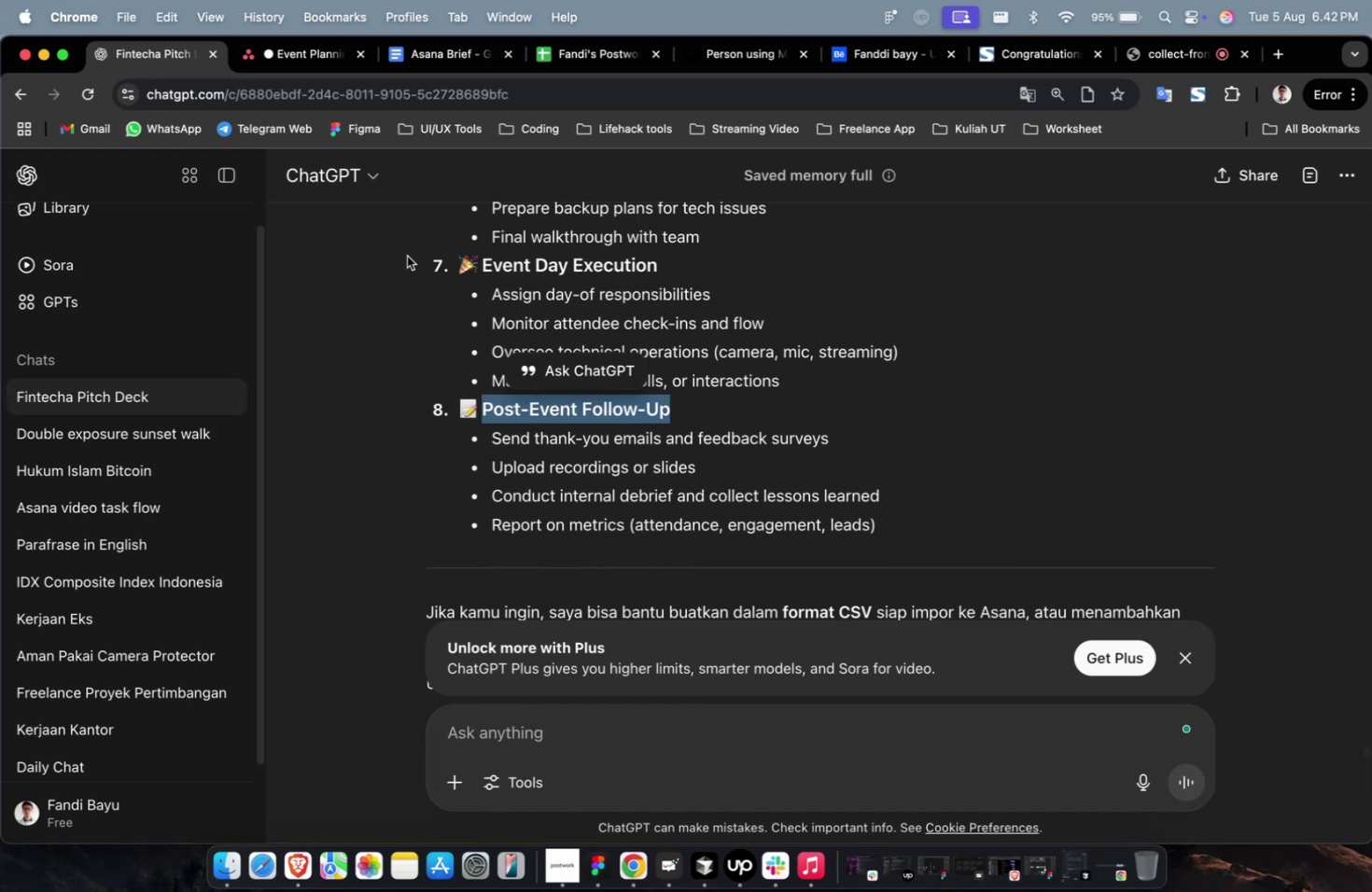 
key(Meta+C)
 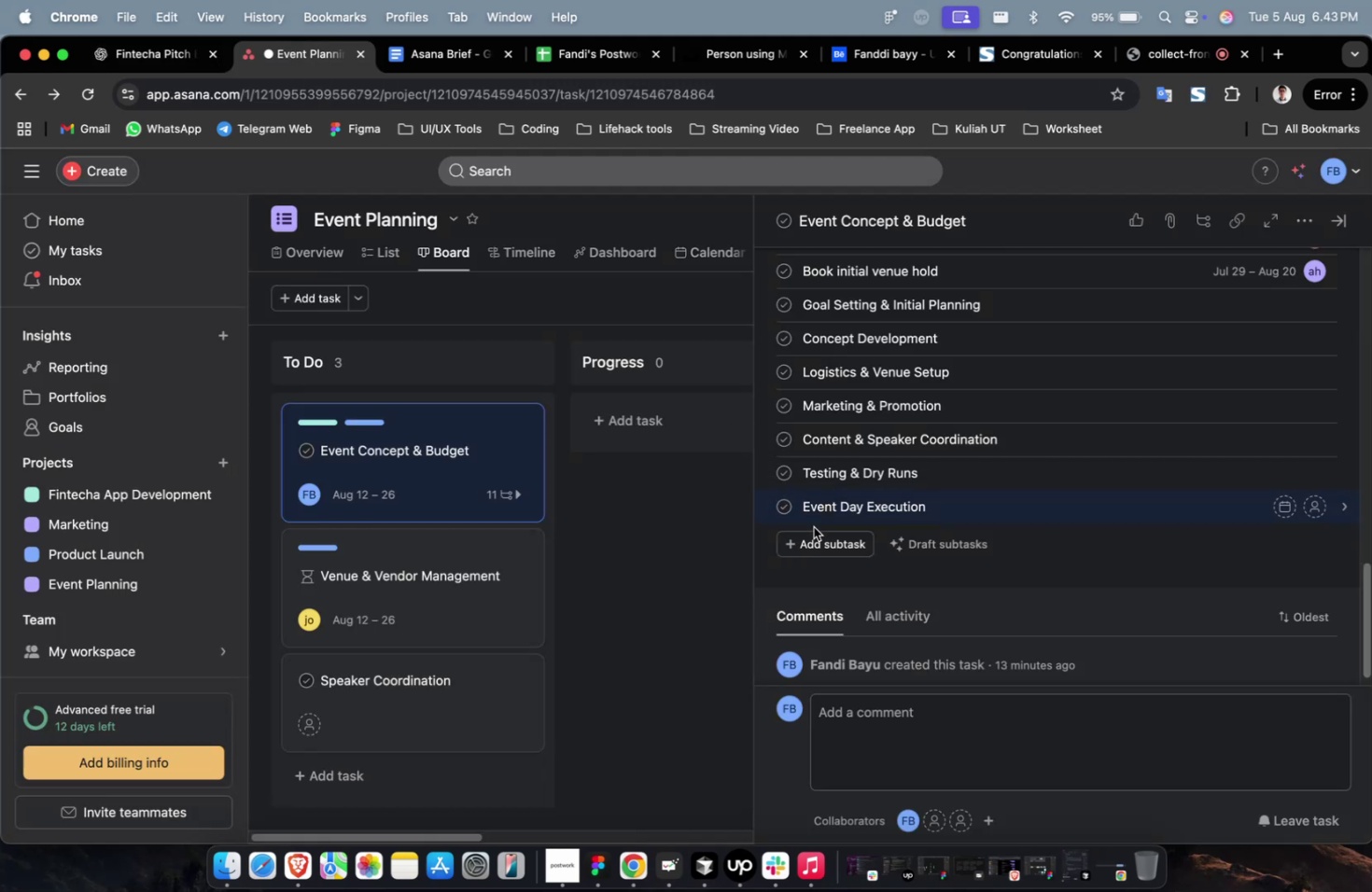 
key(Meta+V)
 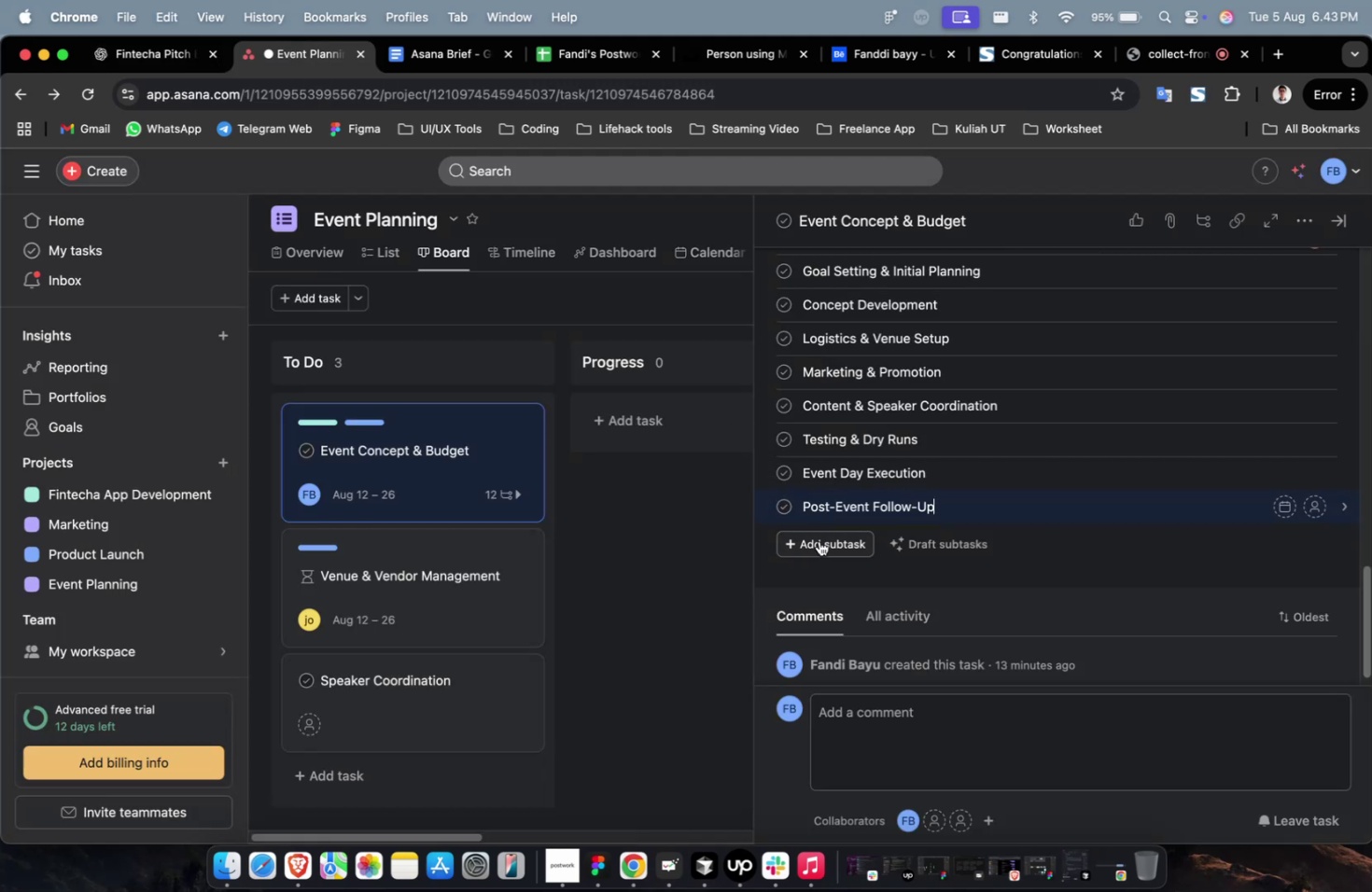 
scroll: coordinate [825, 525], scroll_direction: down, amount: 2.0
 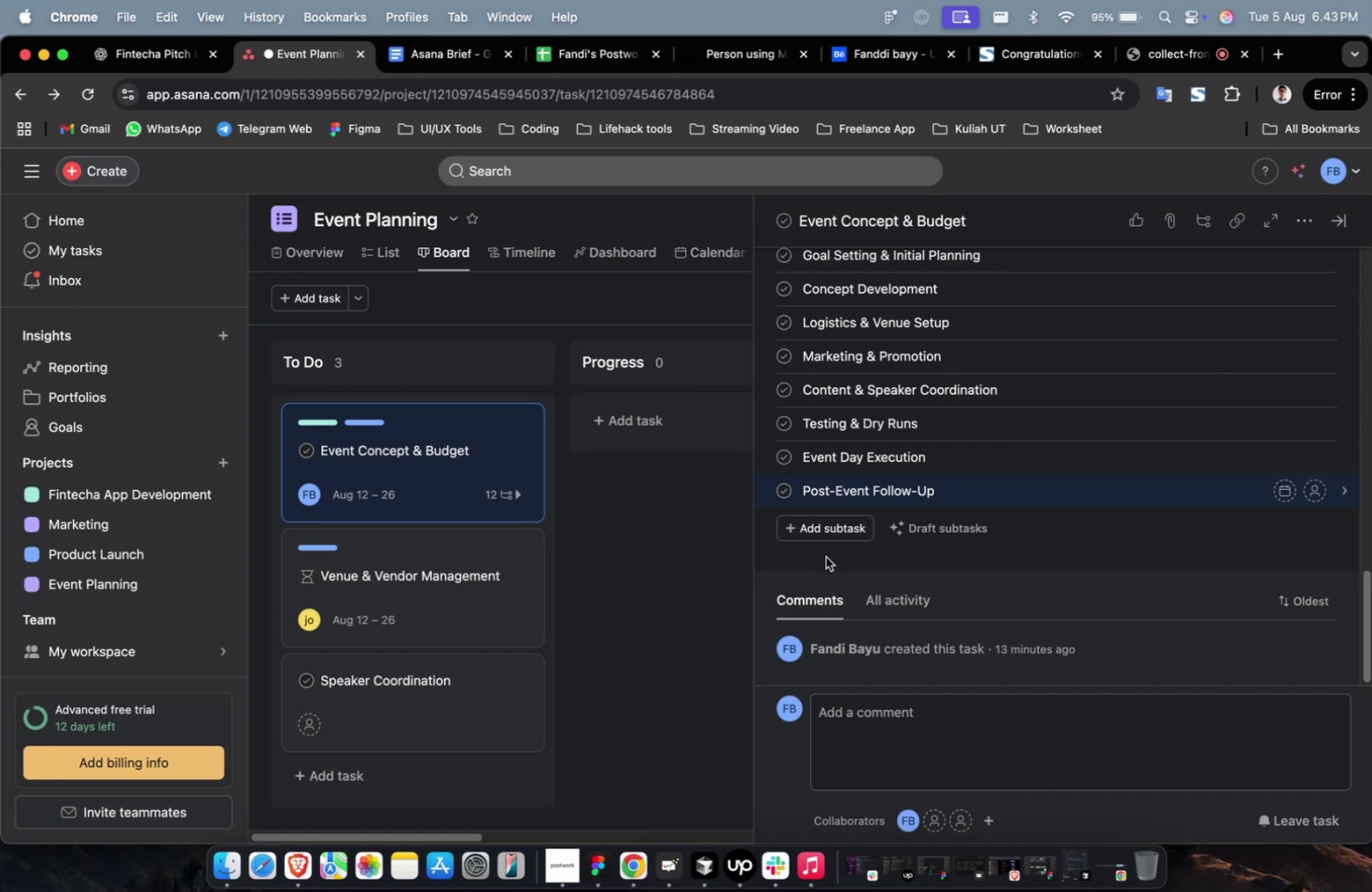 
wait(14.55)
 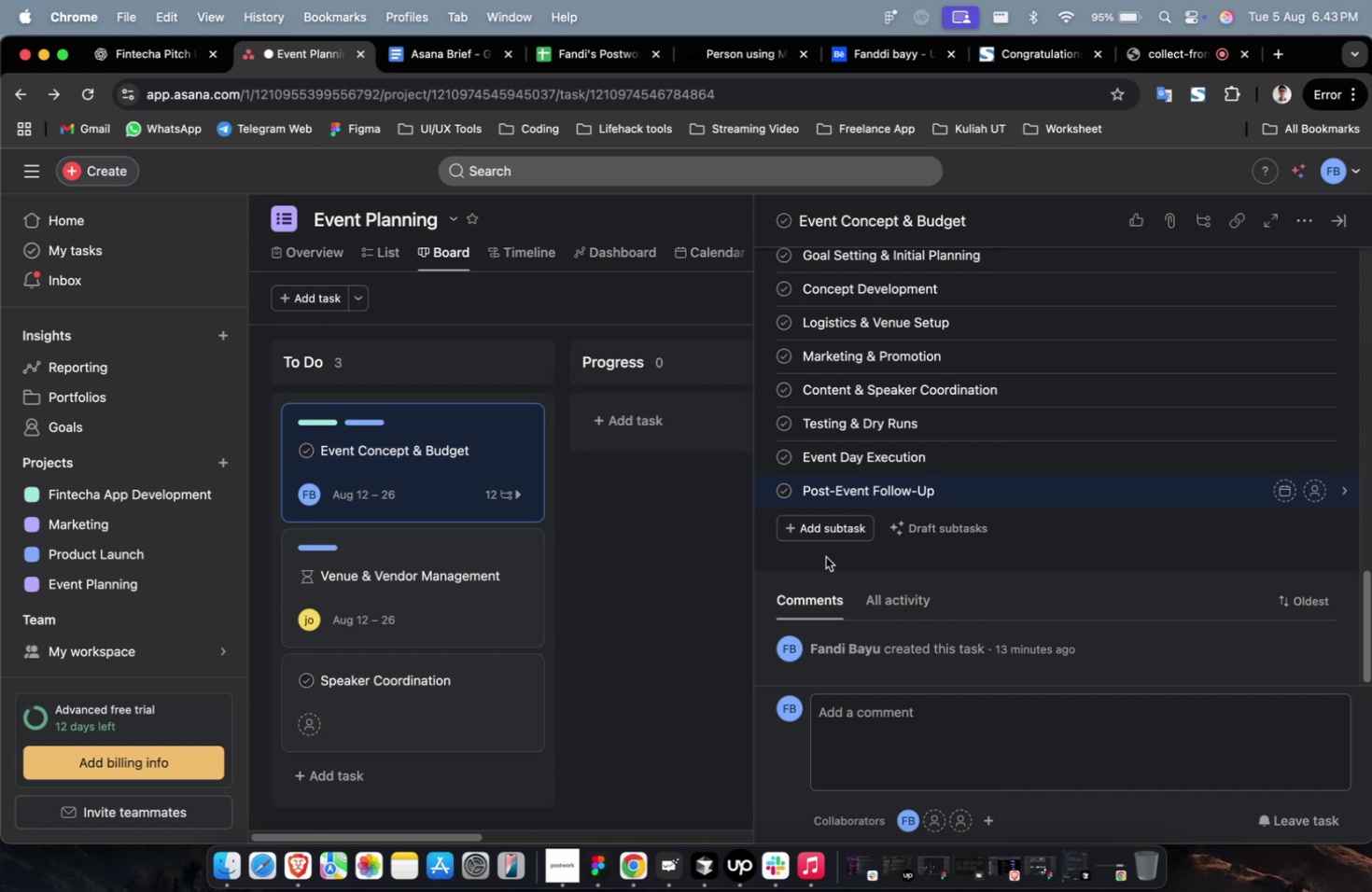 
left_click([143, 49])
 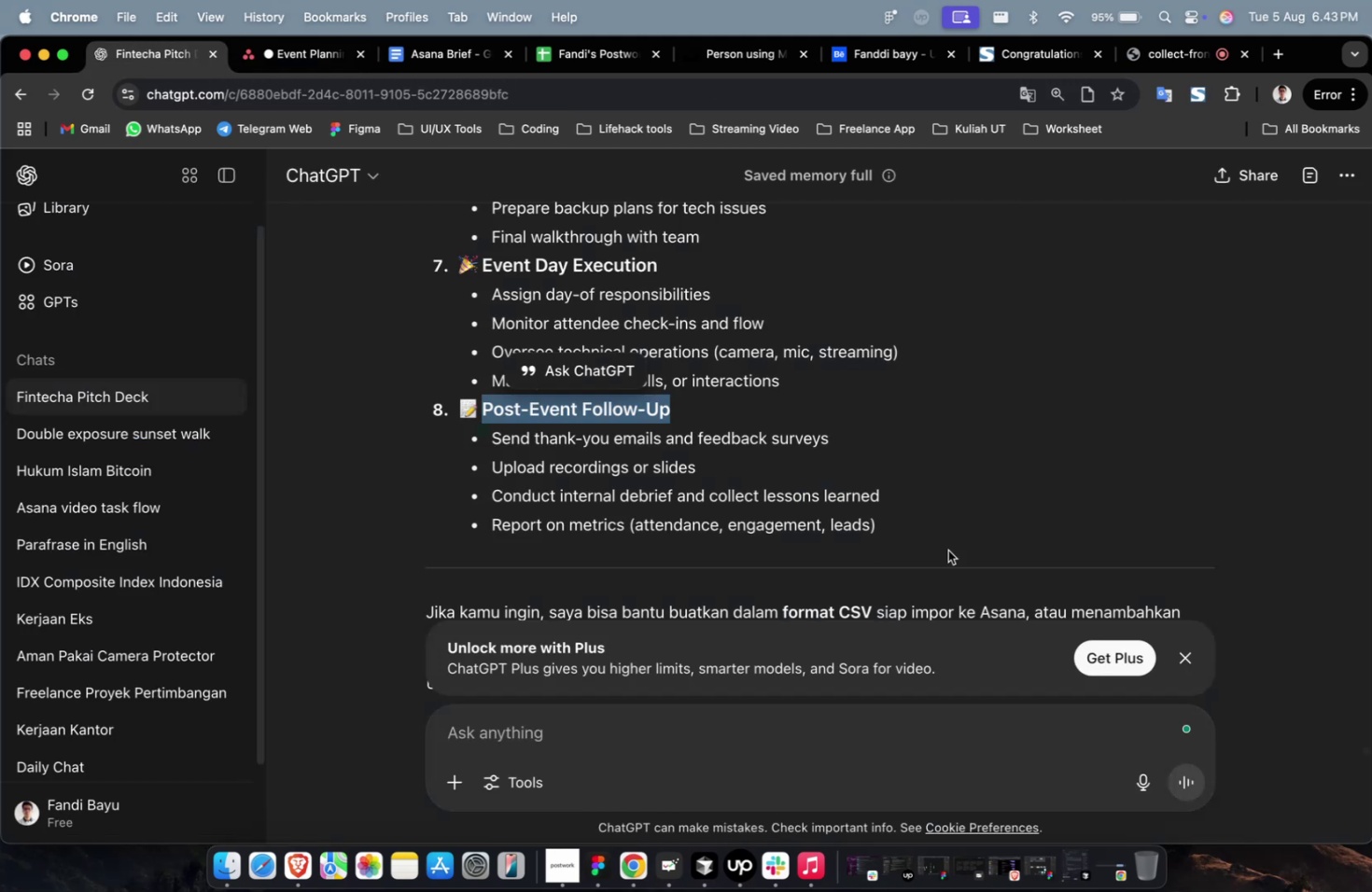 
left_click_drag(start_coordinate=[927, 521], to_coordinate=[489, 445])
 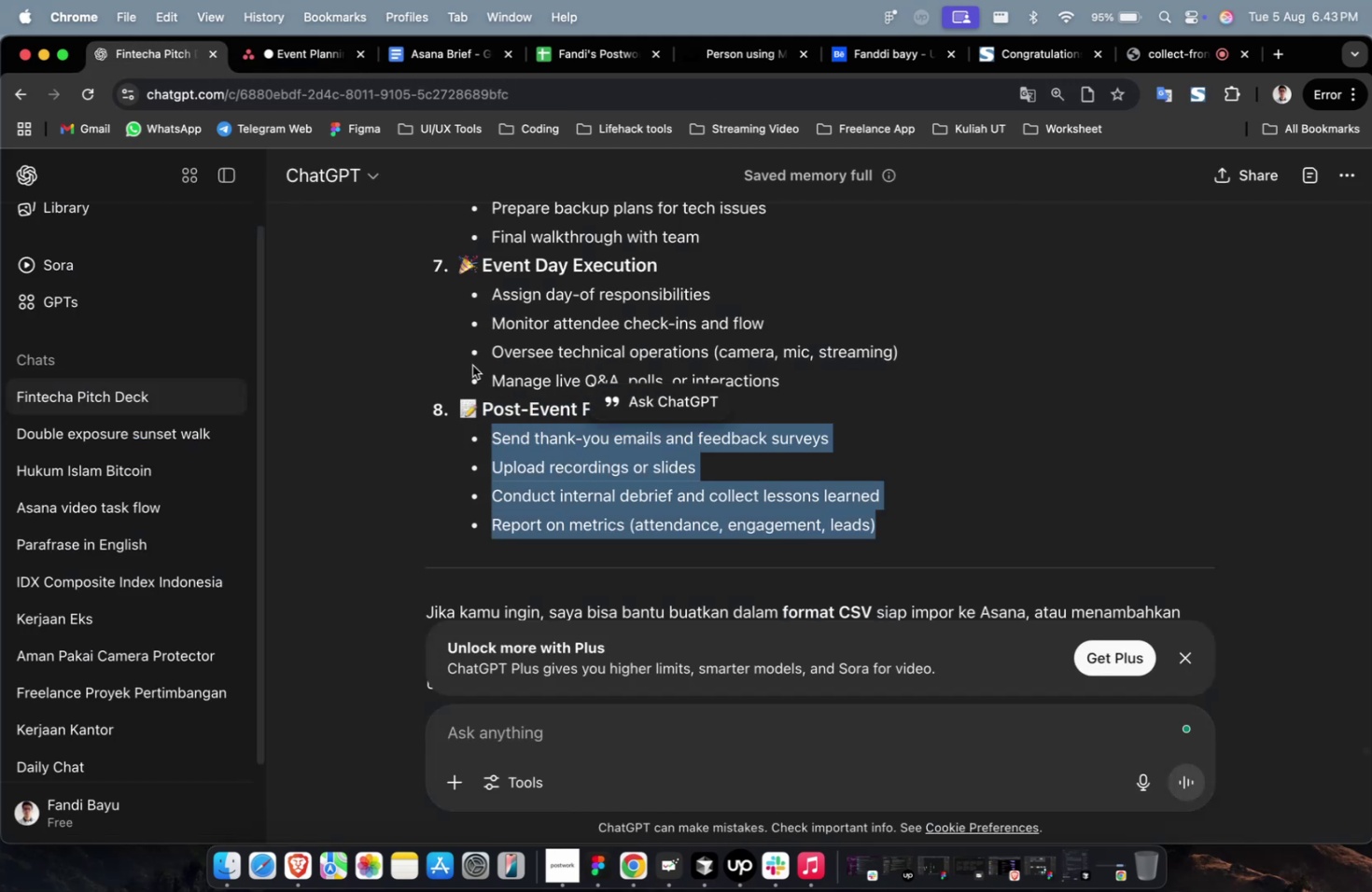 
key(Meta+C)
 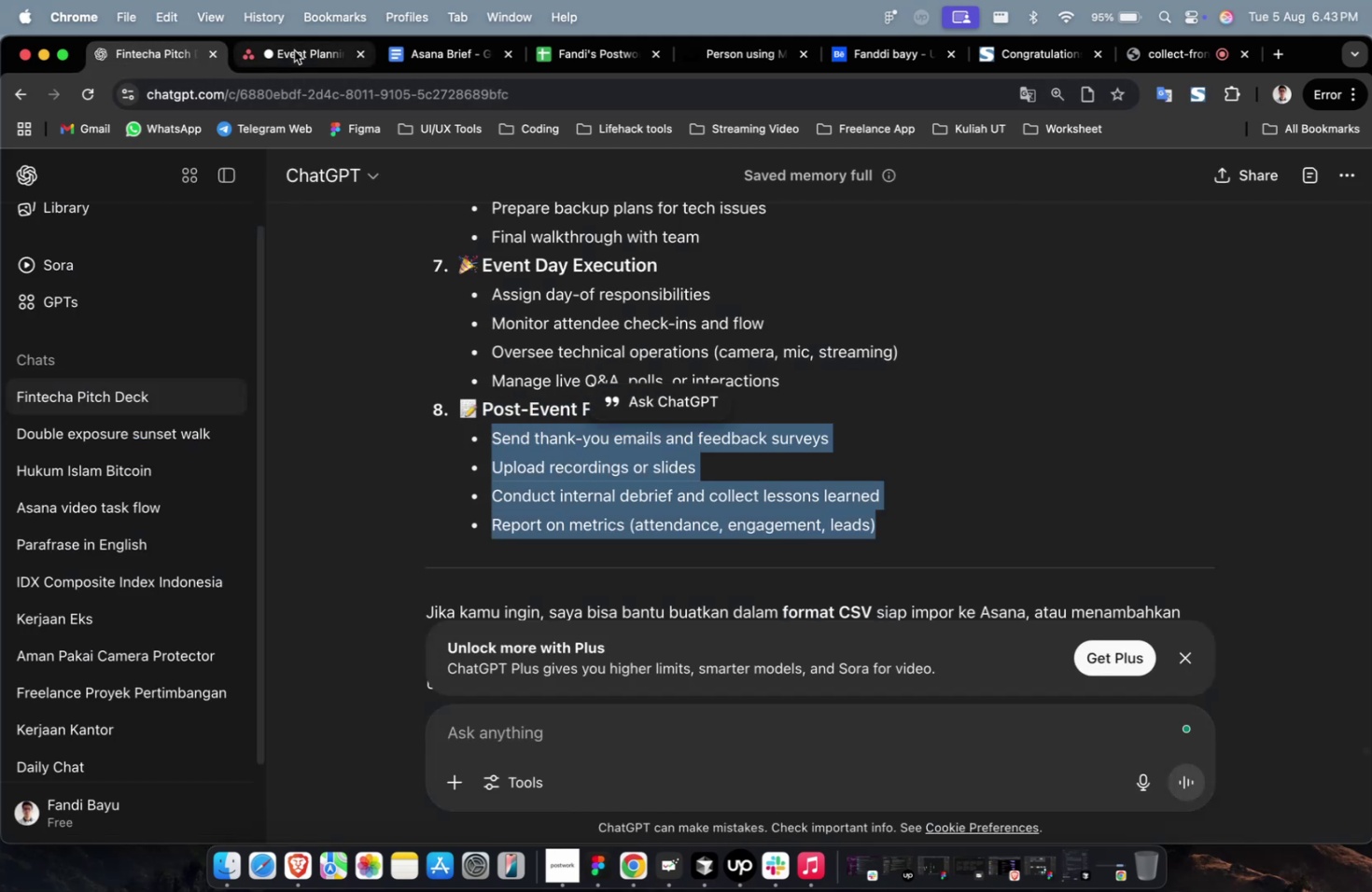 
left_click([294, 50])
 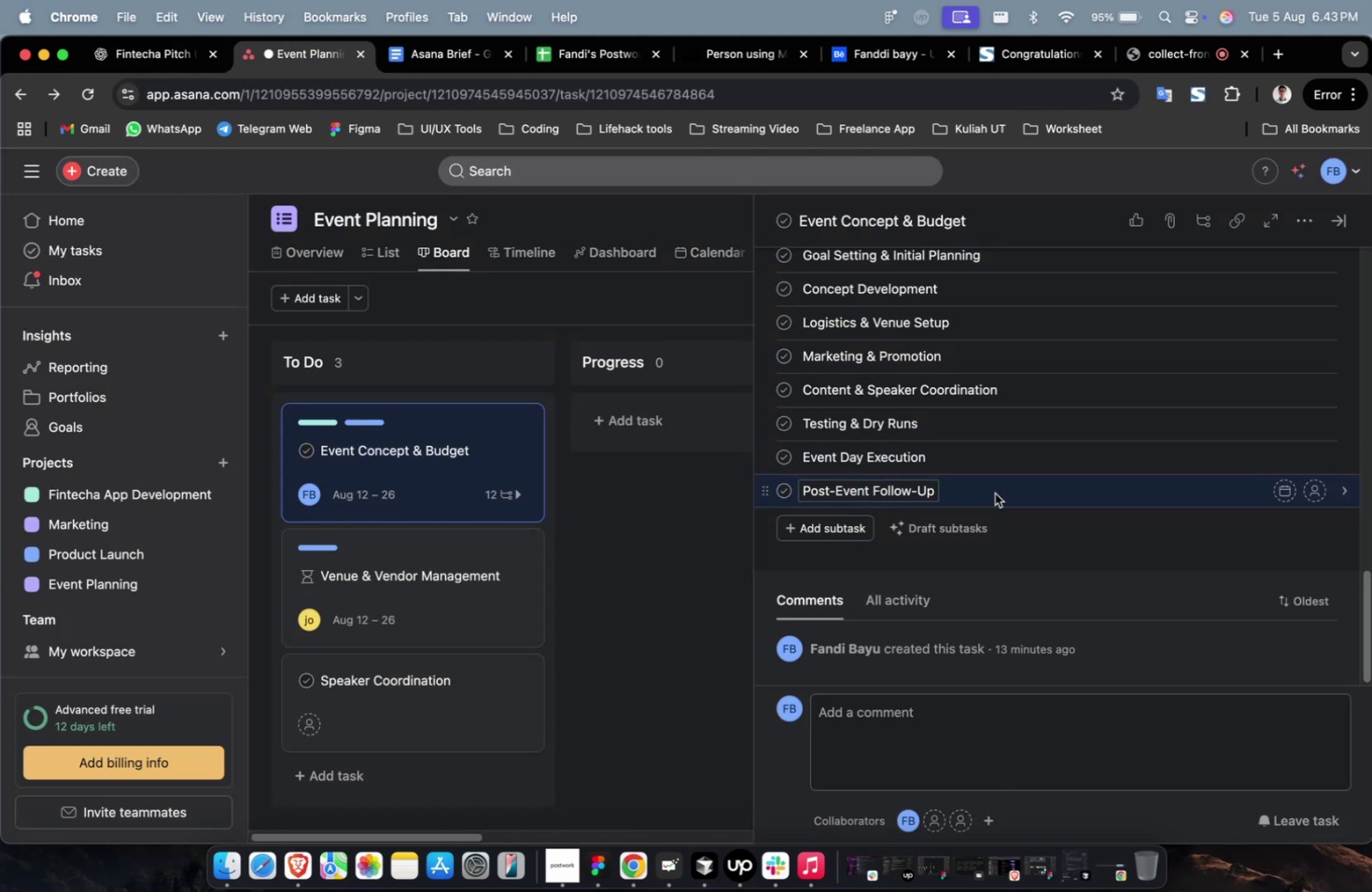 
left_click([996, 492])
 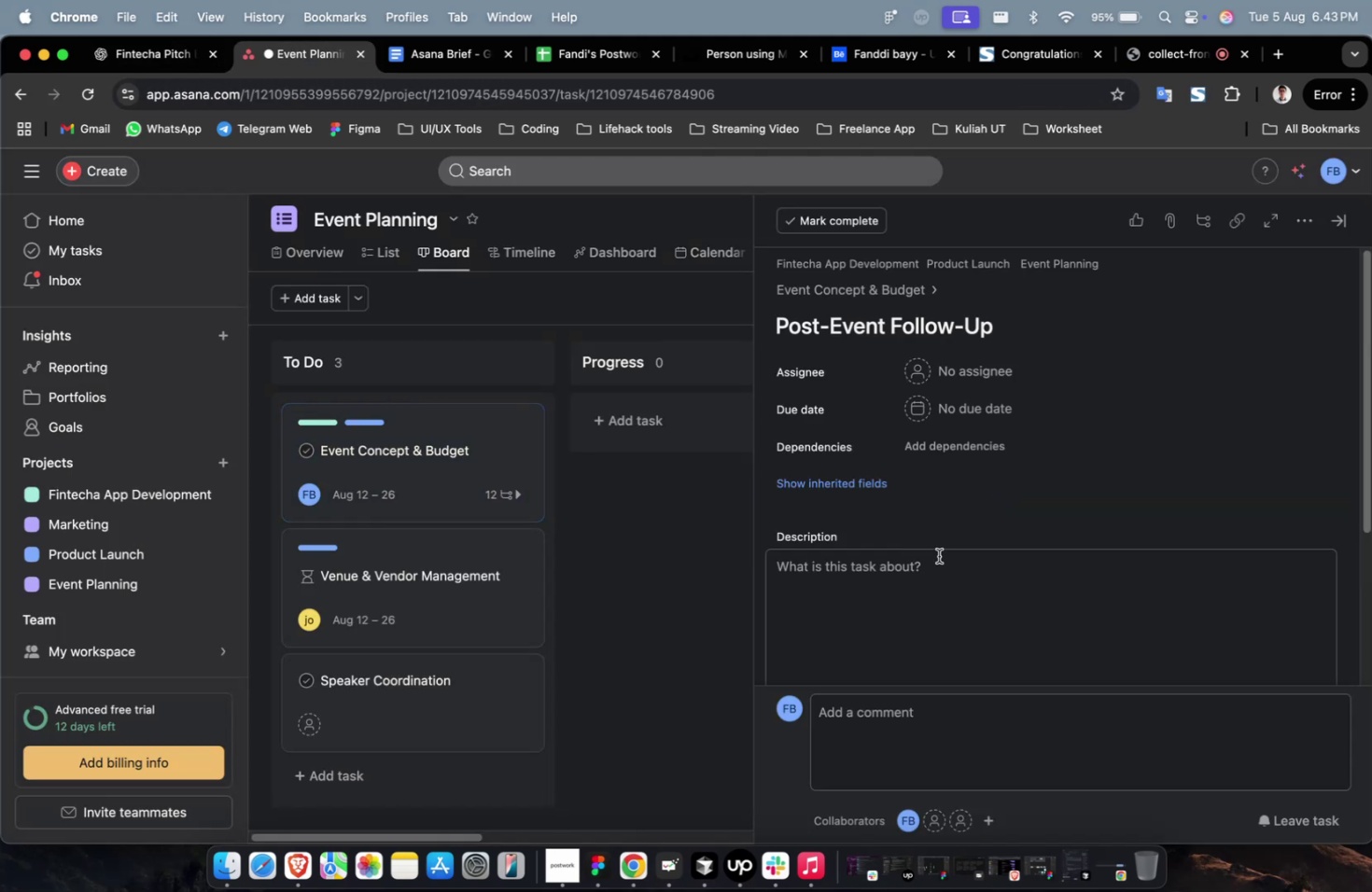 
key(Meta+V)
 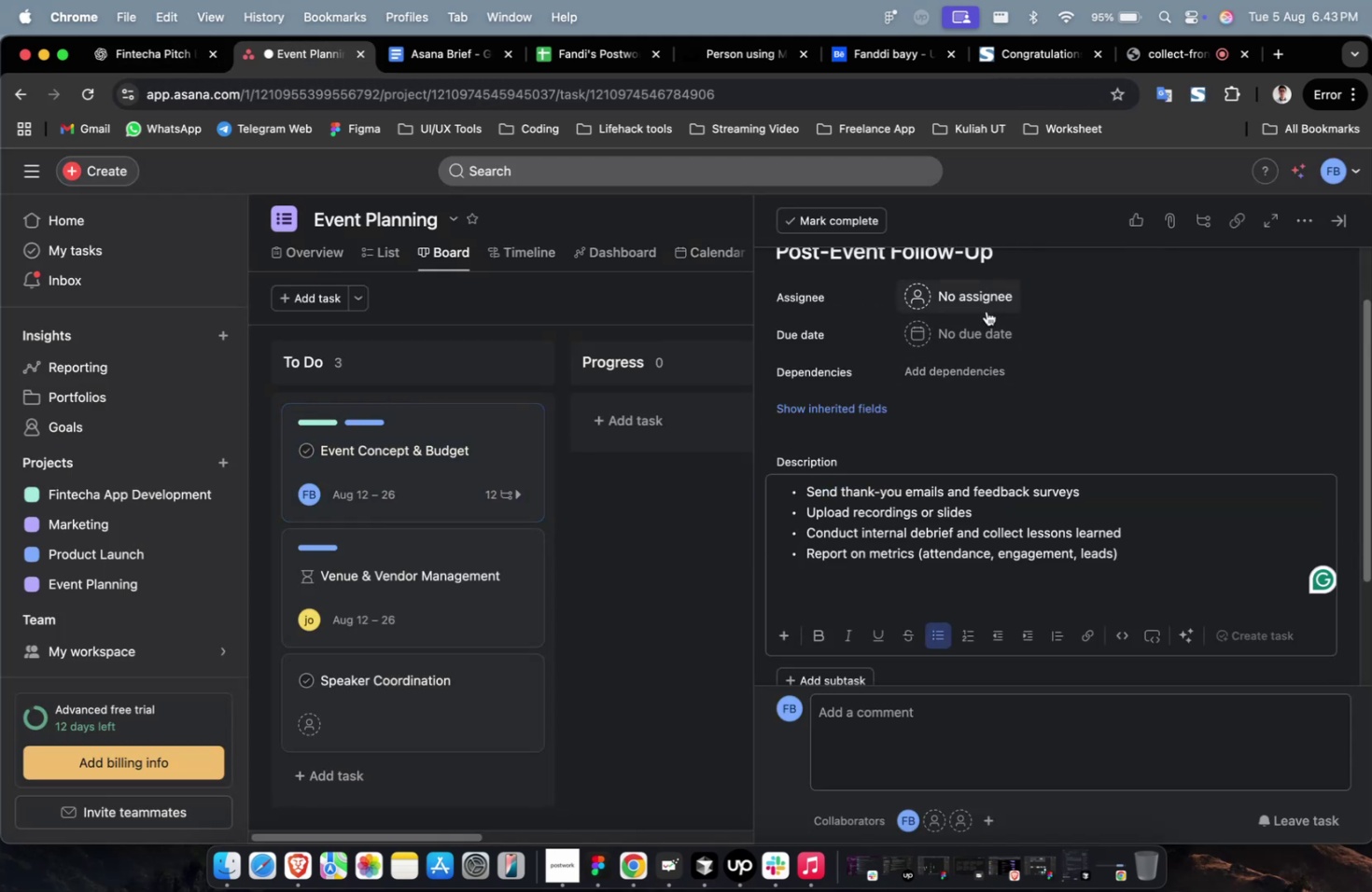 
left_click([987, 303])
 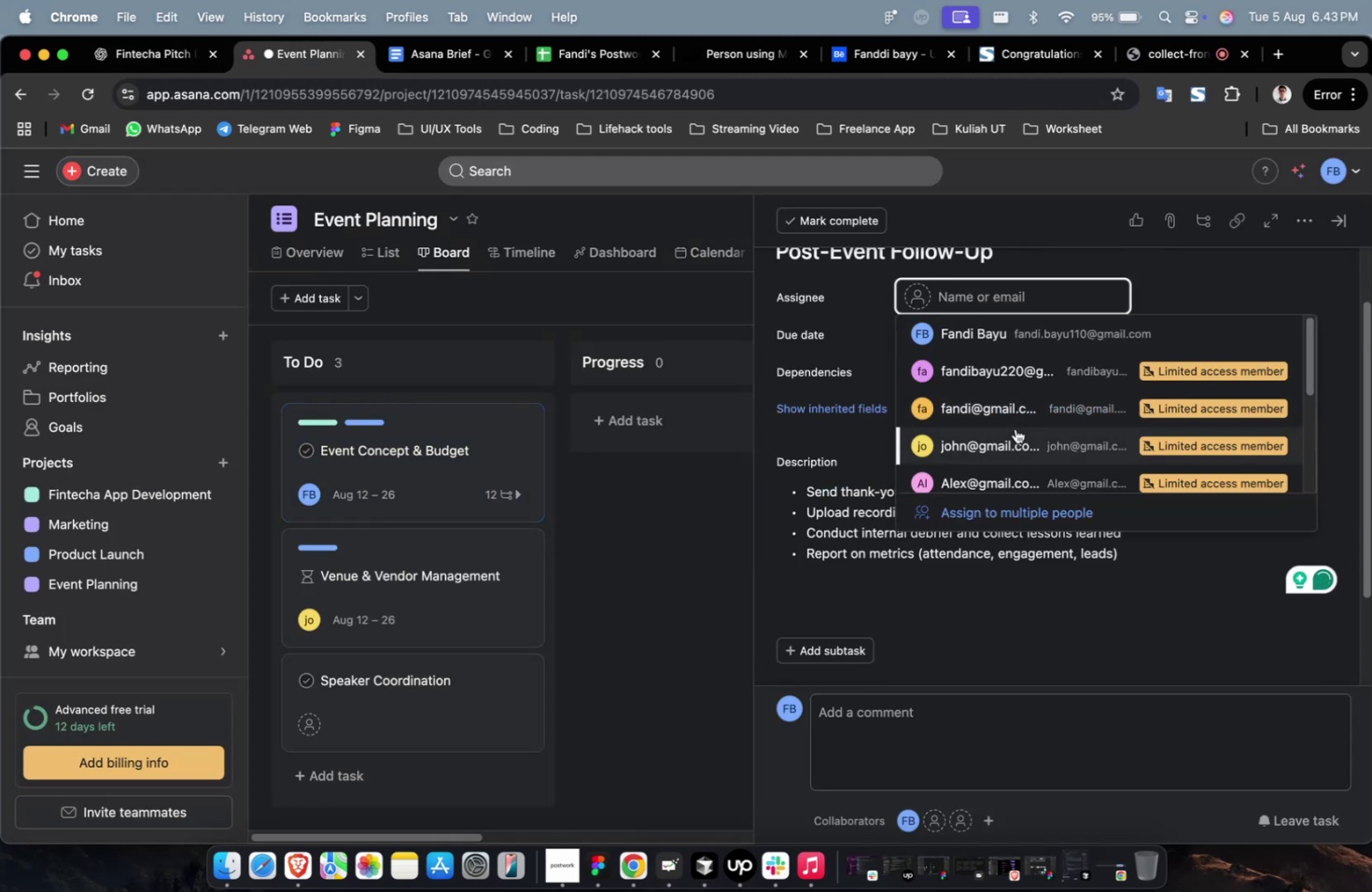 
left_click([1014, 428])
 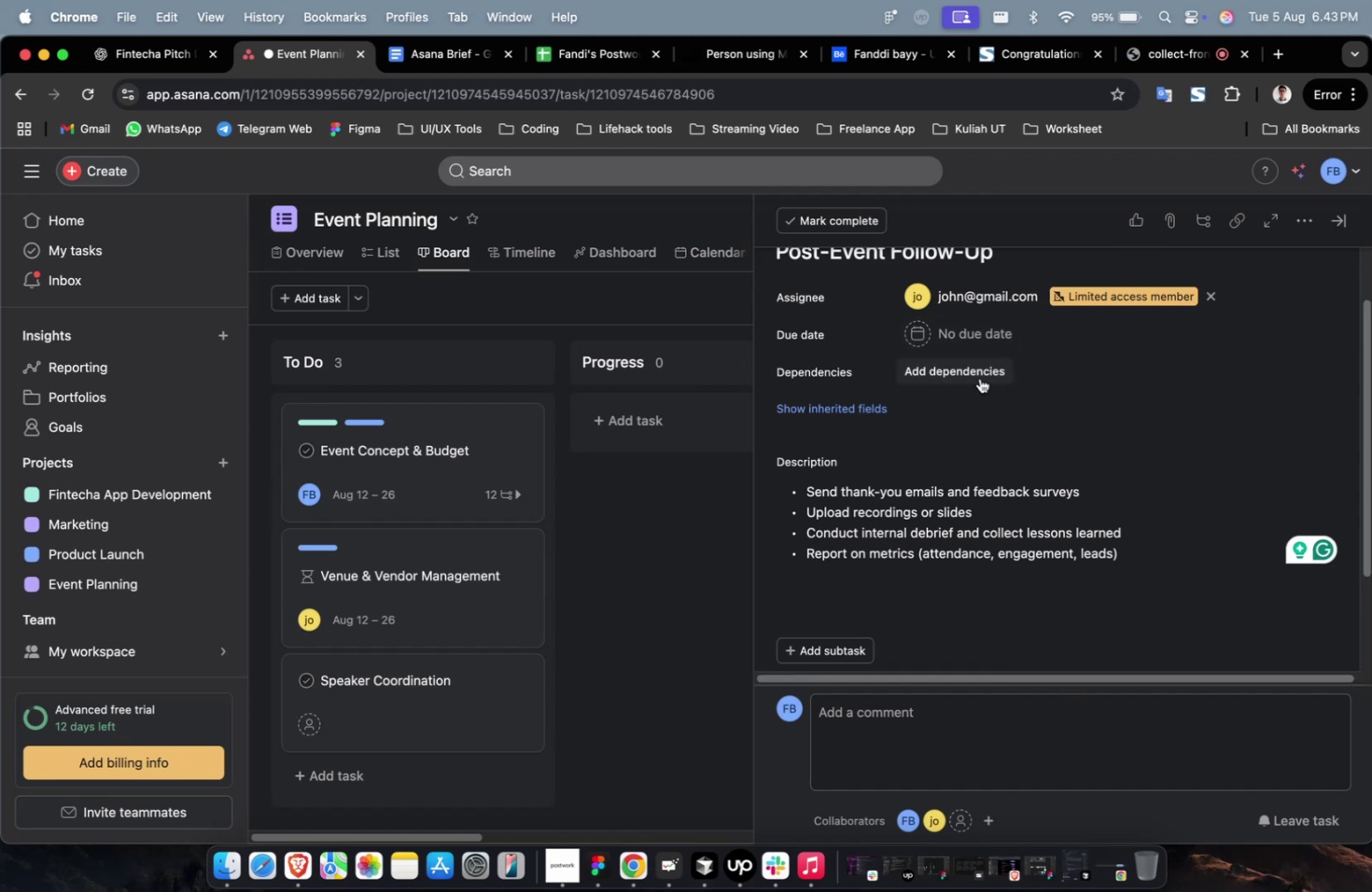 
left_click([982, 337])
 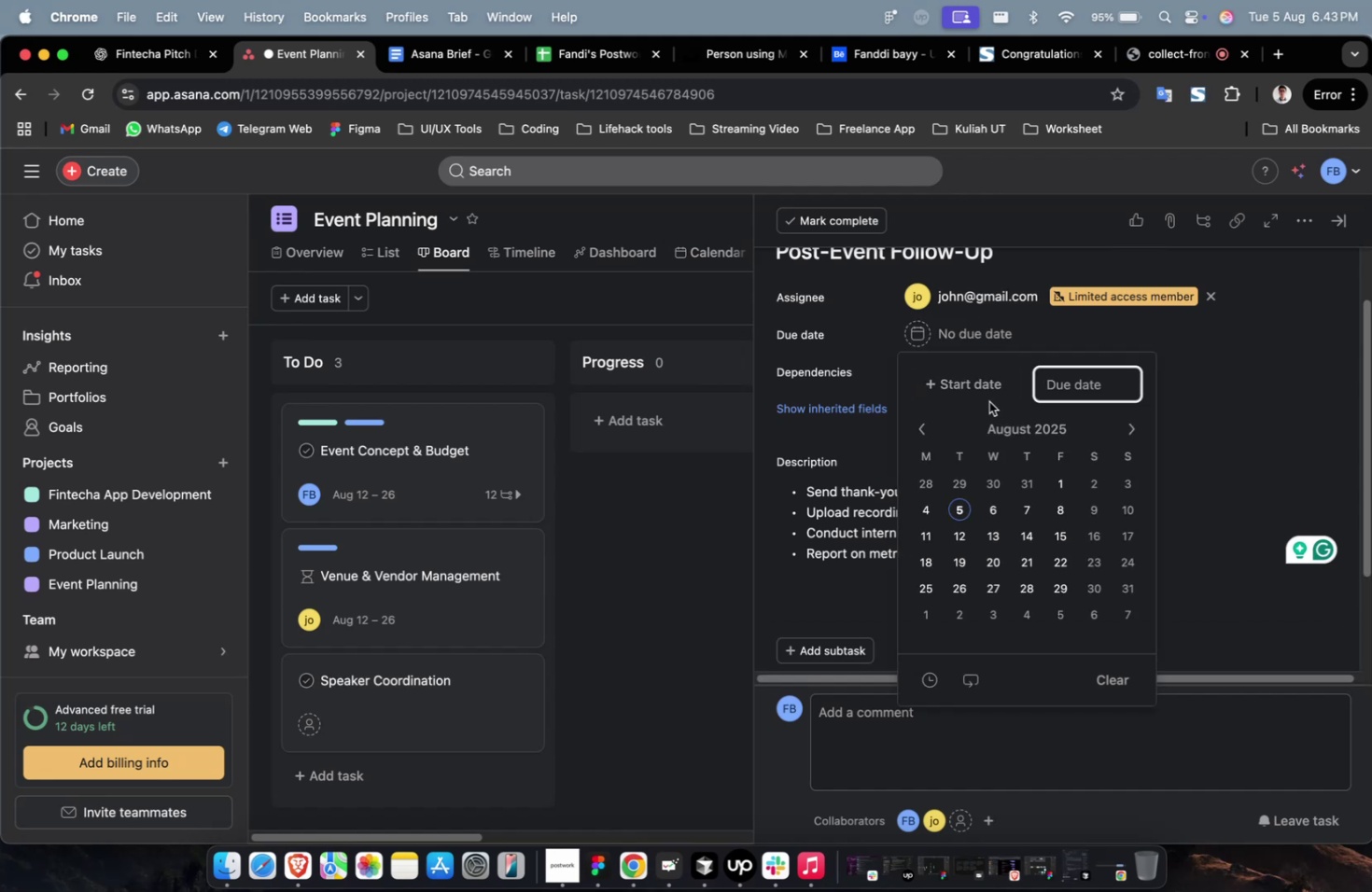 
left_click([982, 393])
 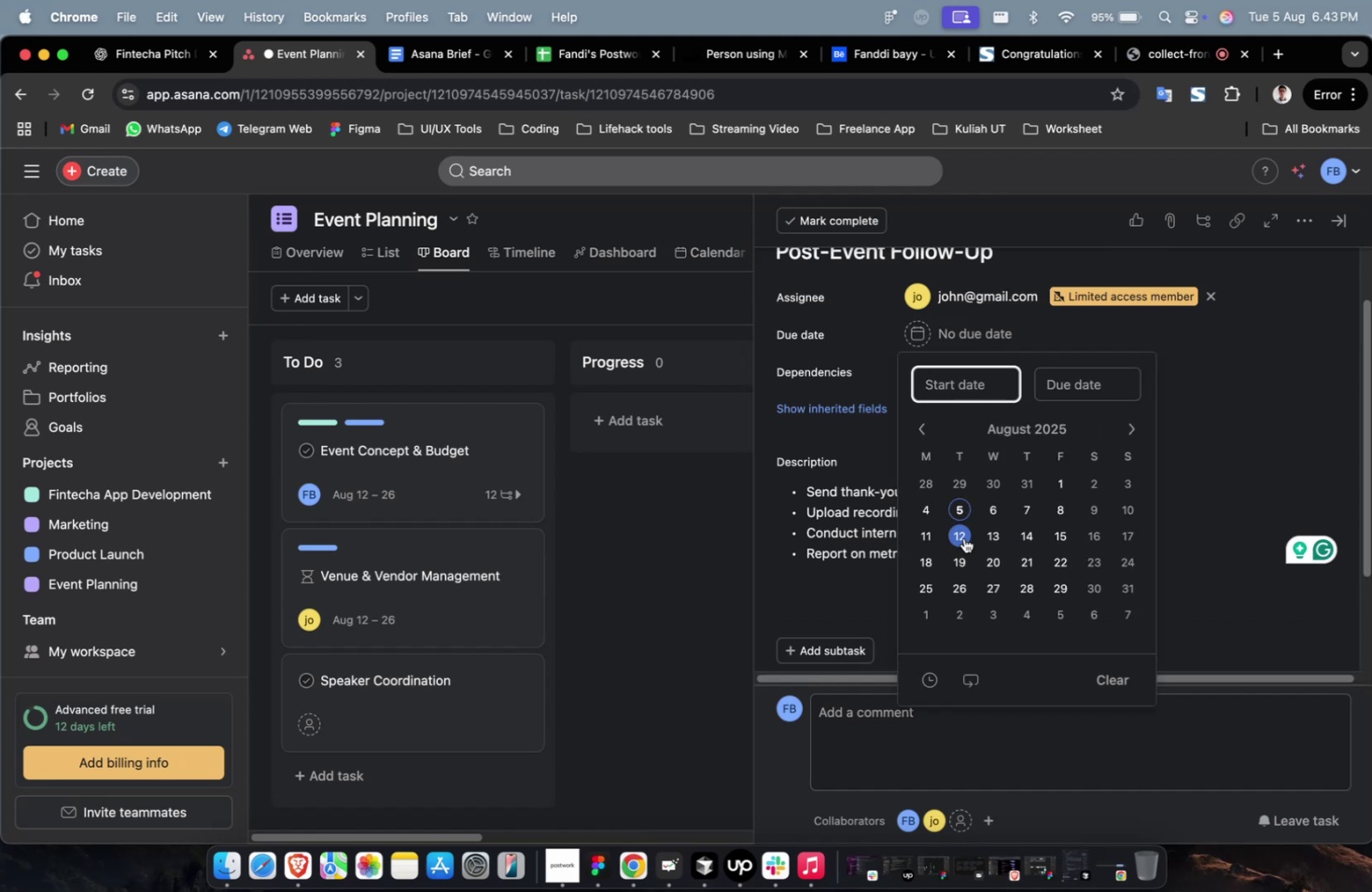 
left_click([959, 538])
 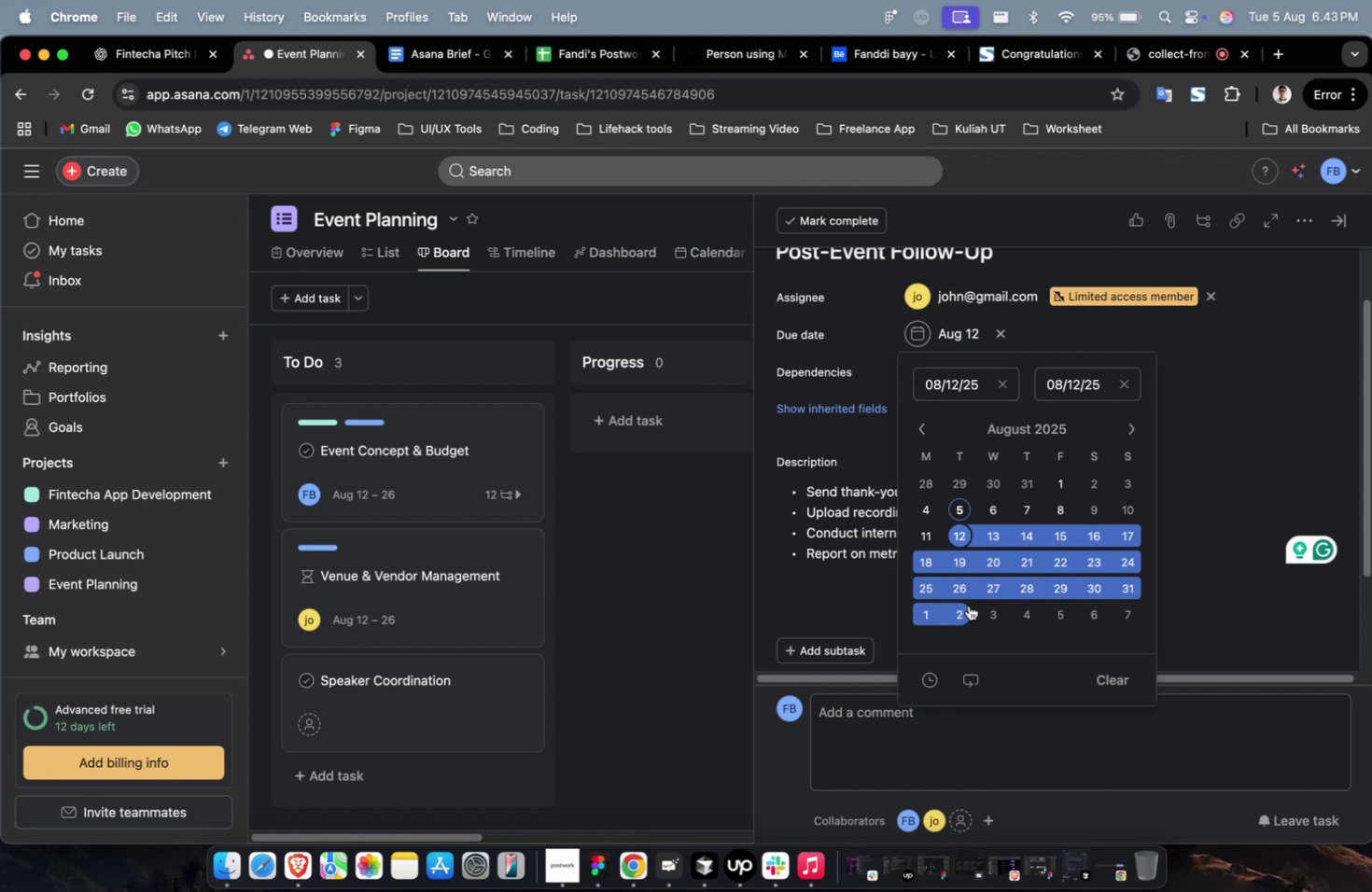 
left_click([968, 606])
 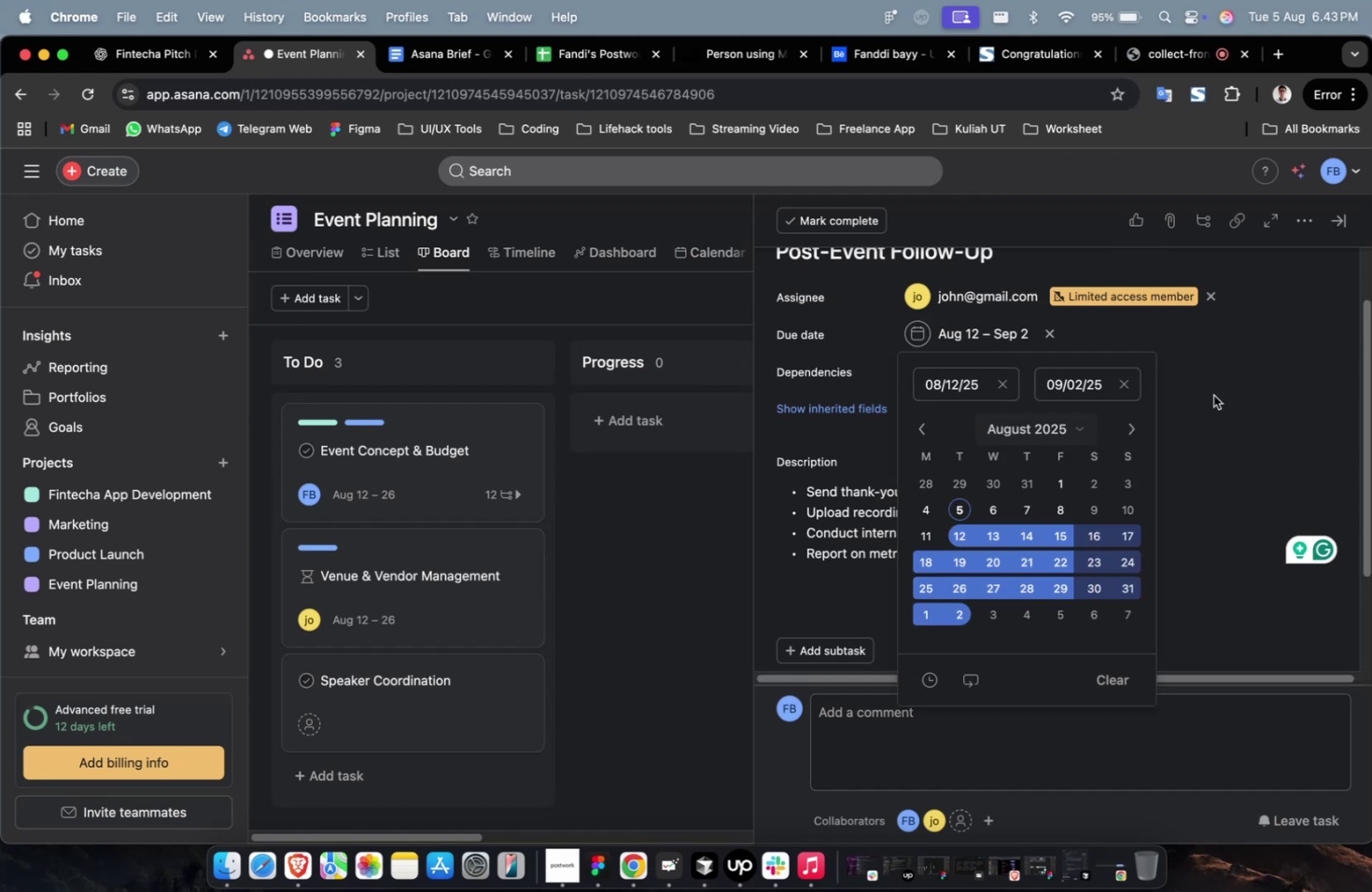 
left_click([1283, 385])
 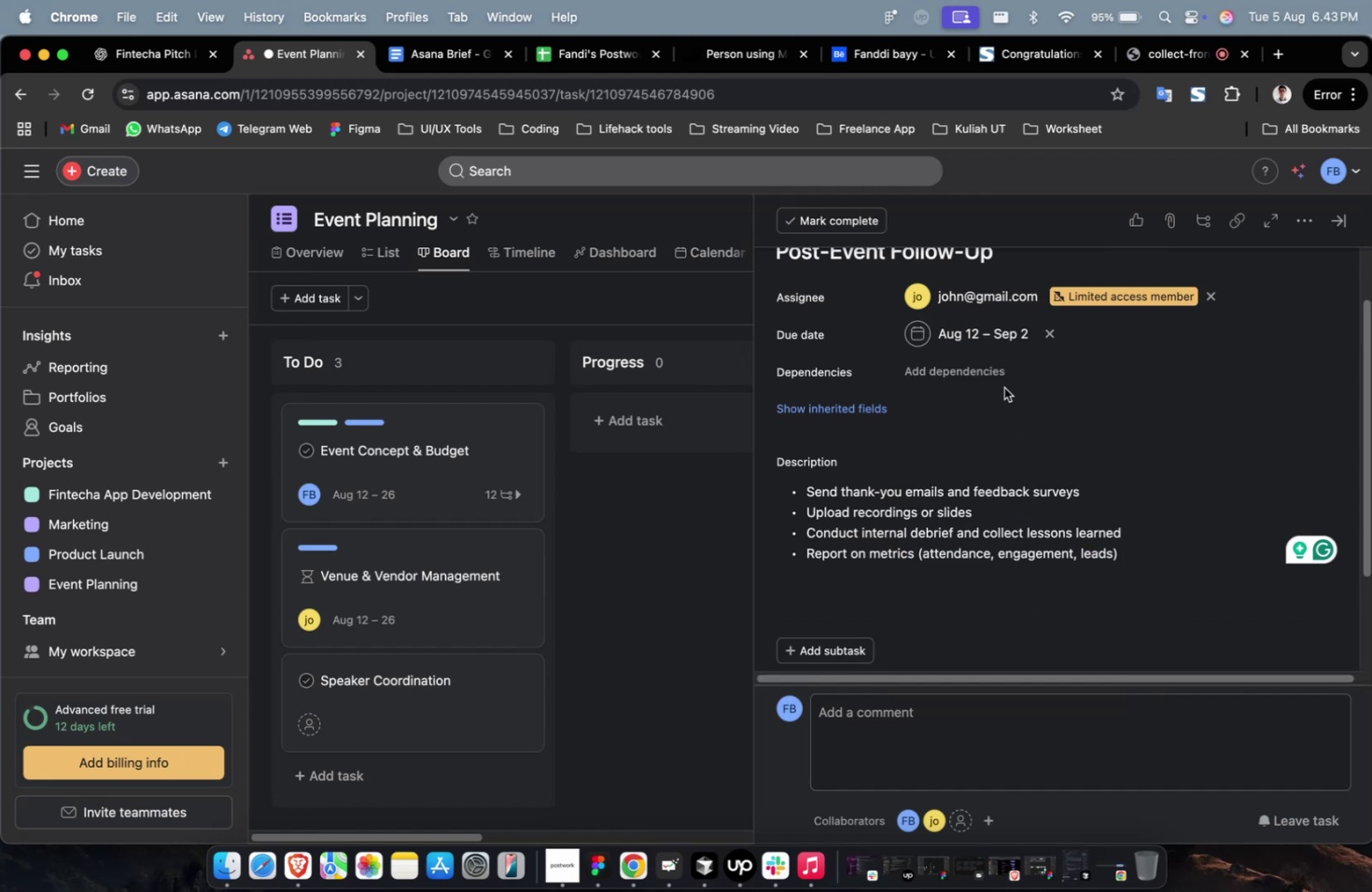 
left_click([995, 378])
 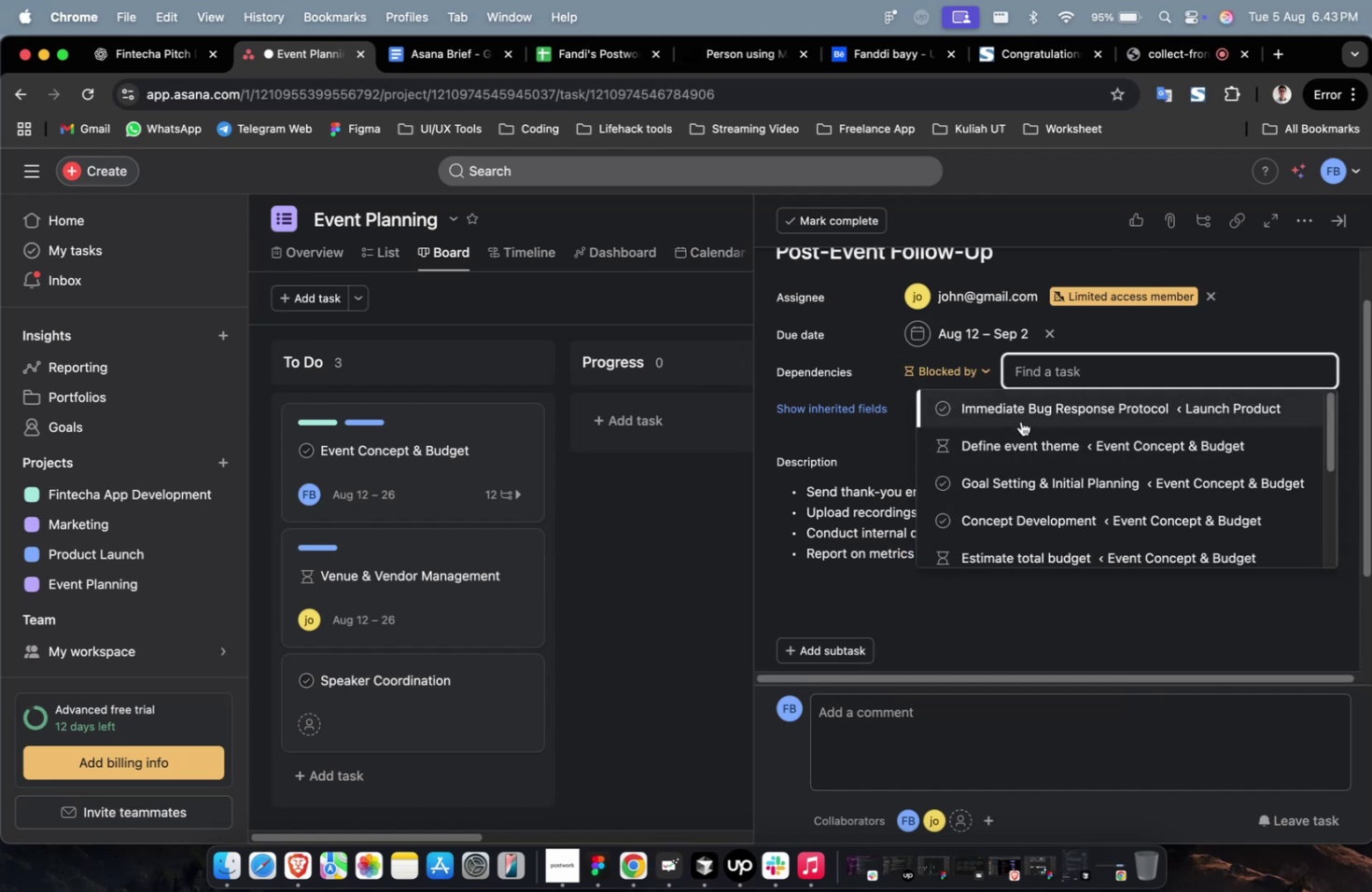 
left_click([1021, 414])
 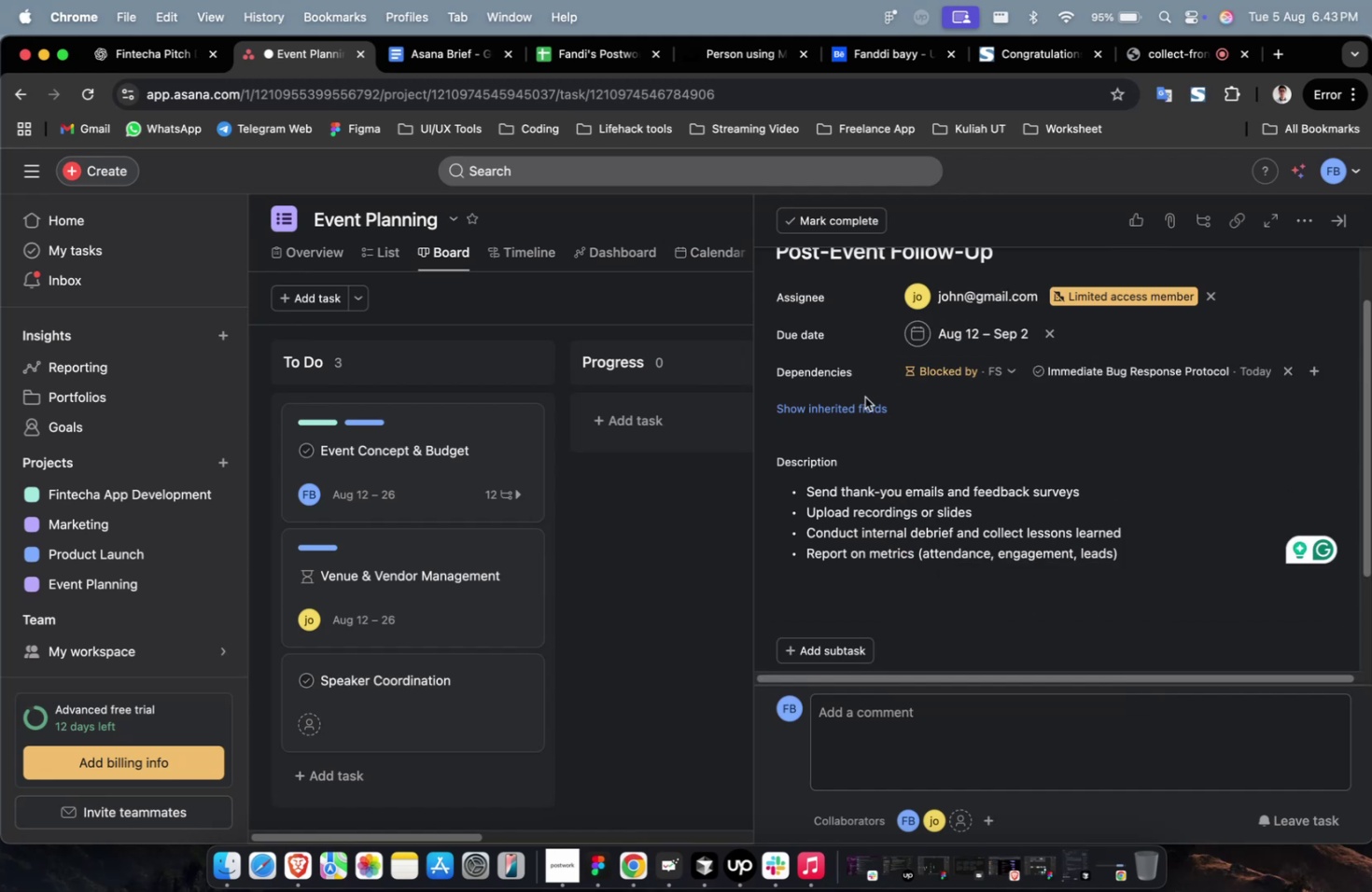 
double_click([864, 397])
 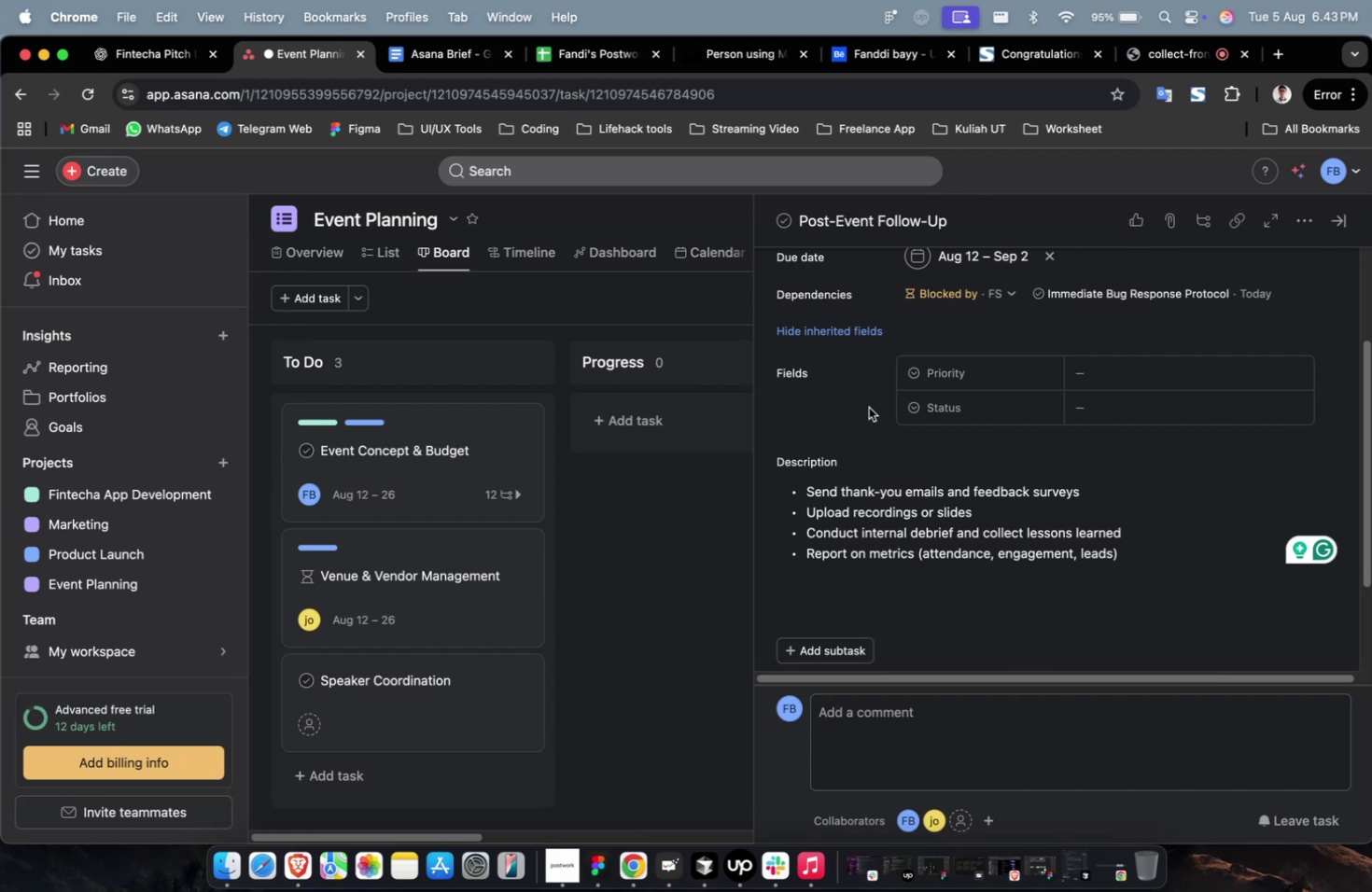 
wait(16.93)
 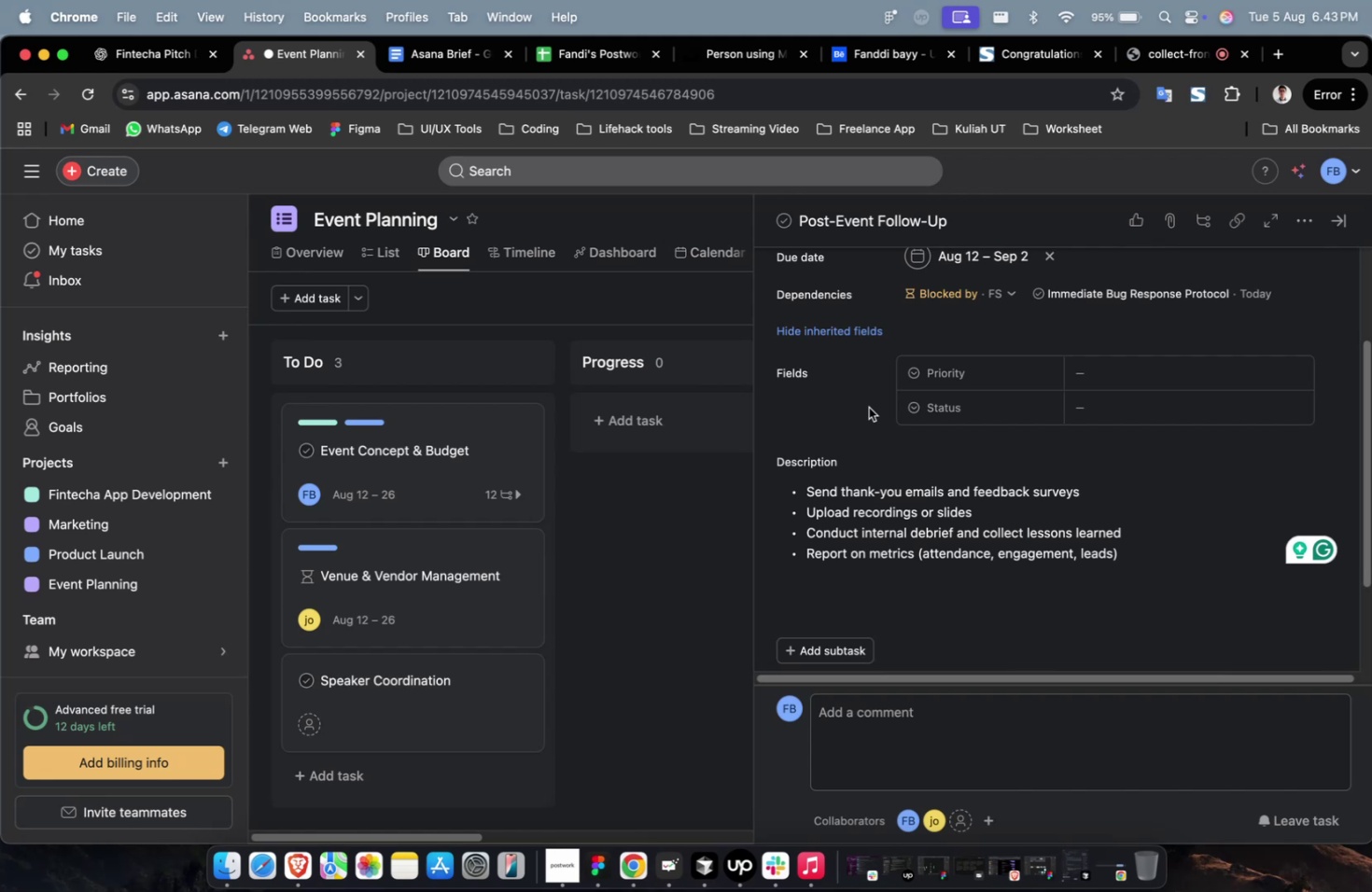 
left_click([1123, 368])
 